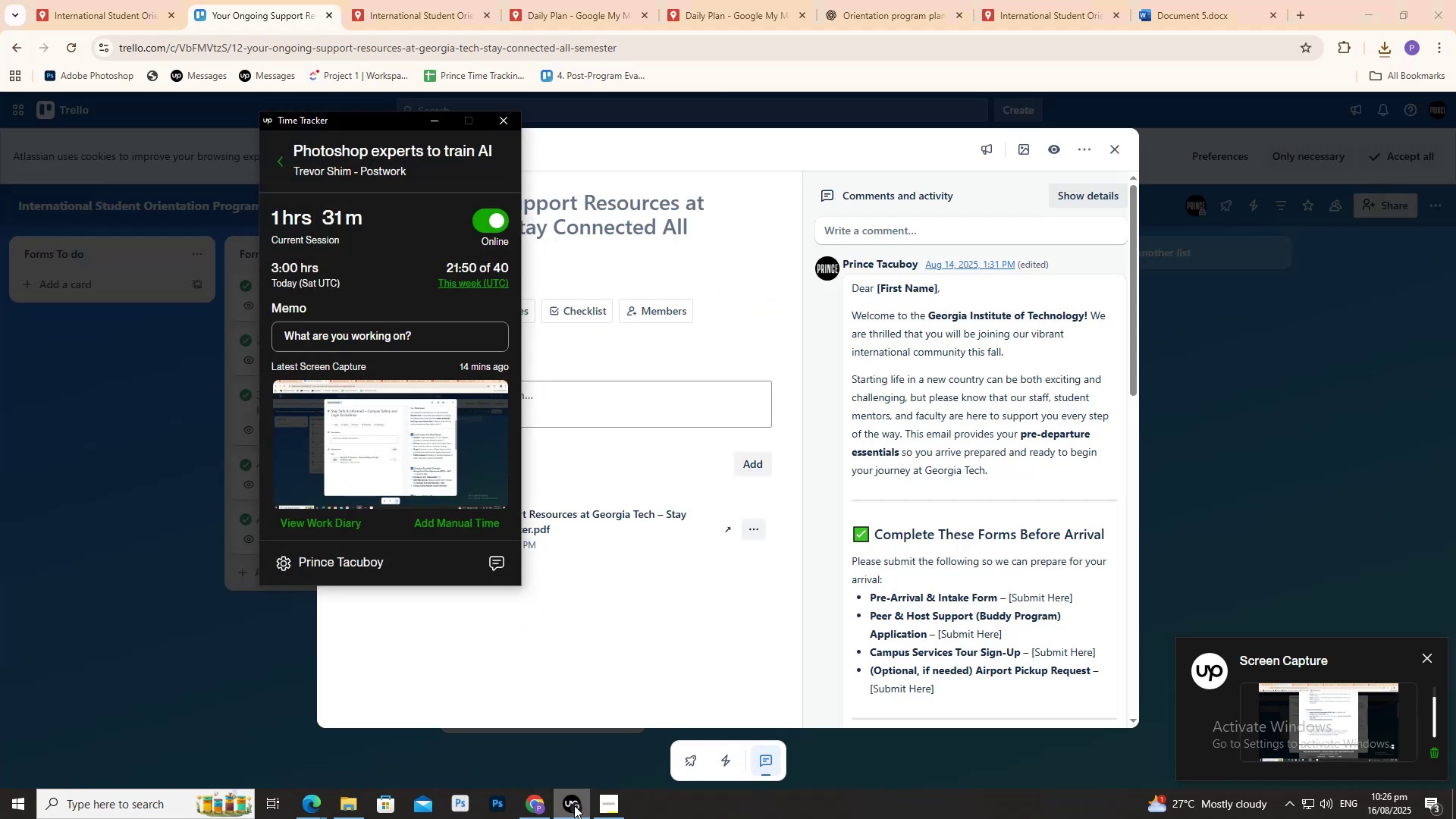 
left_click([571, 804])
 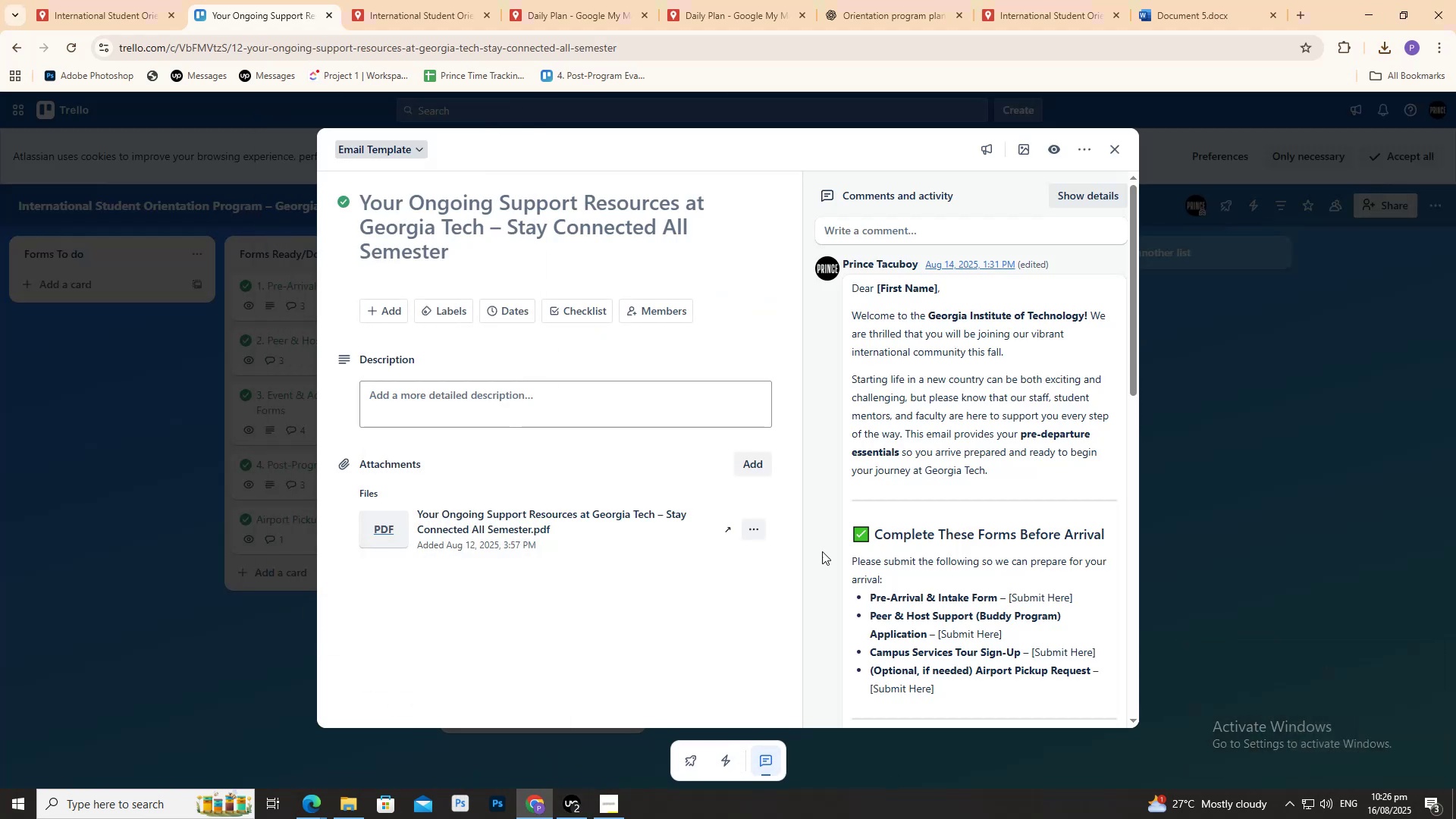 
scroll: coordinate [880, 438], scroll_direction: up, amount: 3.0
 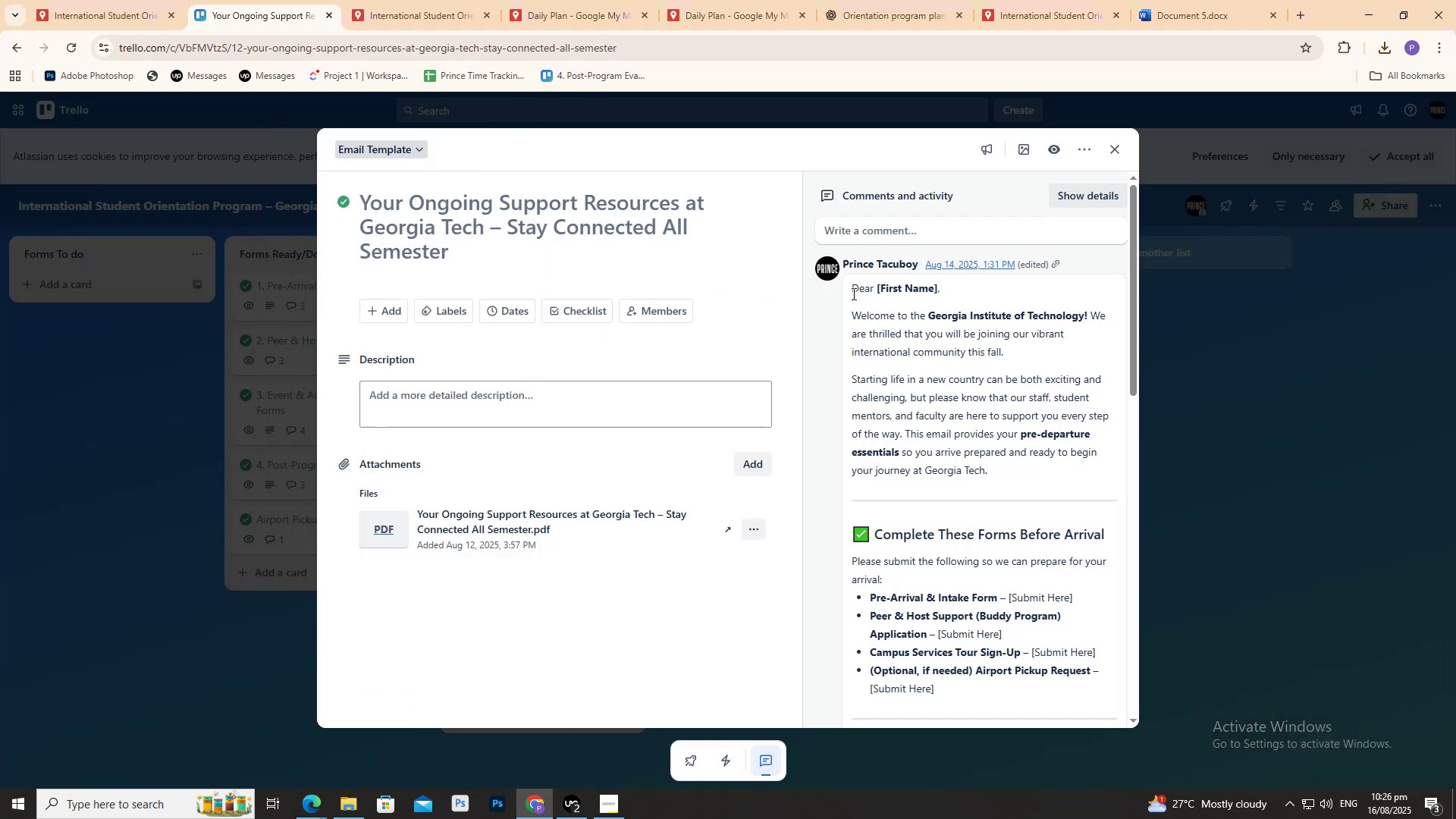 
left_click_drag(start_coordinate=[852, 293], to_coordinate=[1050, 605])
 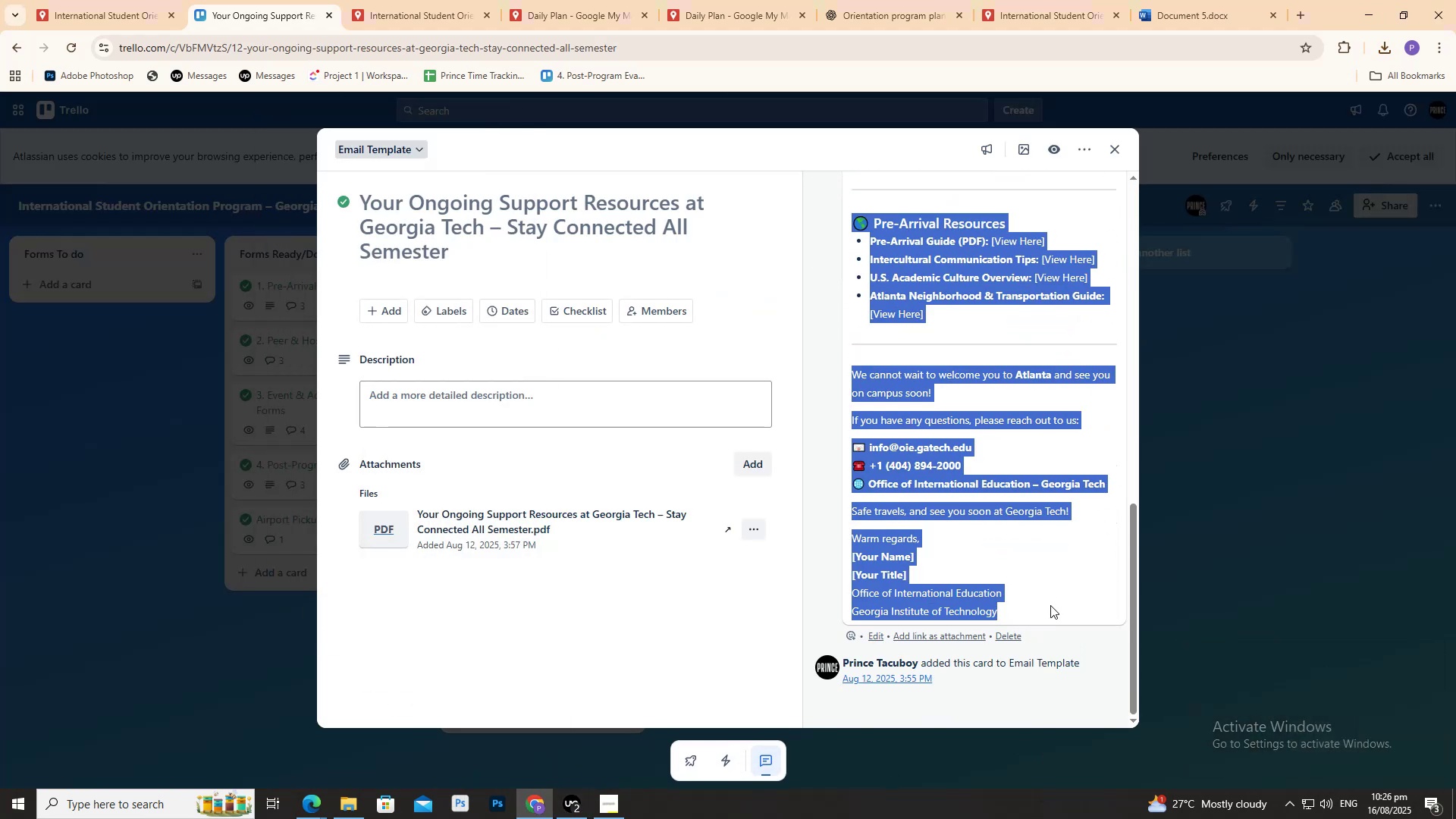 
key(Control+C)
 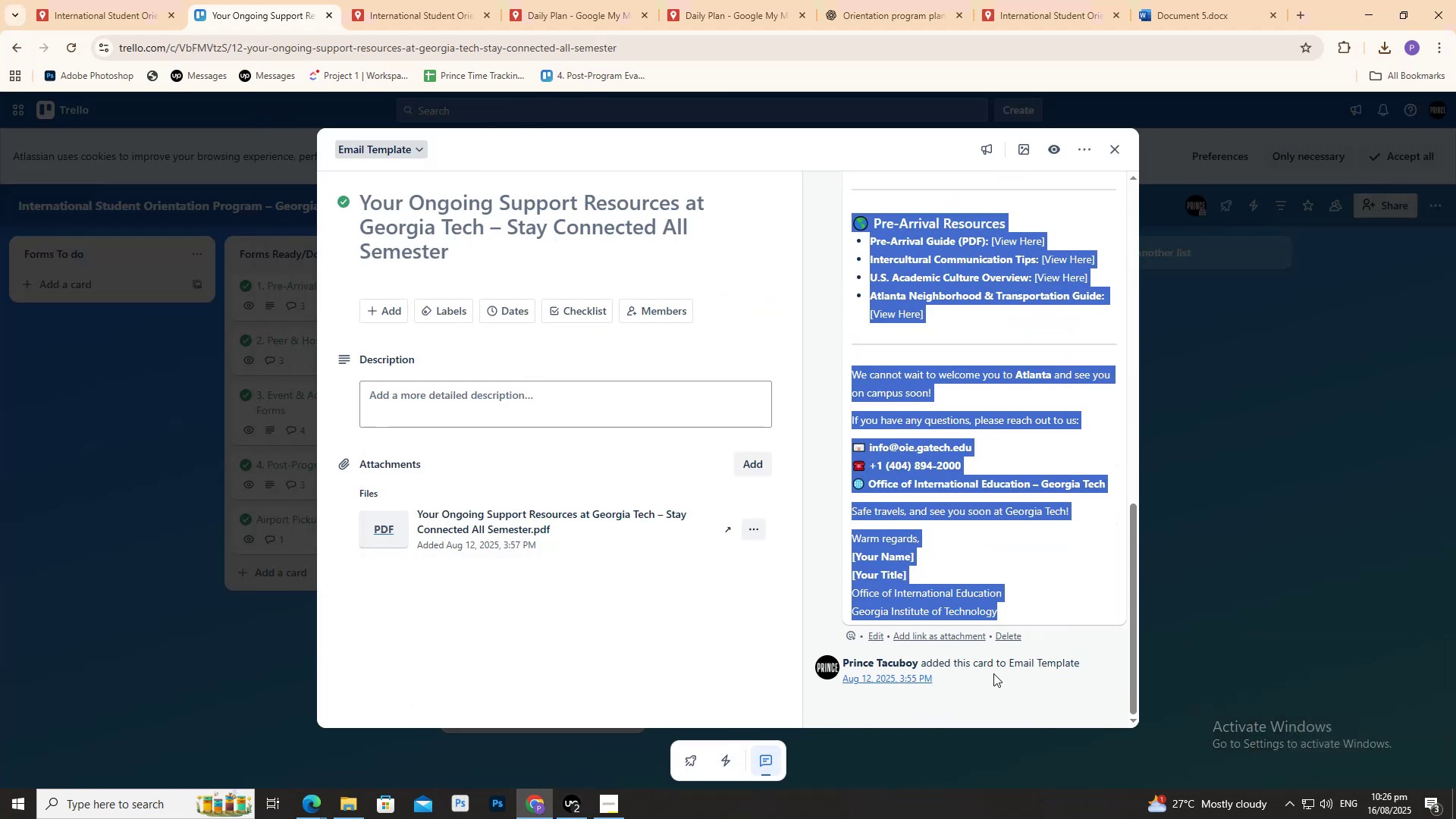 
key(Control+C)
 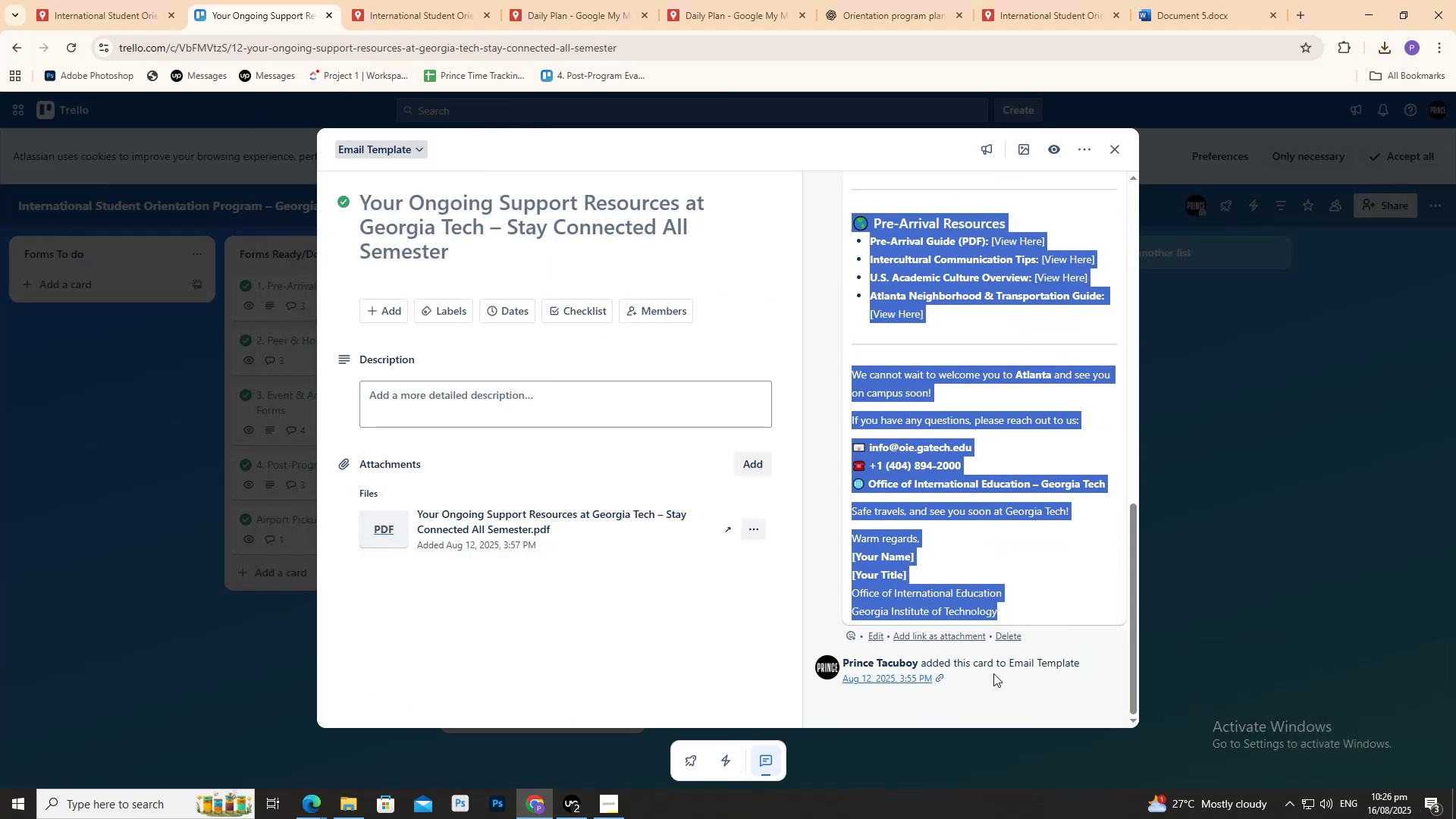 
key(Control+C)
 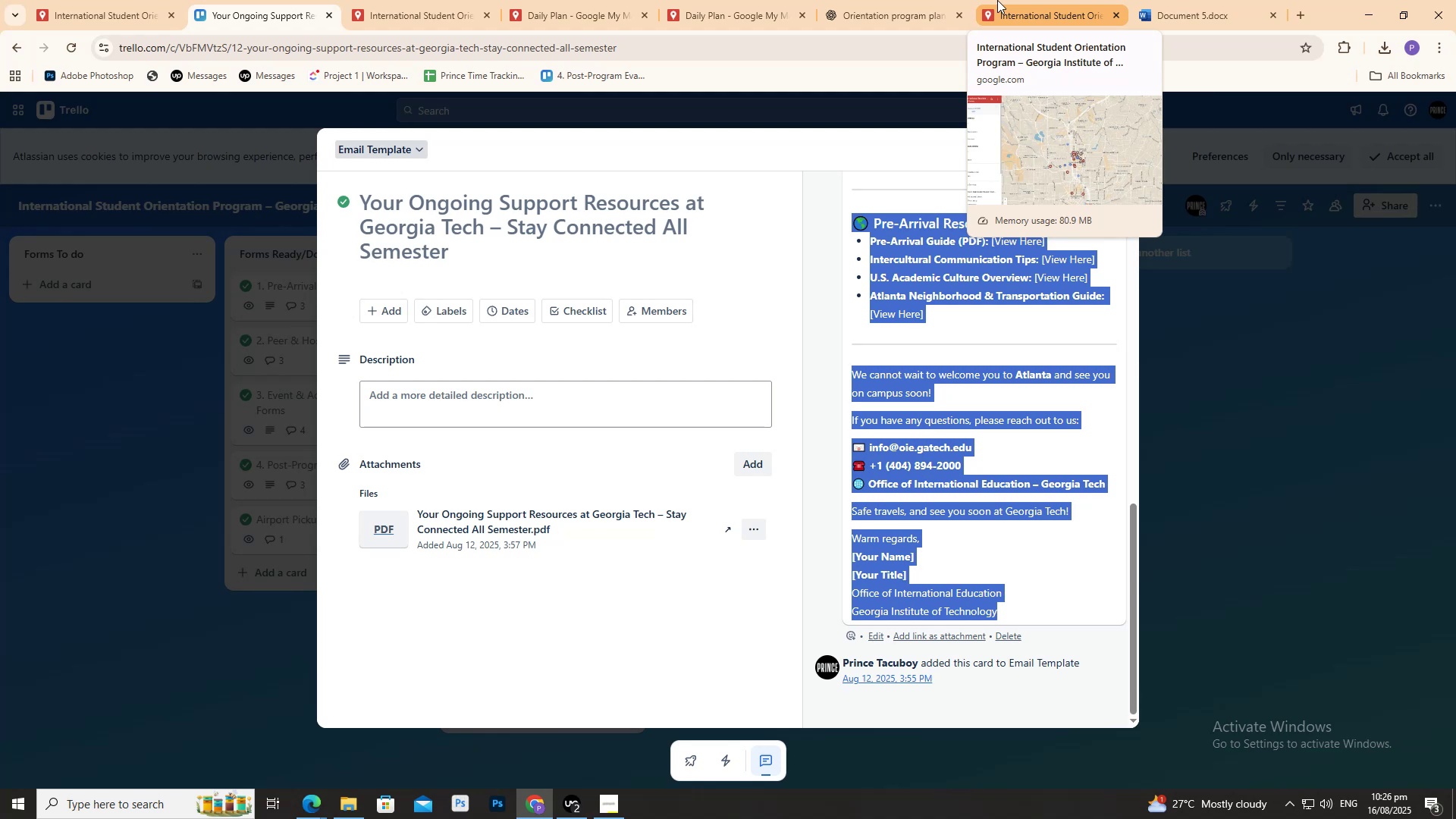 
wait(12.44)
 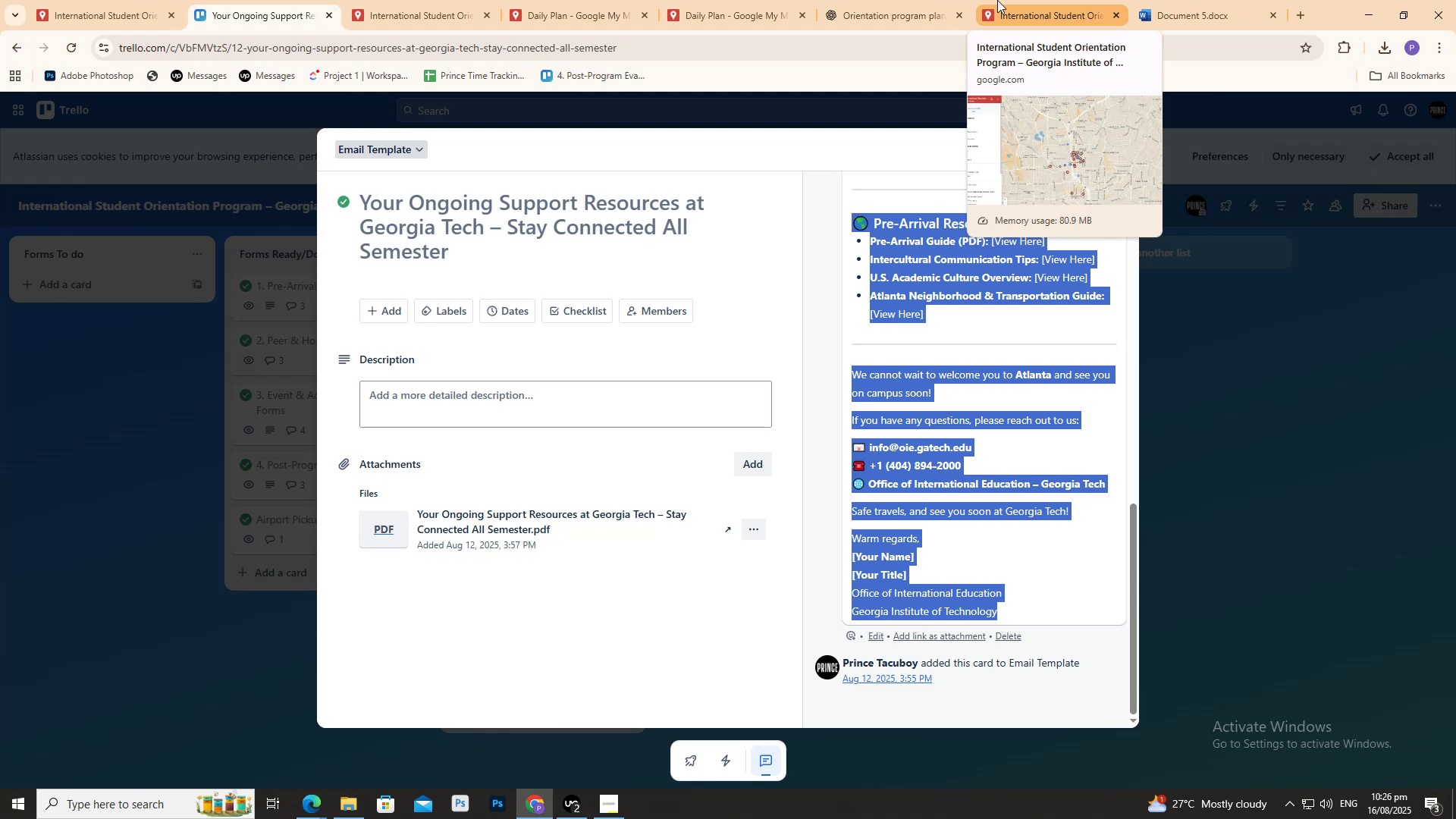 
left_click([1213, 0])
 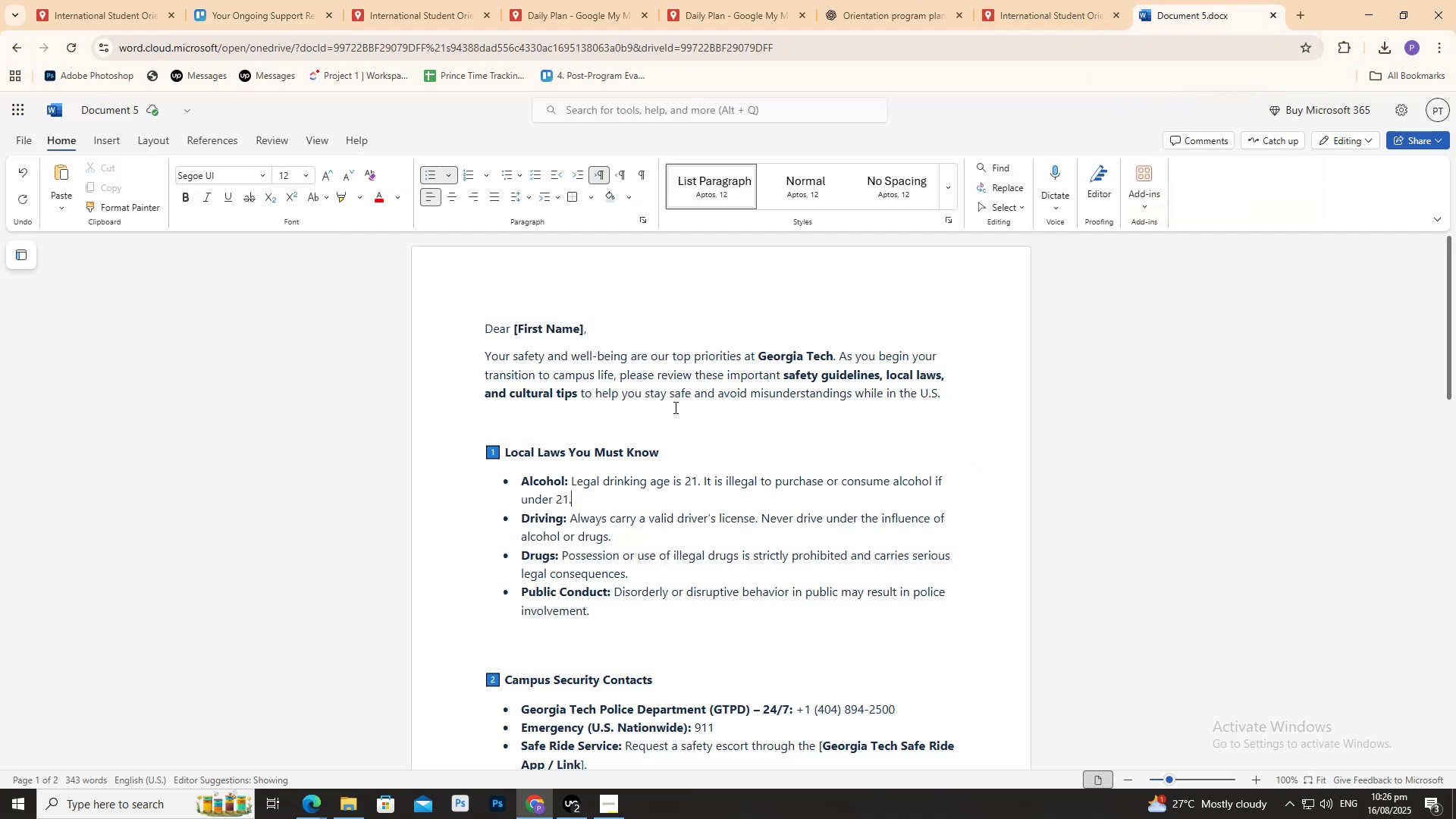 
key(Control+A)
 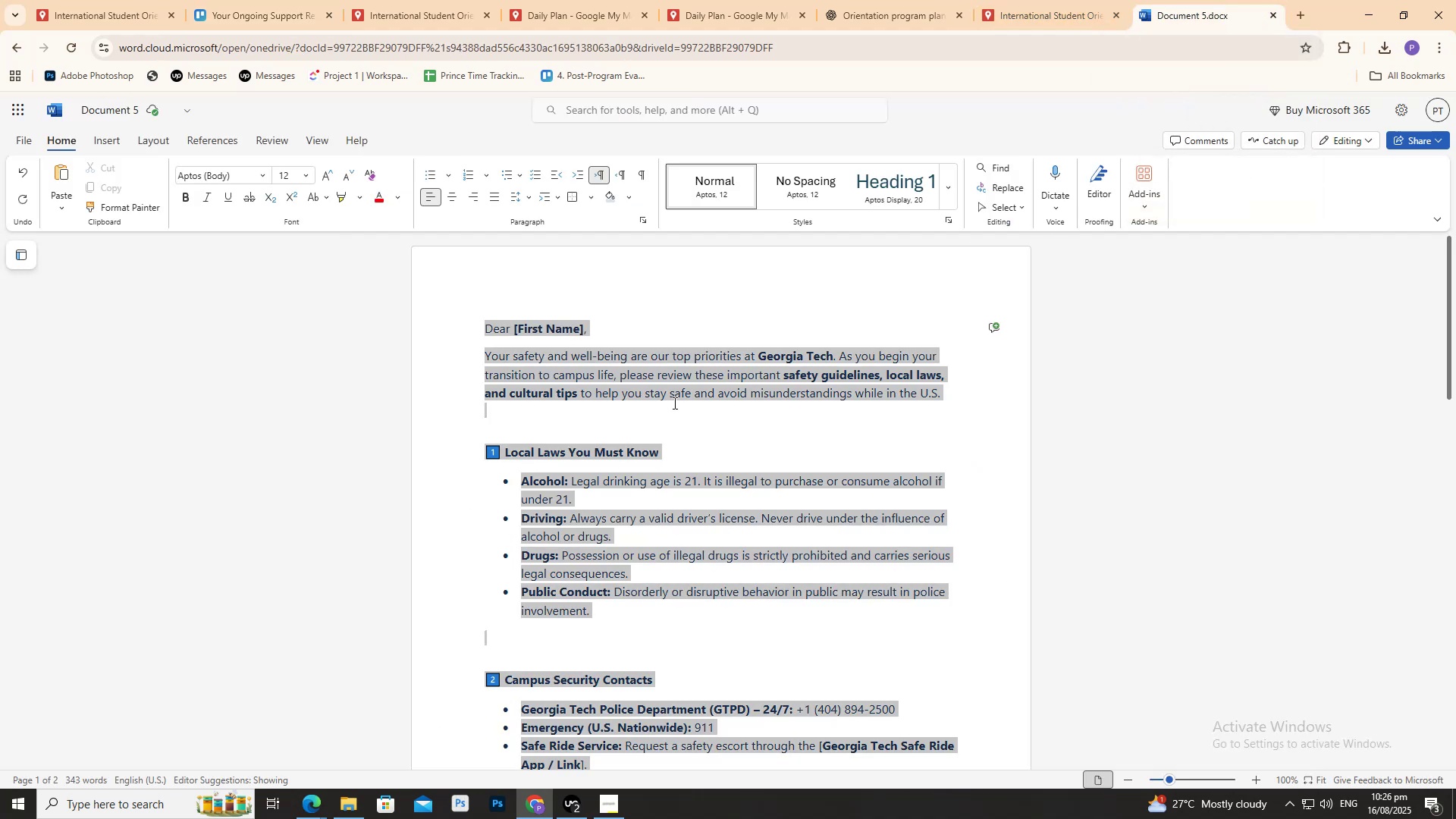 
key(Control+V)
 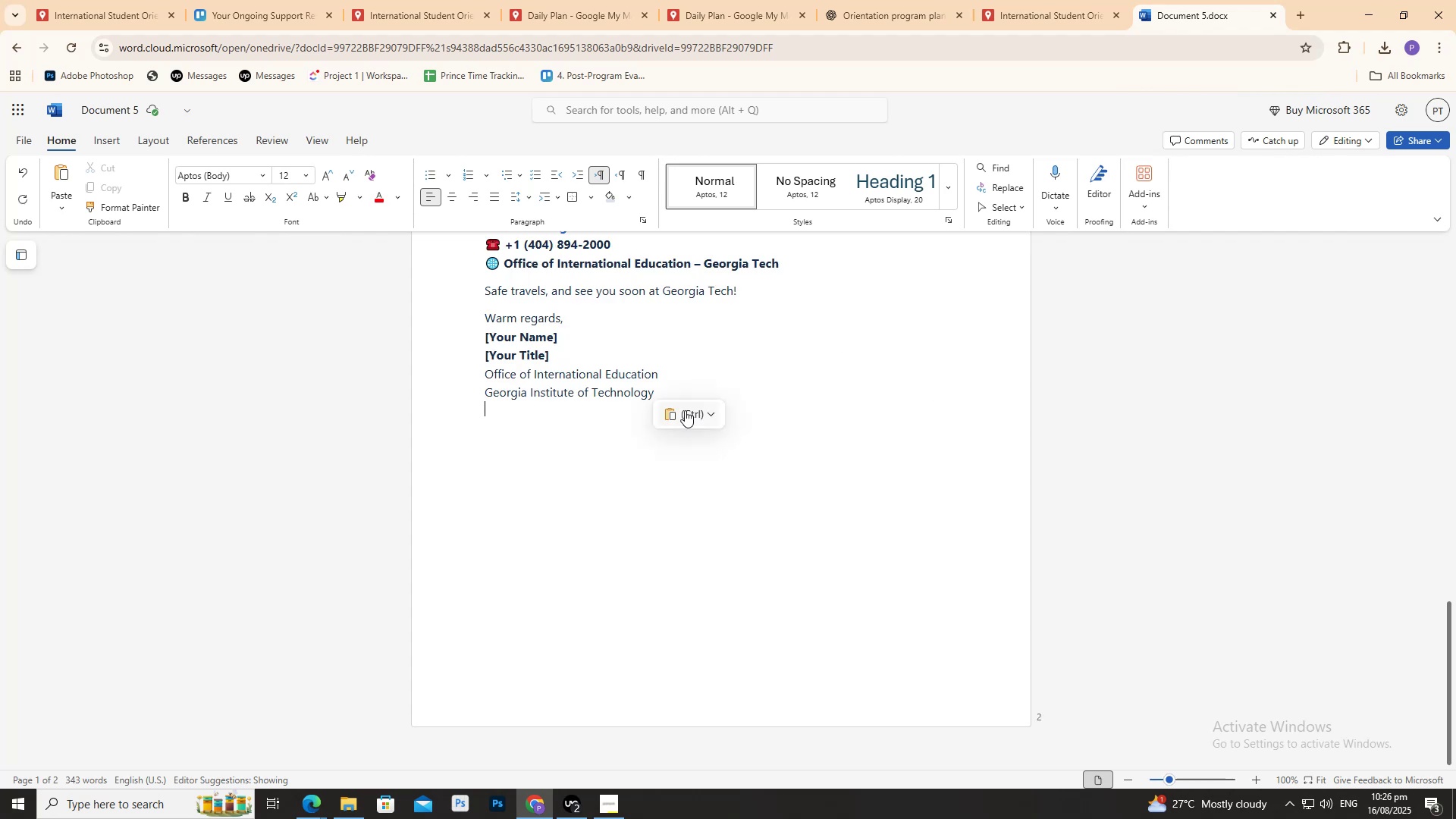 
scroll: coordinate [821, 322], scroll_direction: up, amount: 3.0
 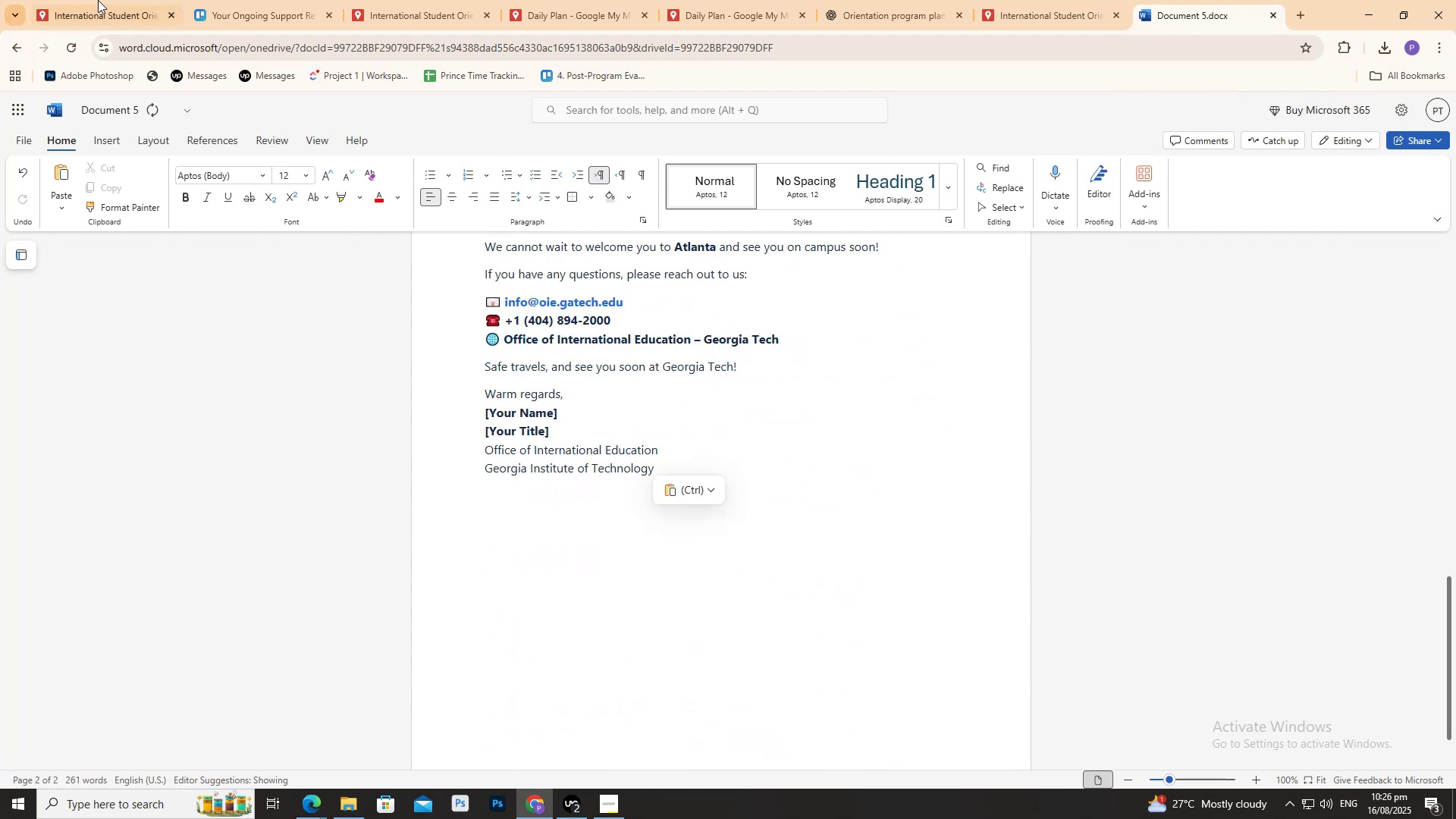 
left_click([98, 0])
 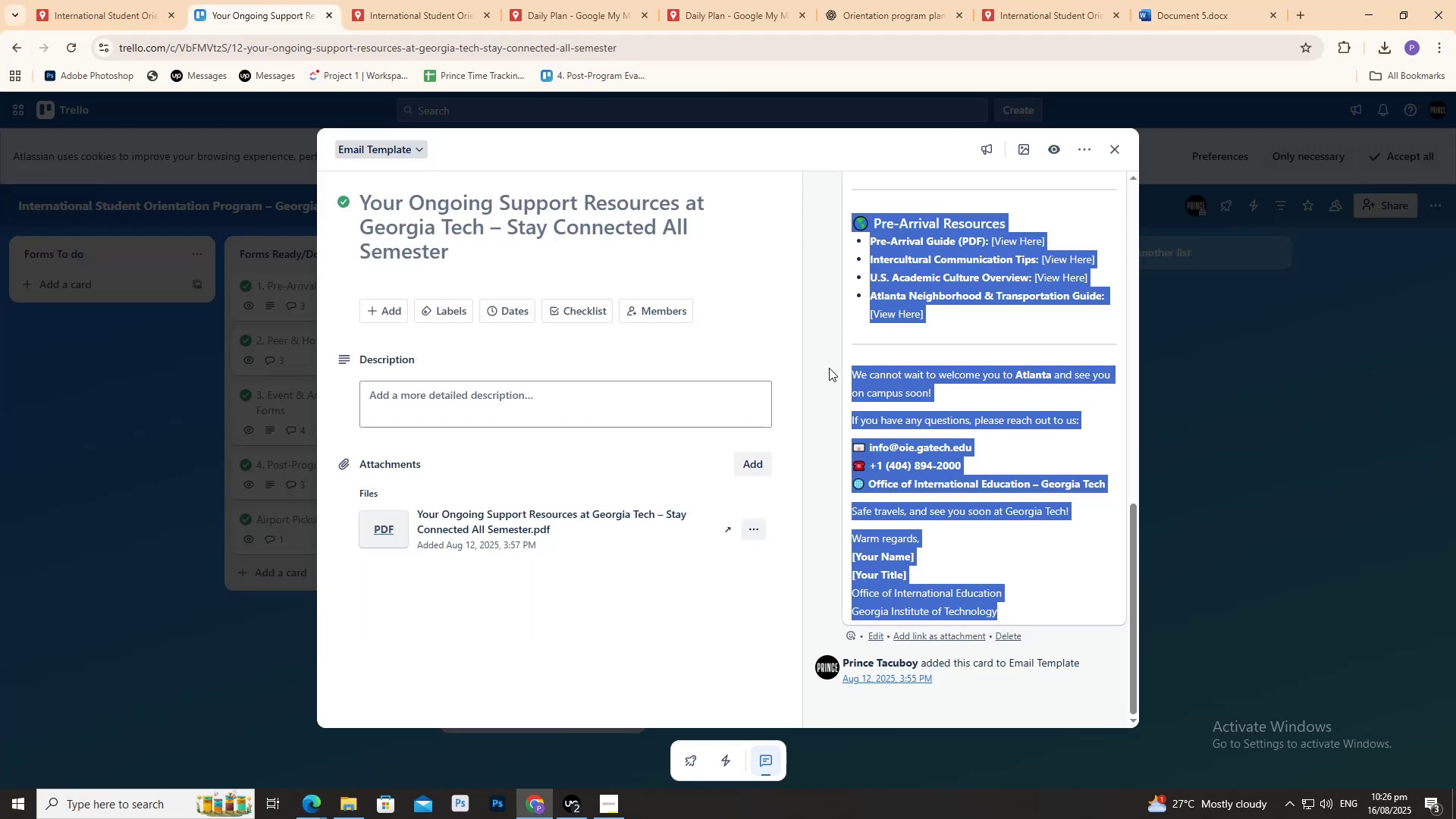 
scroll: coordinate [856, 376], scroll_direction: none, amount: 0.0
 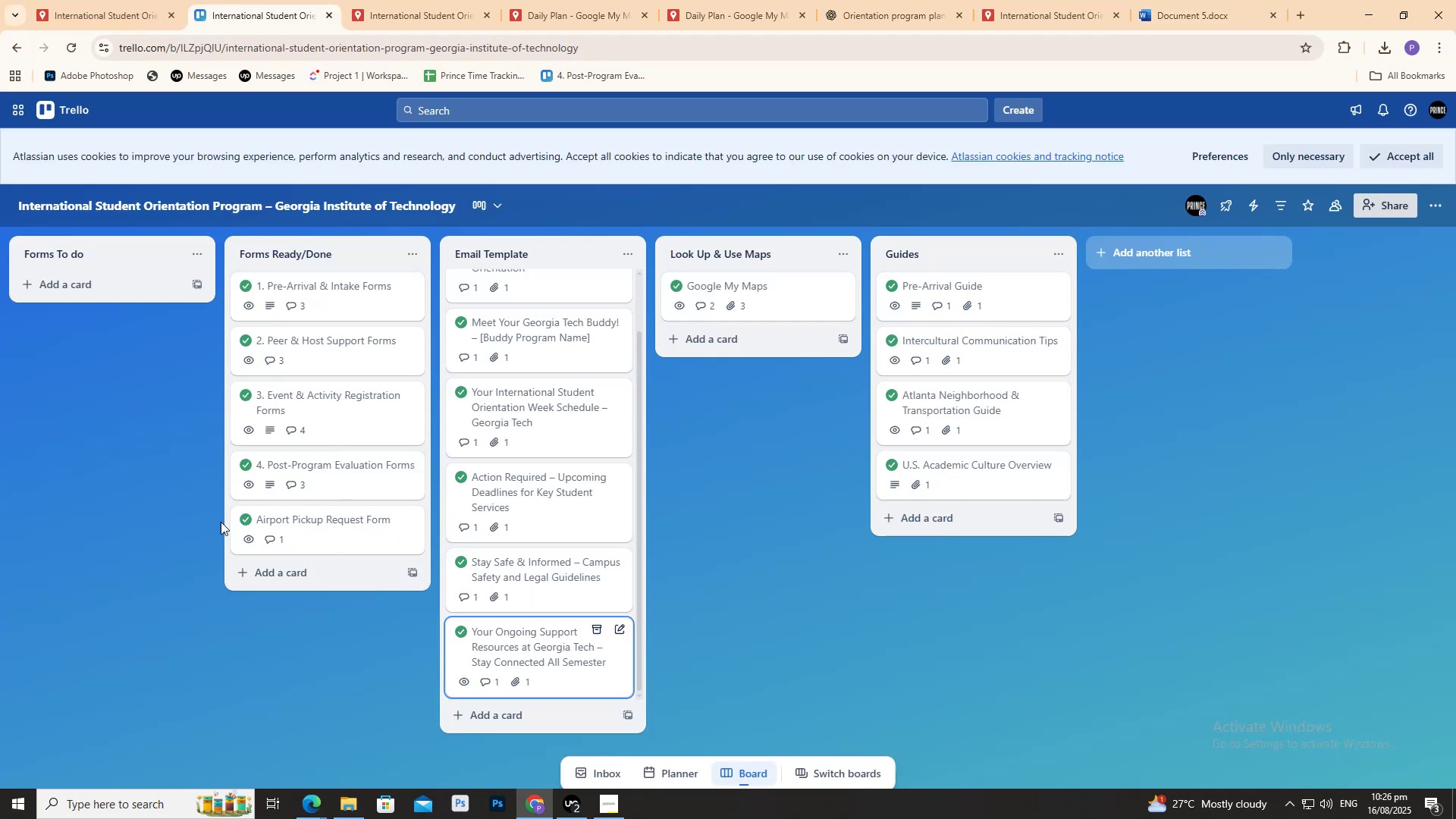 
left_click([519, 593])
 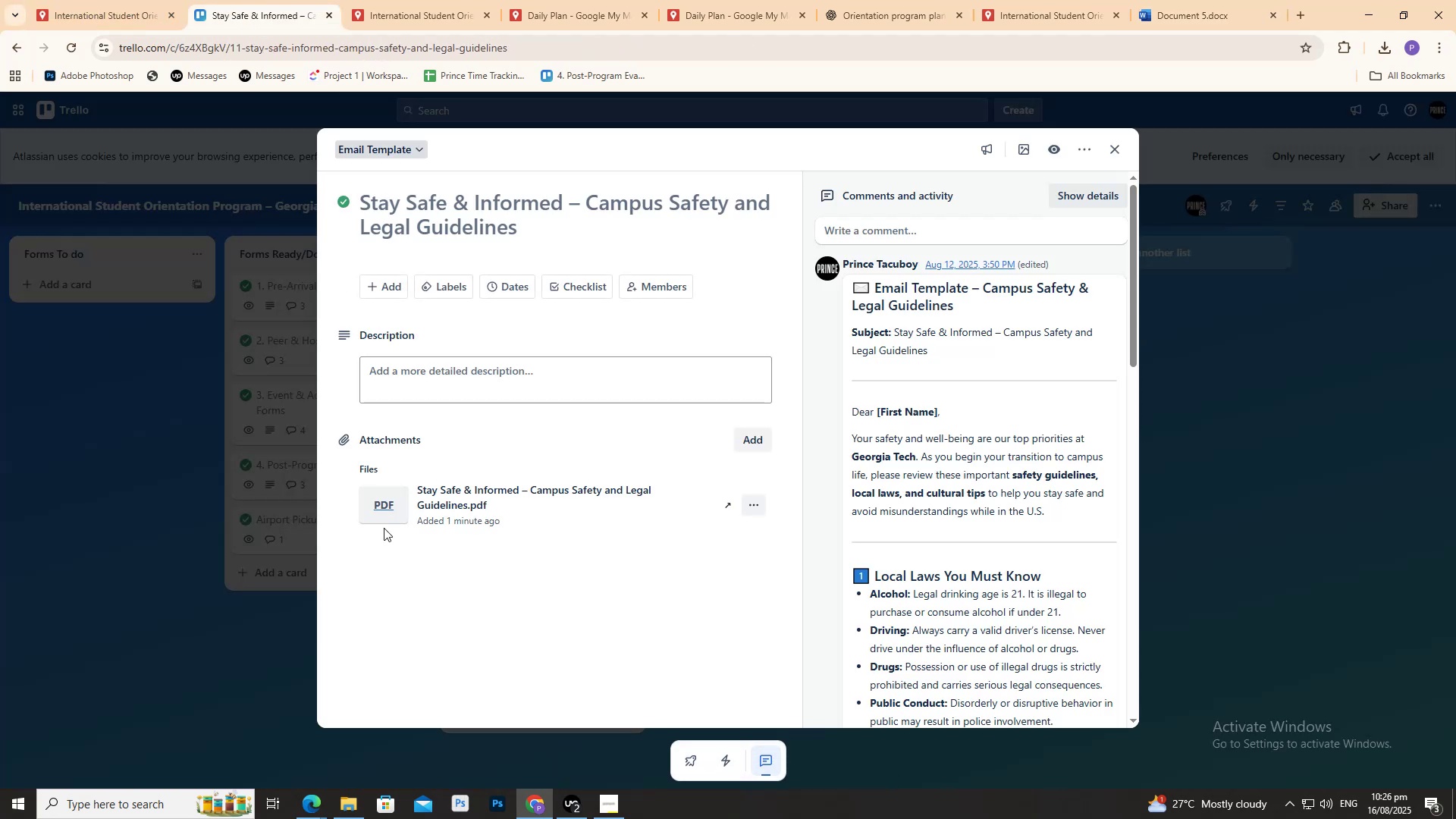 
left_click([372, 519])
 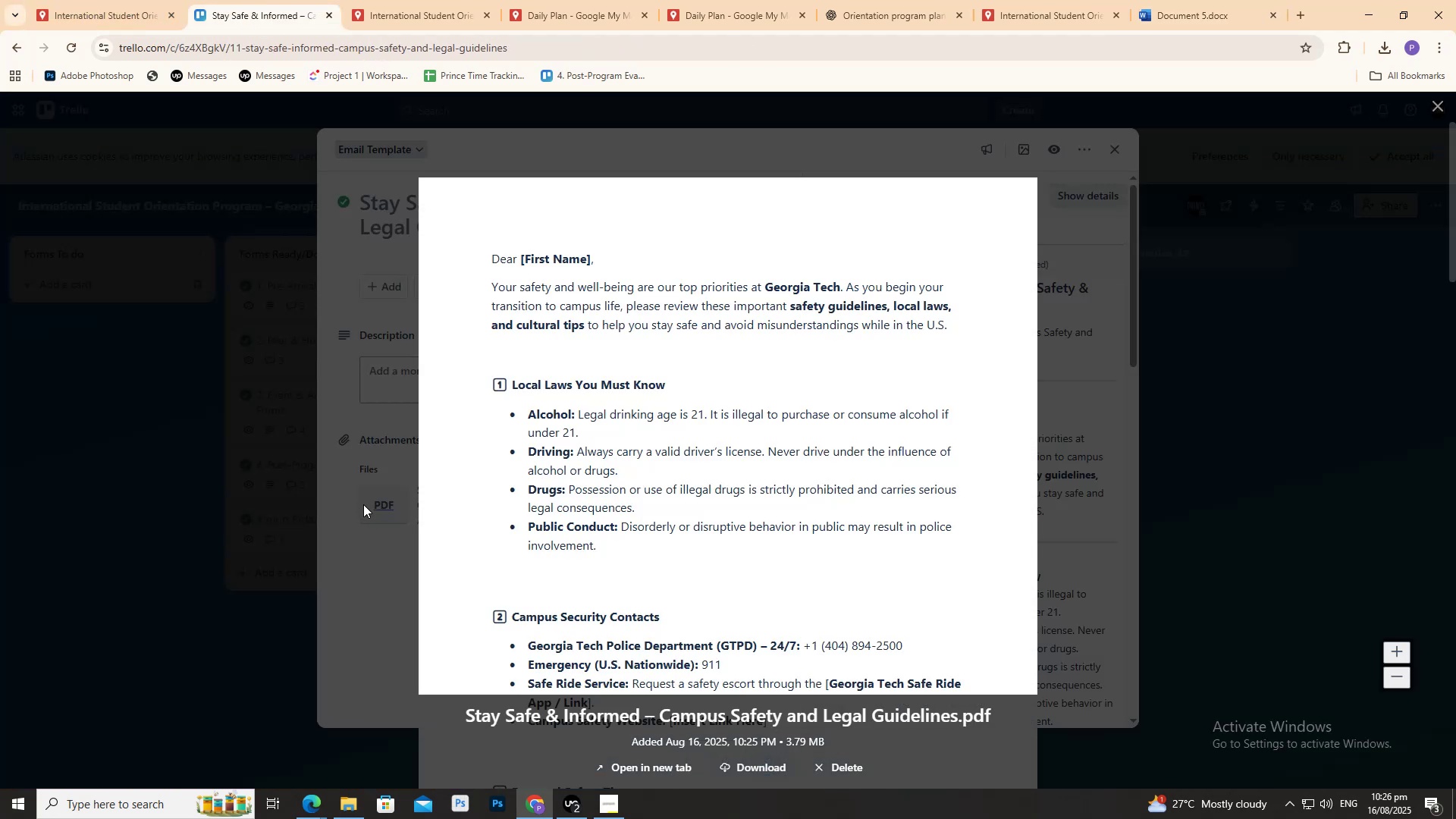 
scroll: coordinate [479, 563], scroll_direction: down, amount: 1.0
 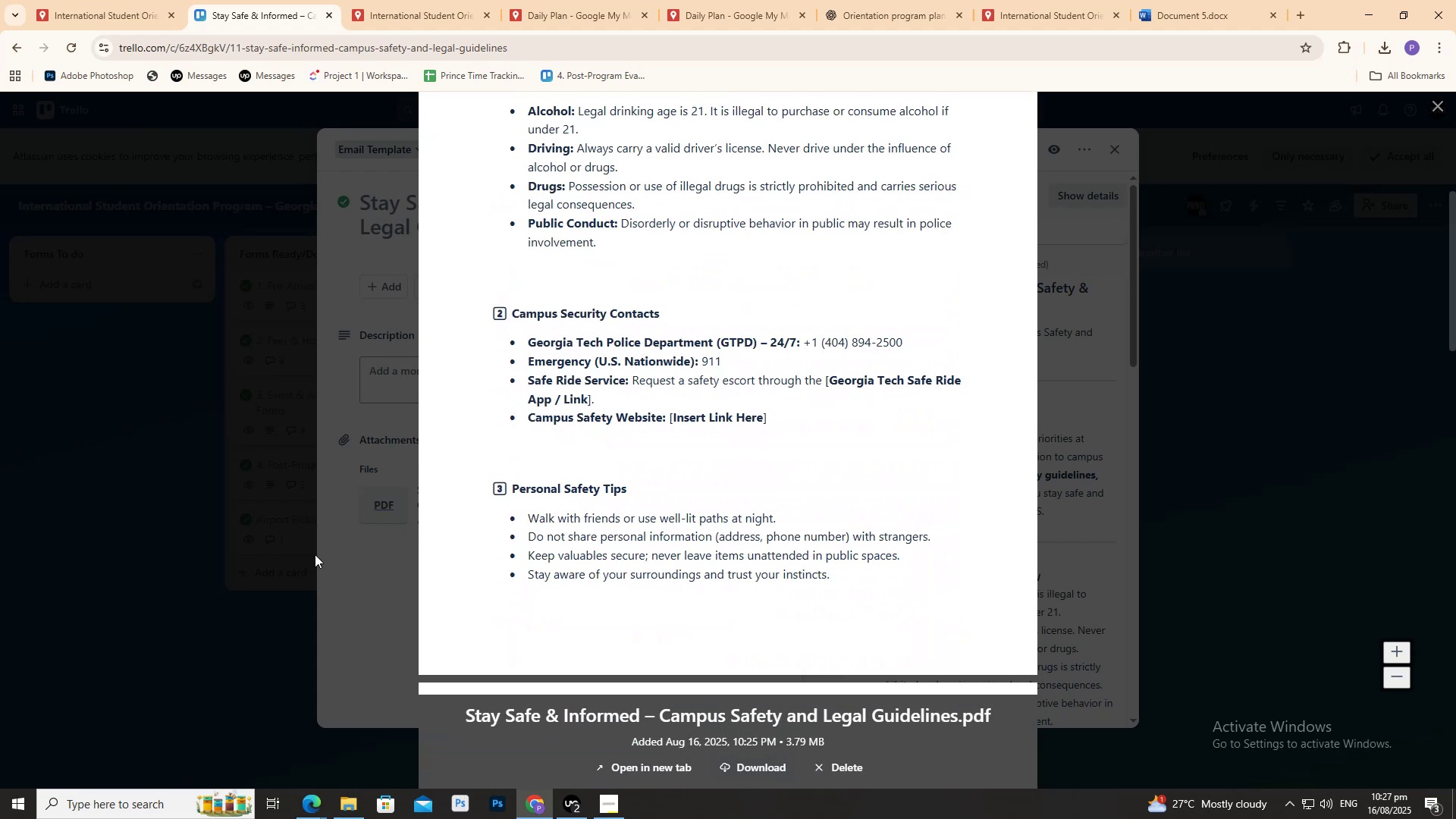 
left_click_drag(start_coordinate=[350, 557], to_coordinate=[346, 554])
 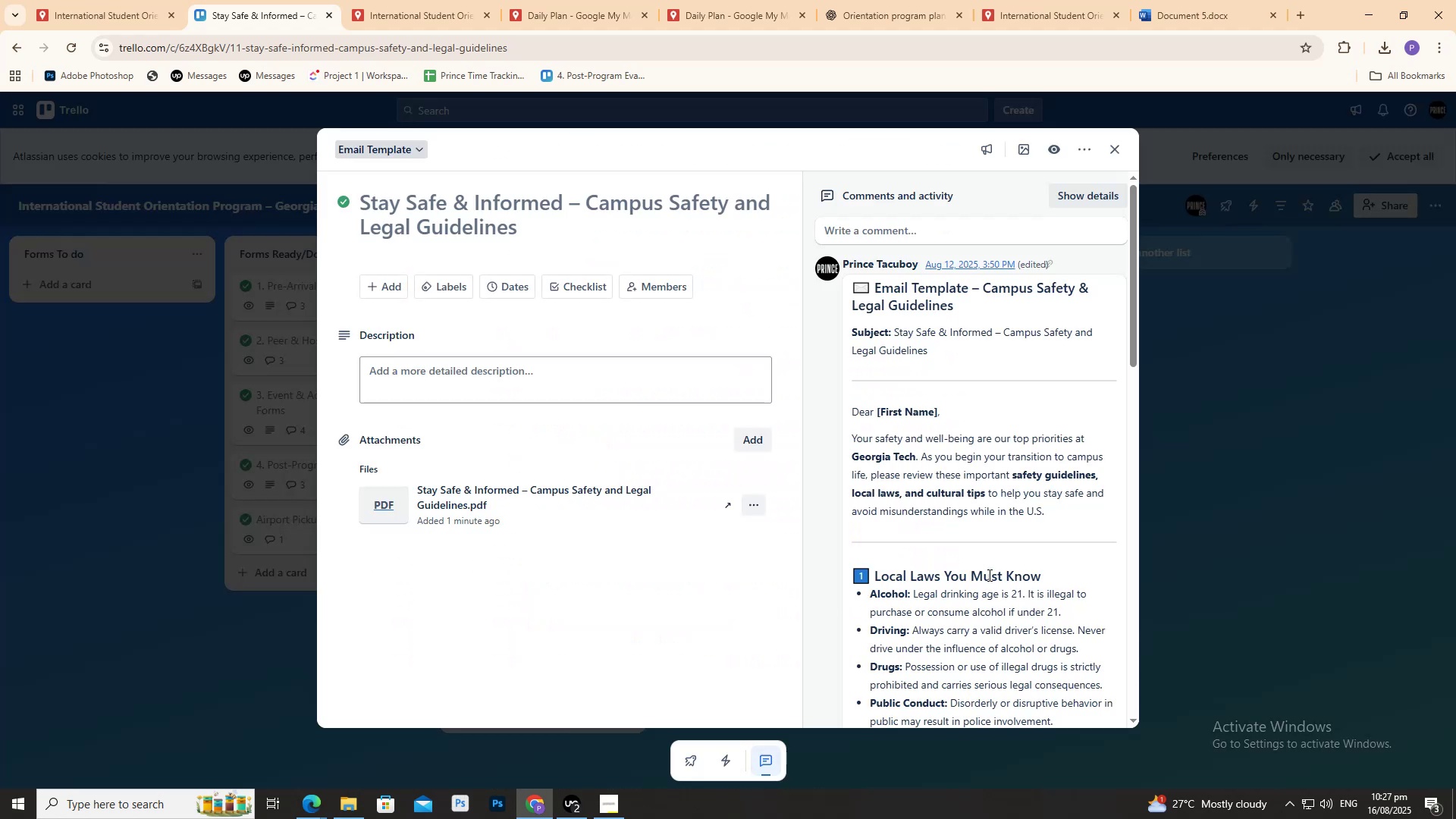 
scroll: coordinate [973, 528], scroll_direction: down, amount: 16.0
 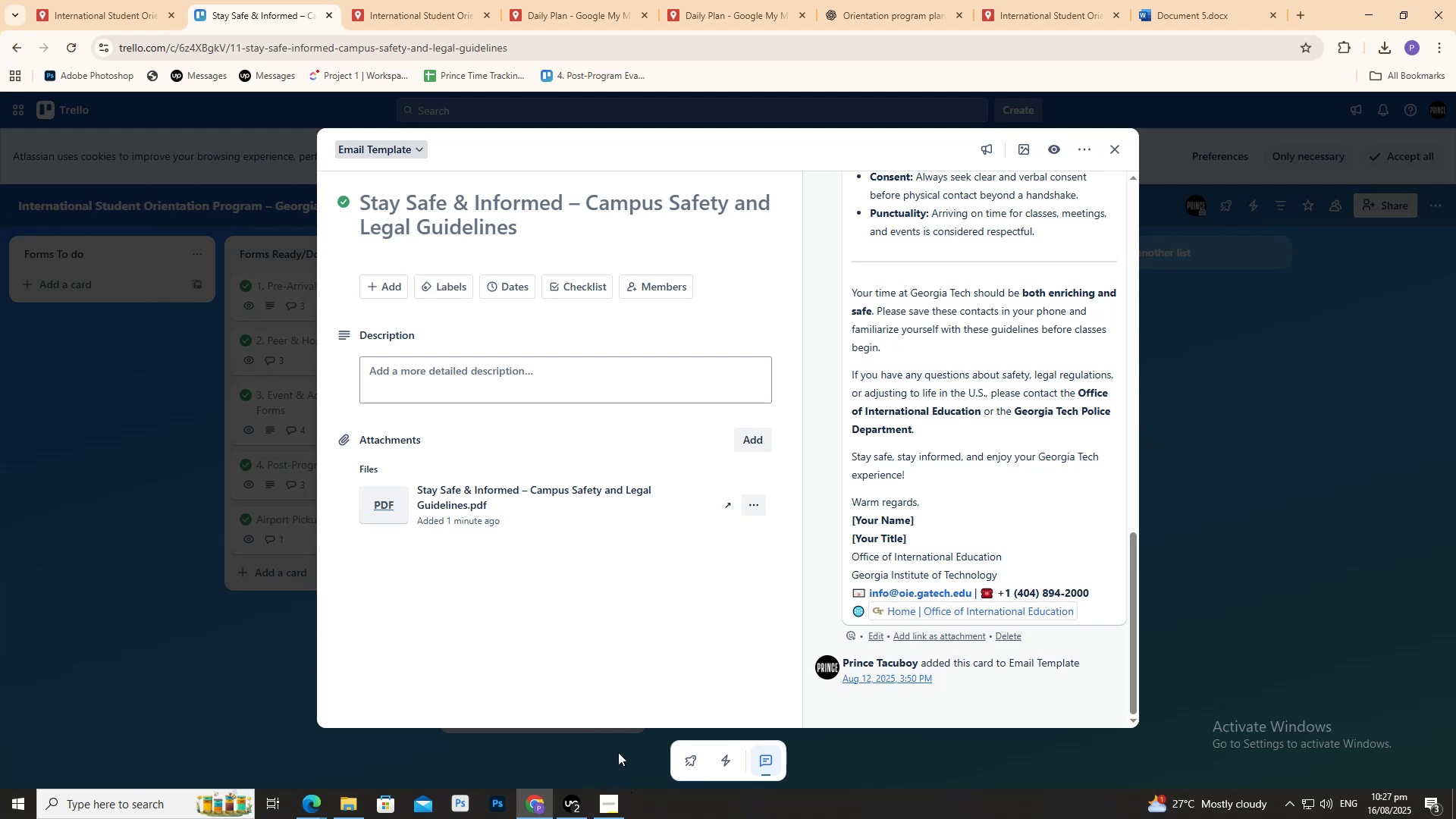 
left_click([1248, 0])
 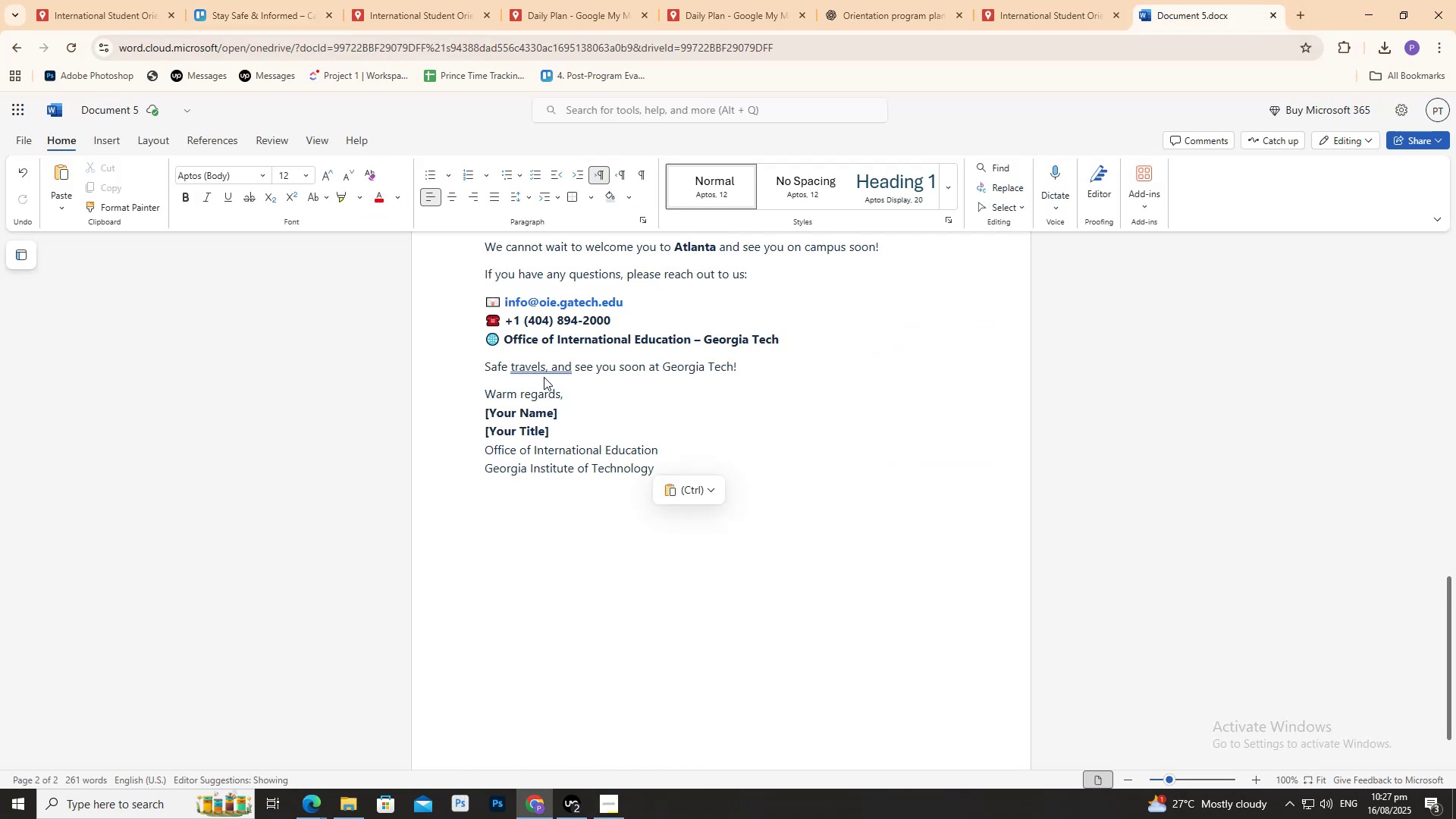 
left_click([548, 371])
 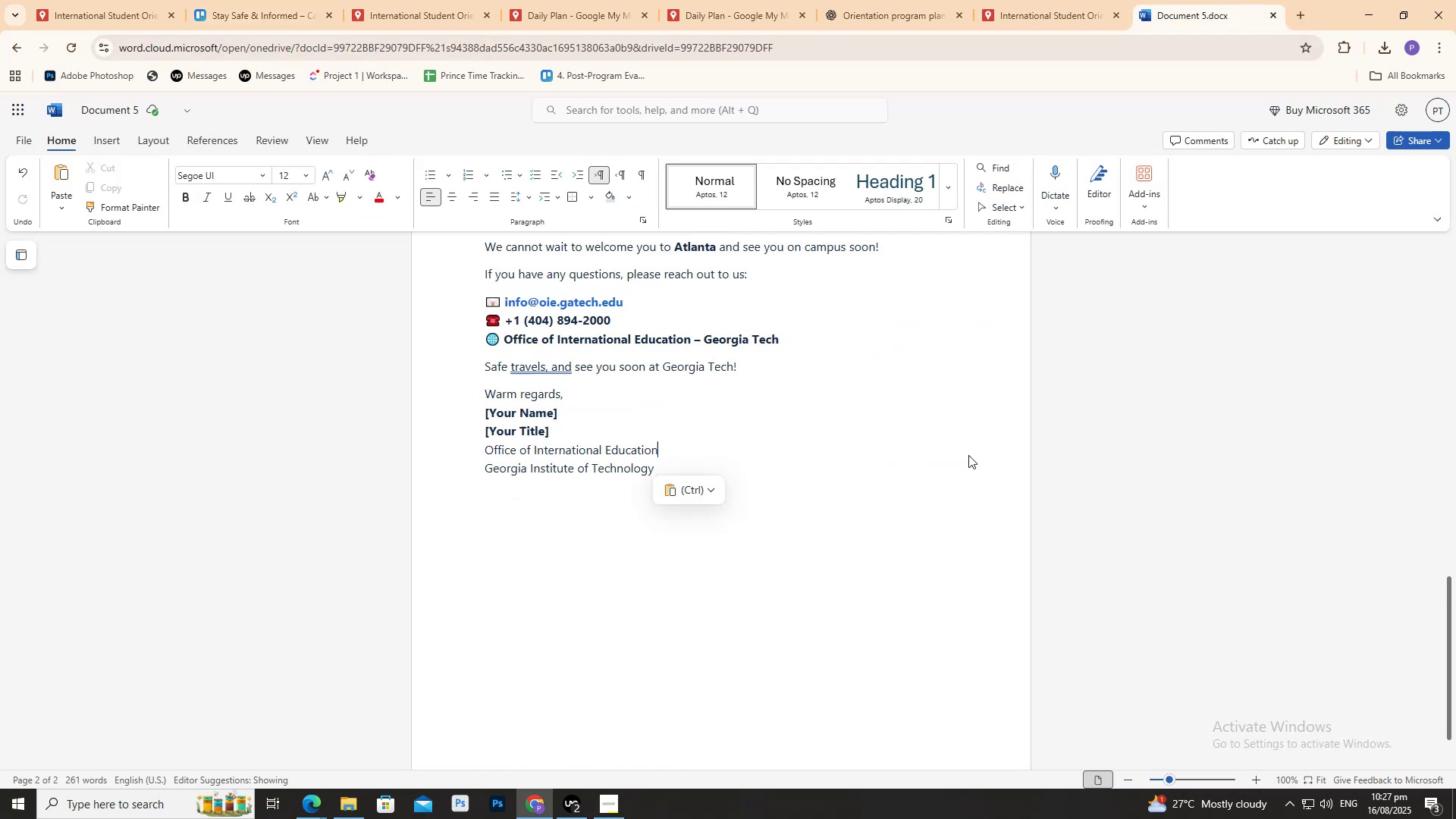 
double_click([901, 432])
 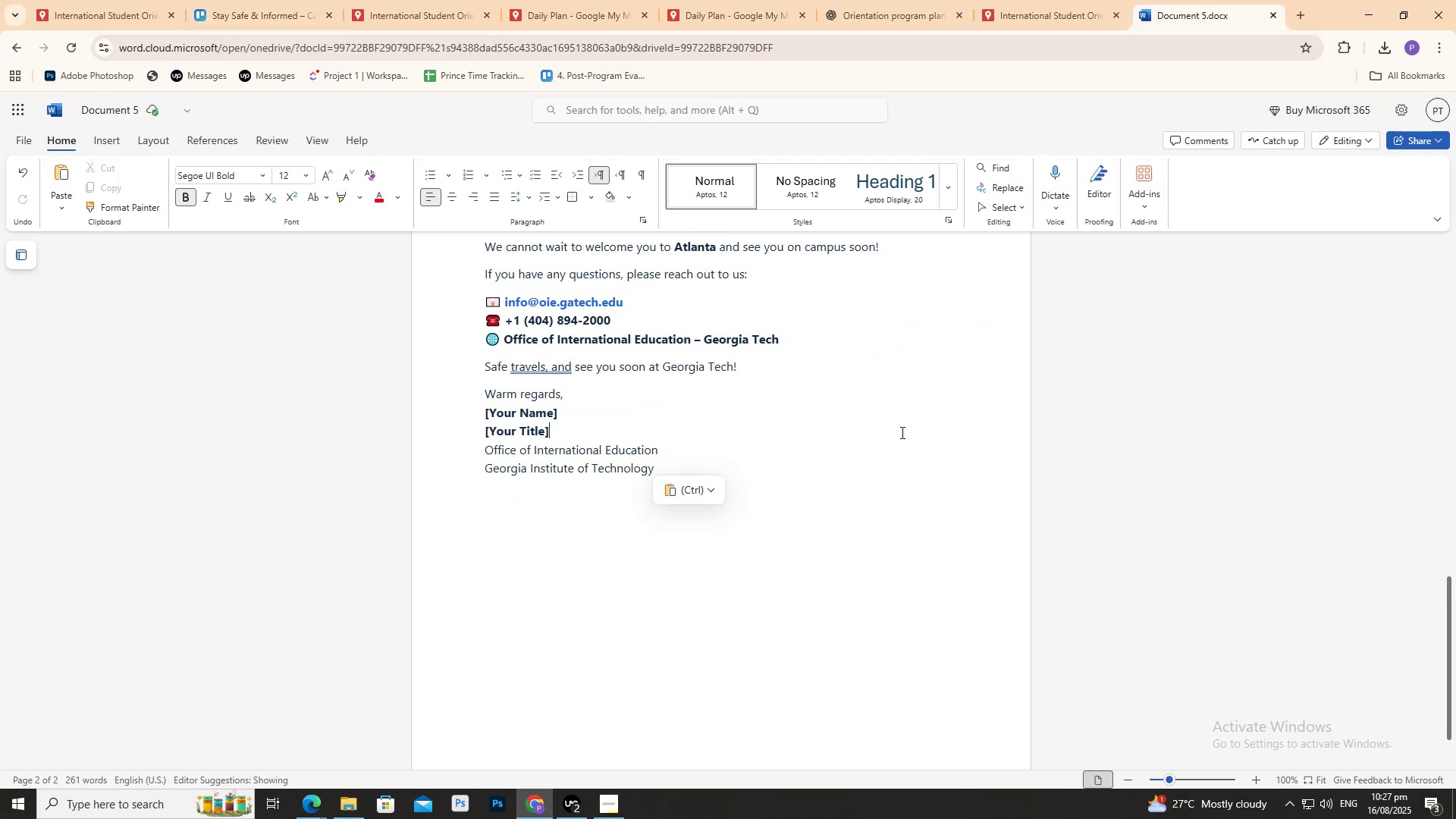 
triple_click([901, 432])
 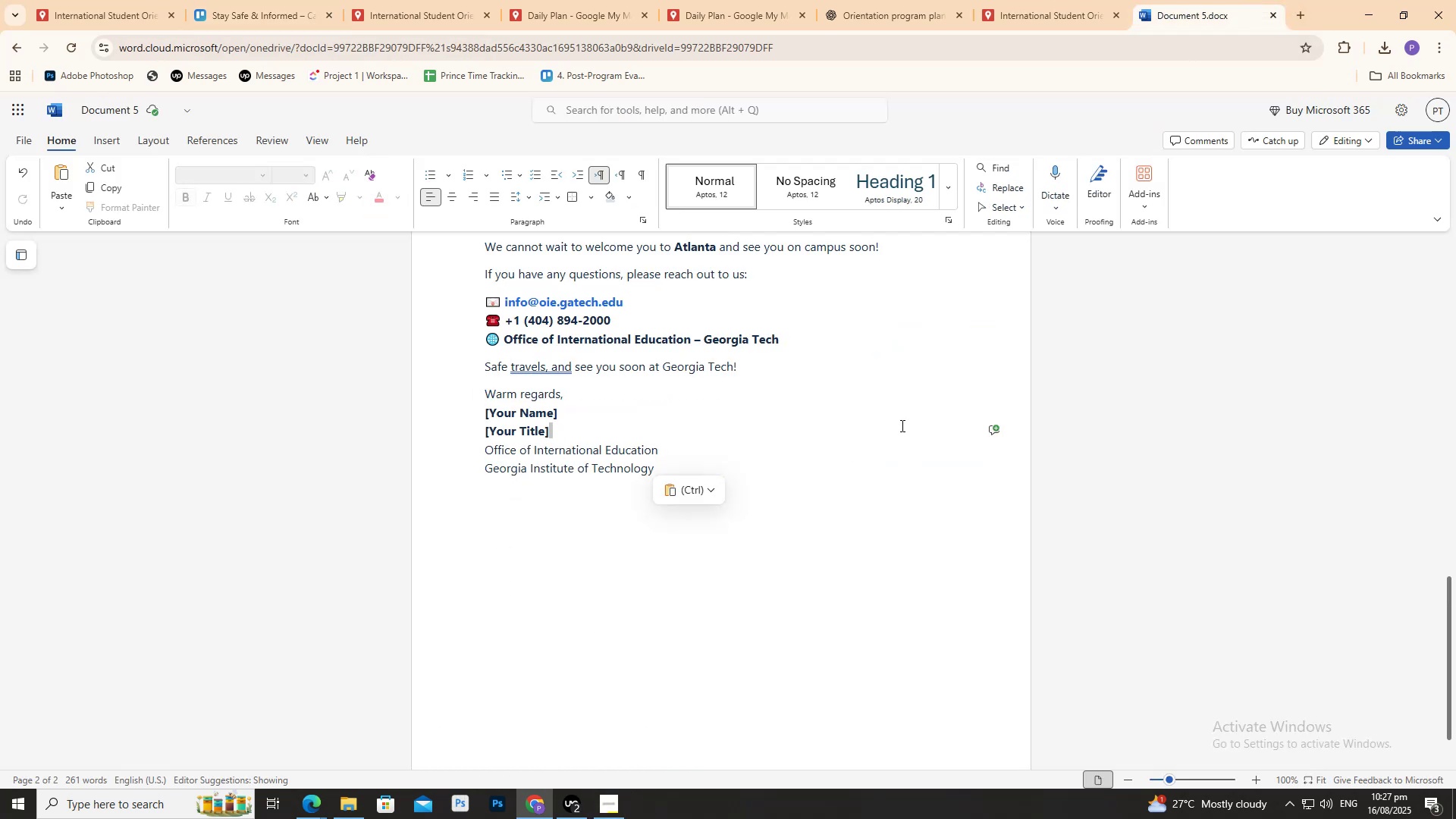 
key(Control+A)
 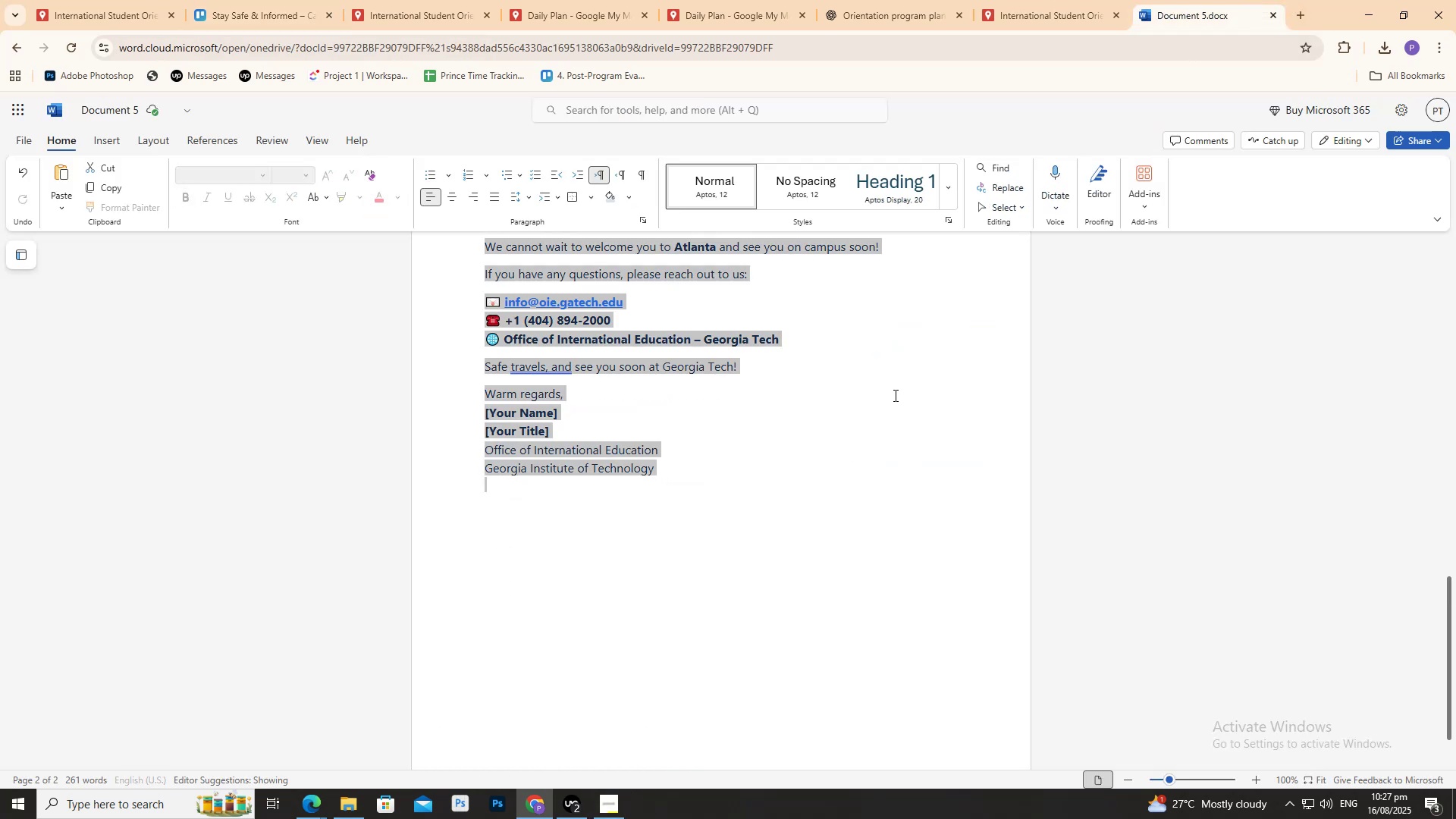 
key(Control+V)
 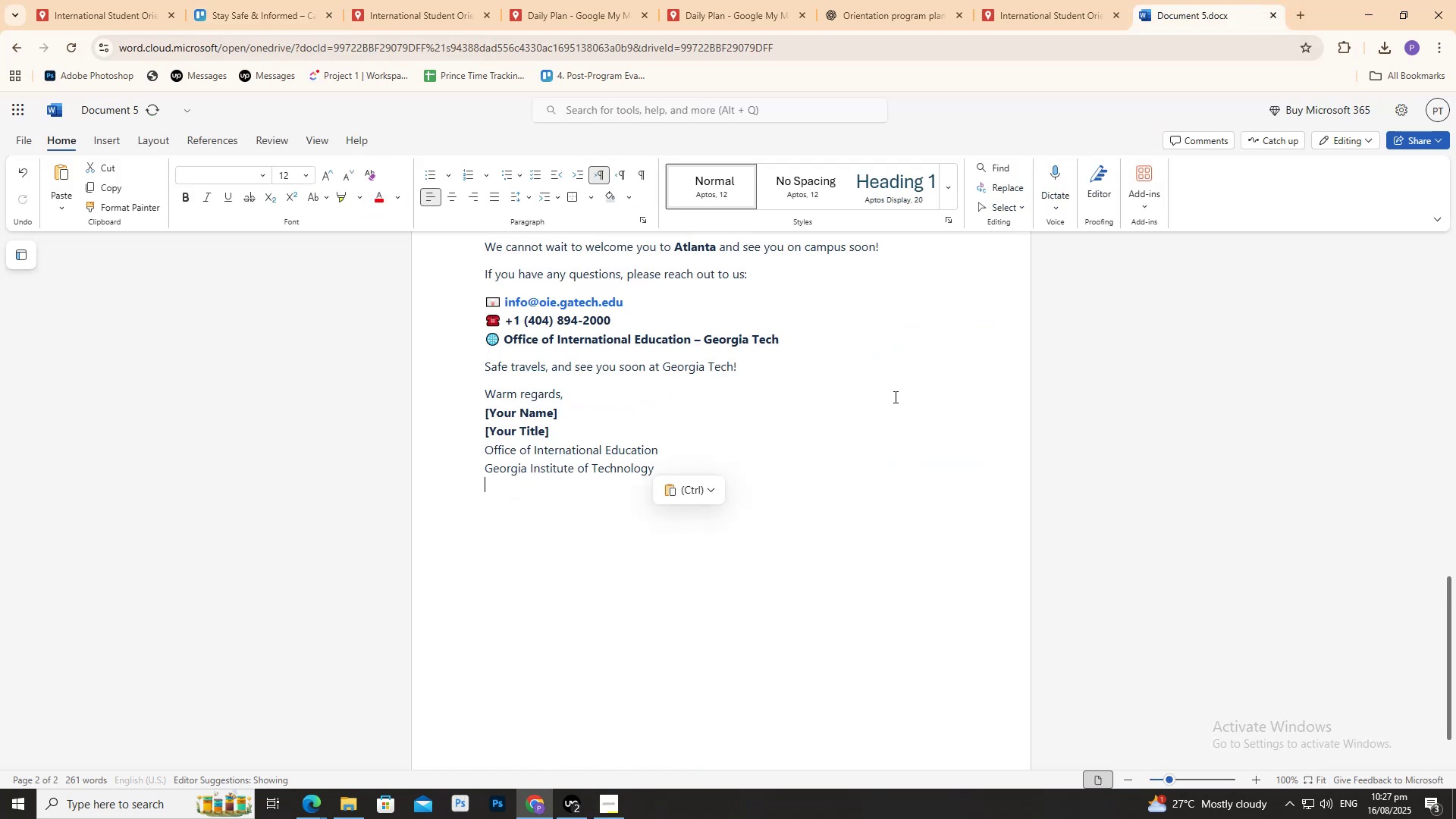 
scroll: coordinate [932, 449], scroll_direction: up, amount: 21.0
 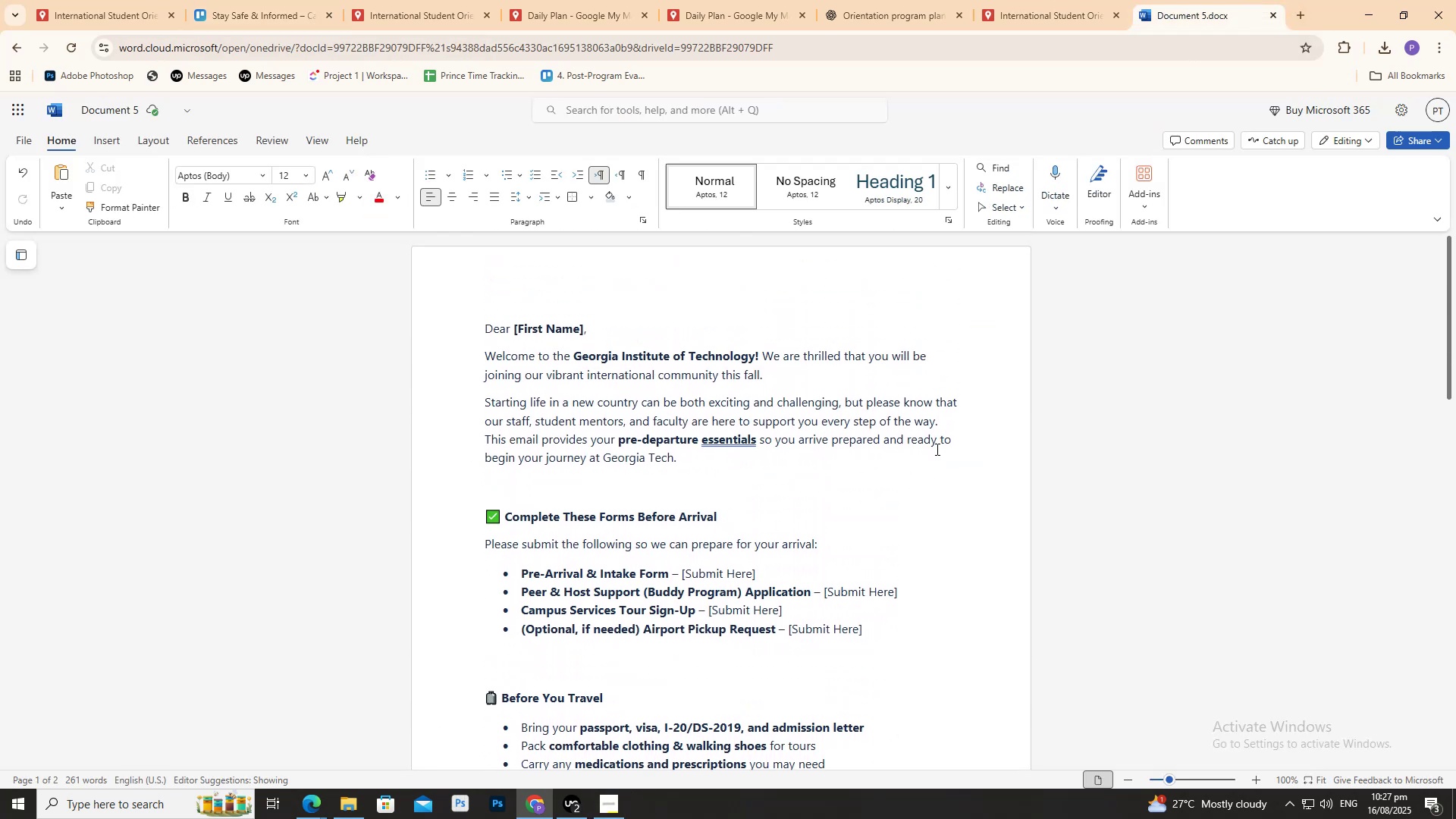 
scroll: coordinate [934, 443], scroll_direction: down, amount: 12.0
 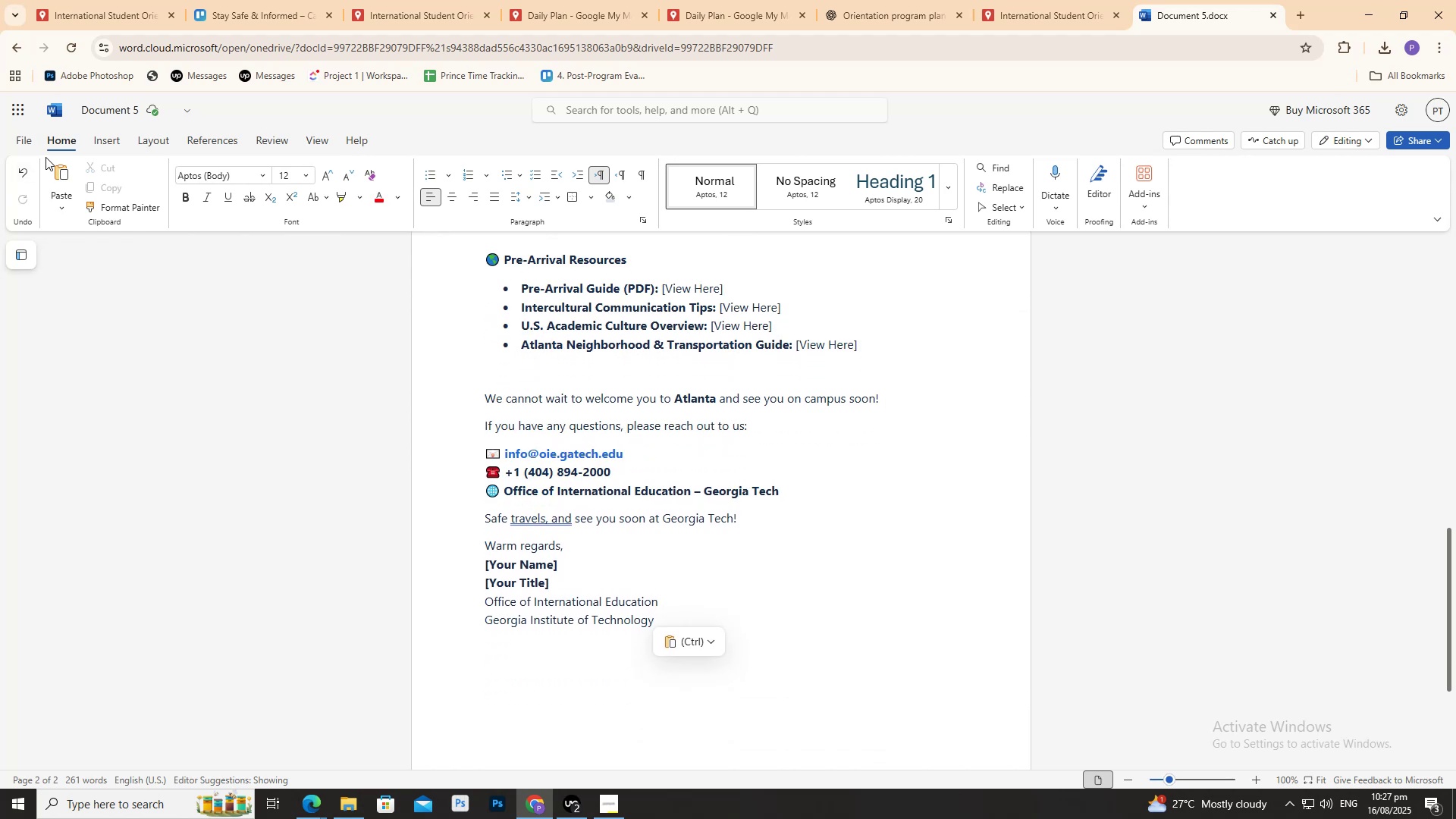 
mouse_move([30, 167])
 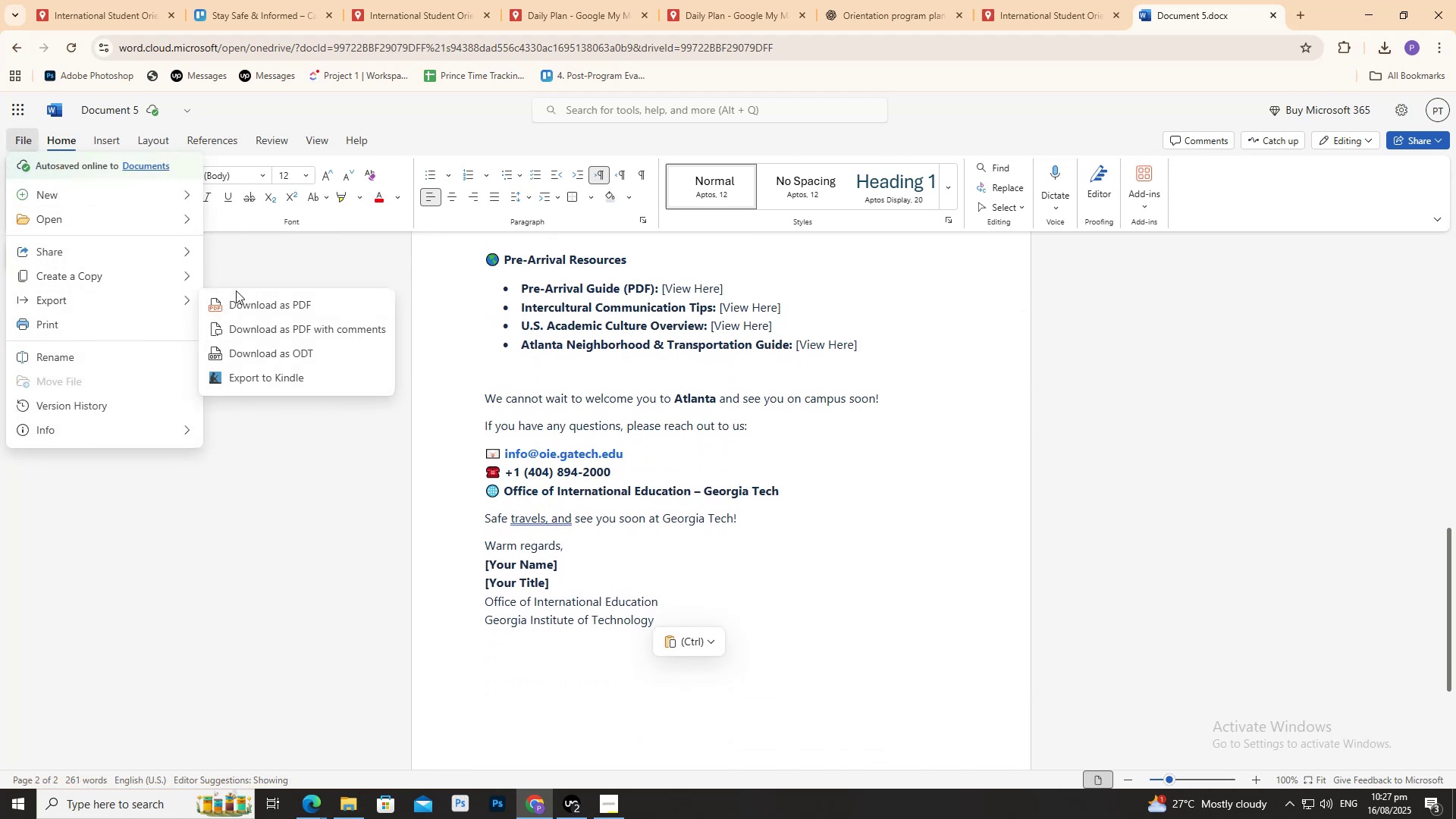 
left_click([251, 309])
 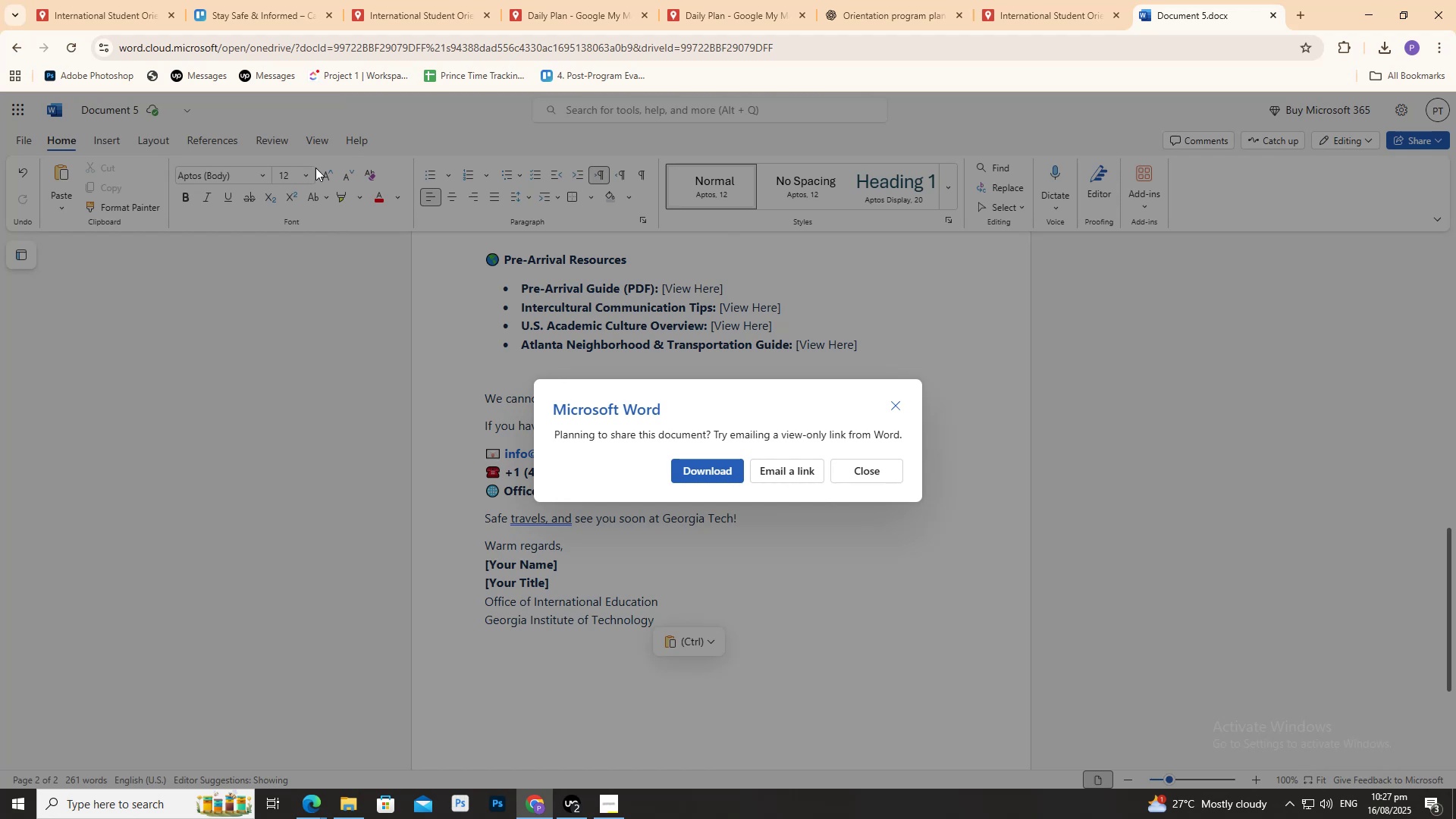 
wait(12.6)
 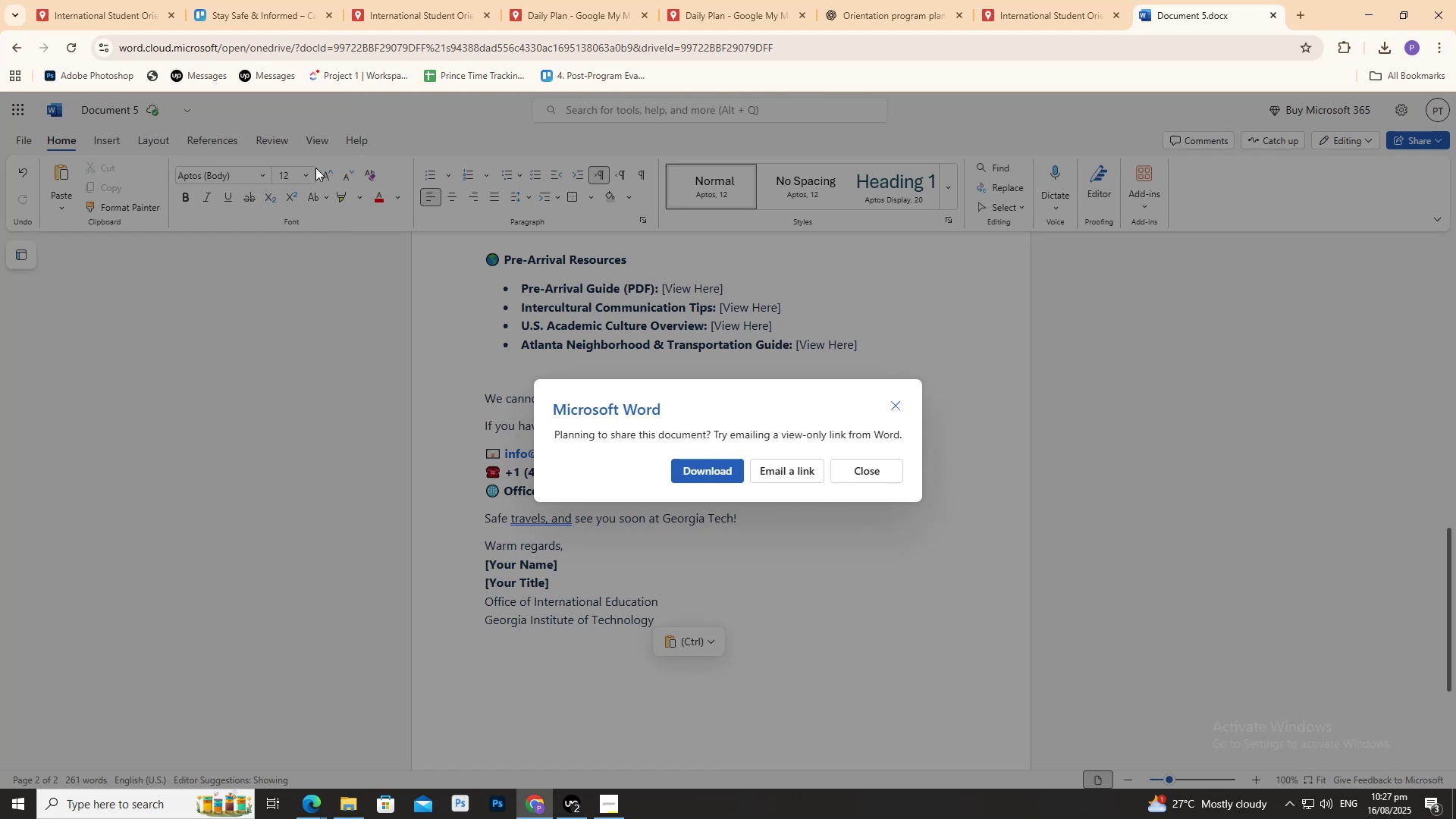 
left_click([721, 469])
 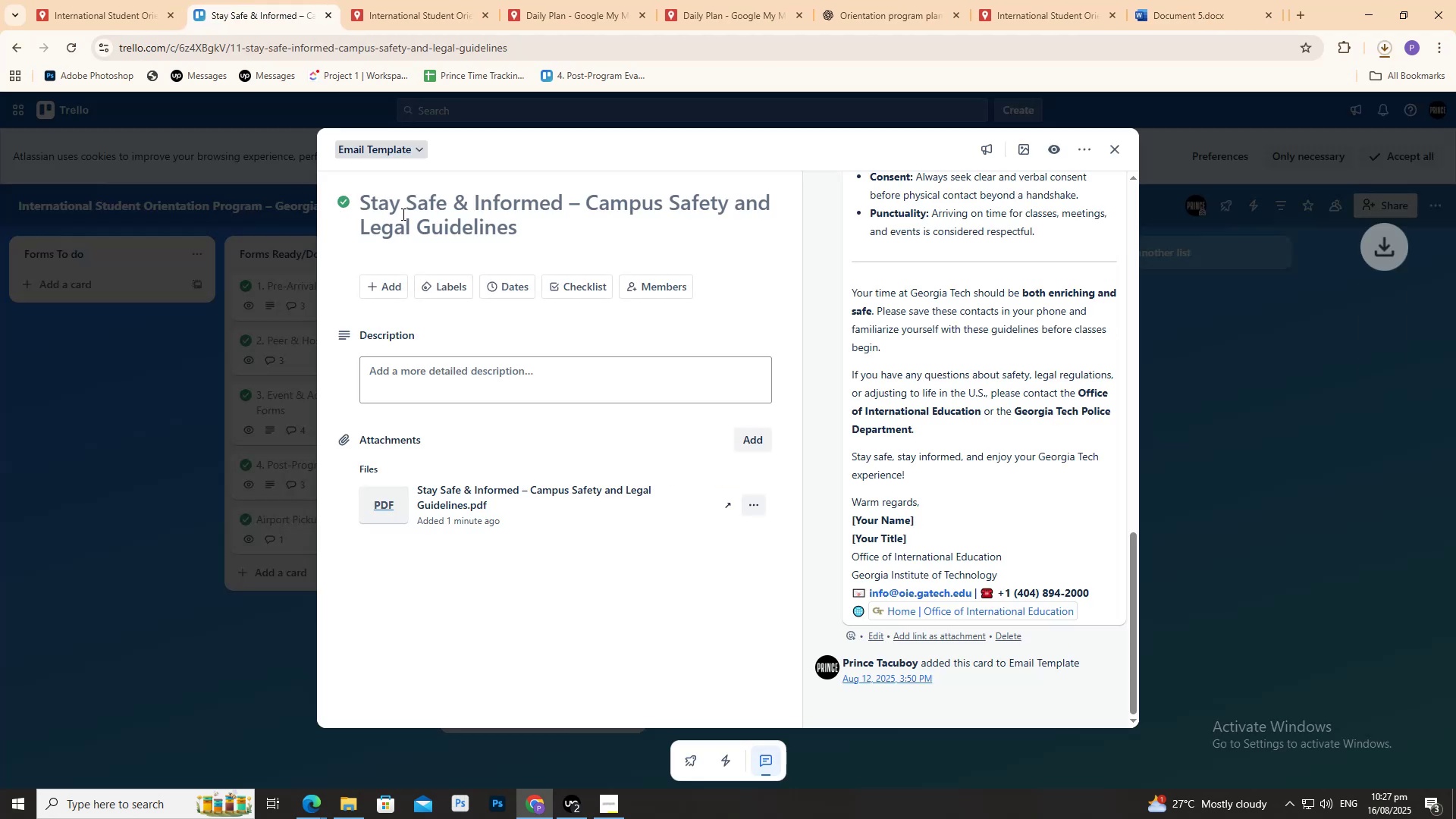 
double_click([462, 213])
 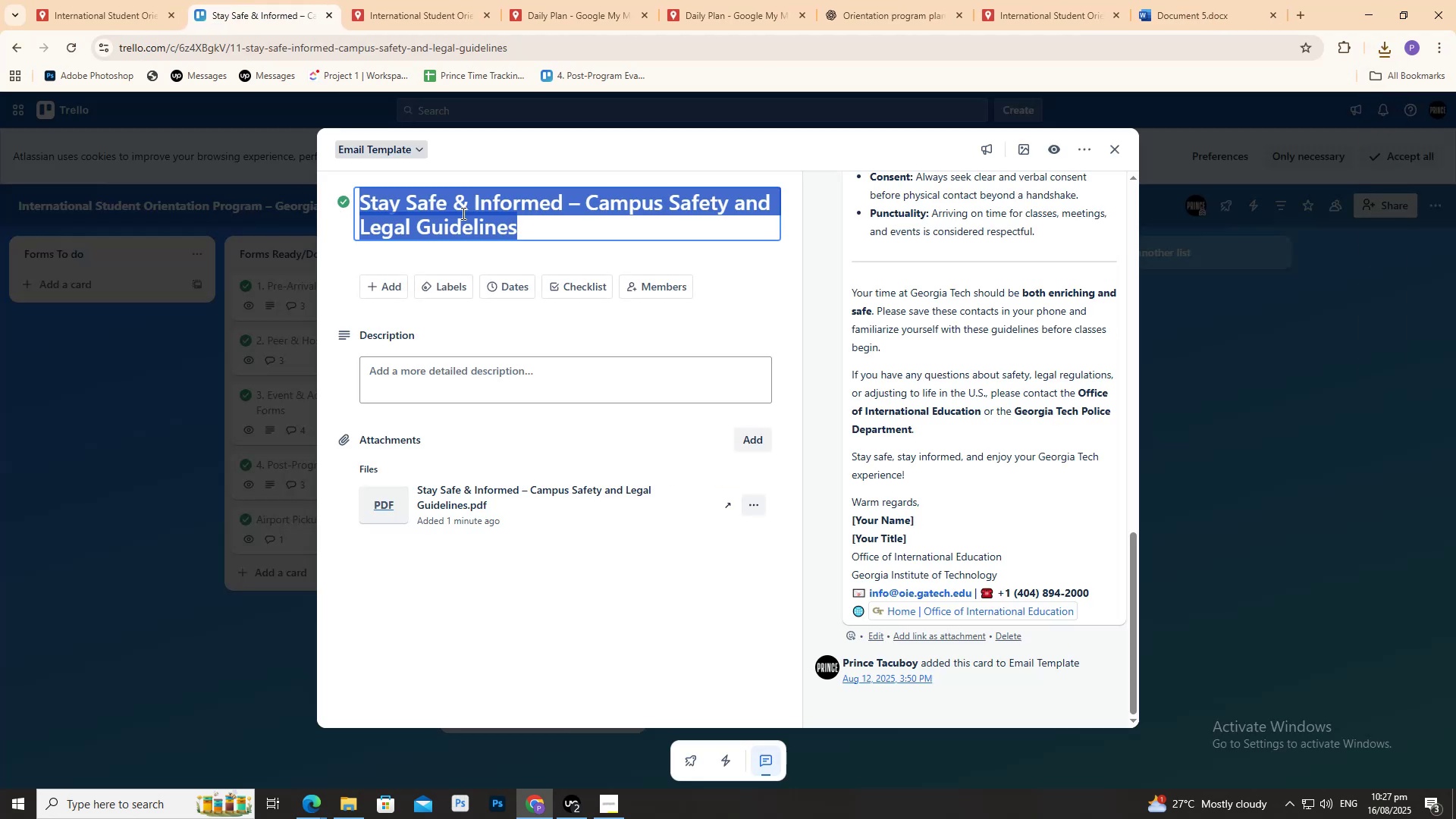 
triple_click([462, 213])
 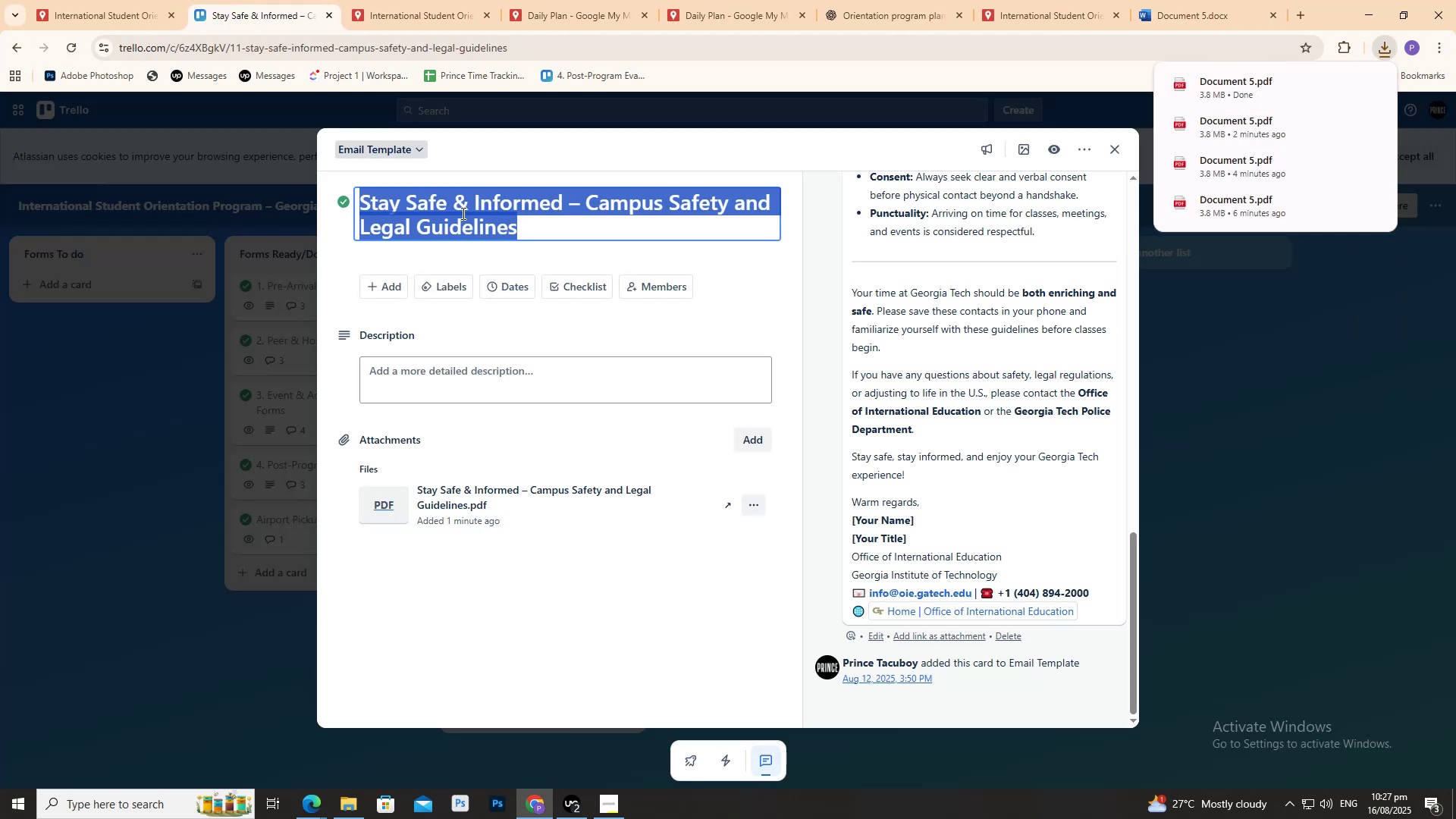 
key(Control+C)
 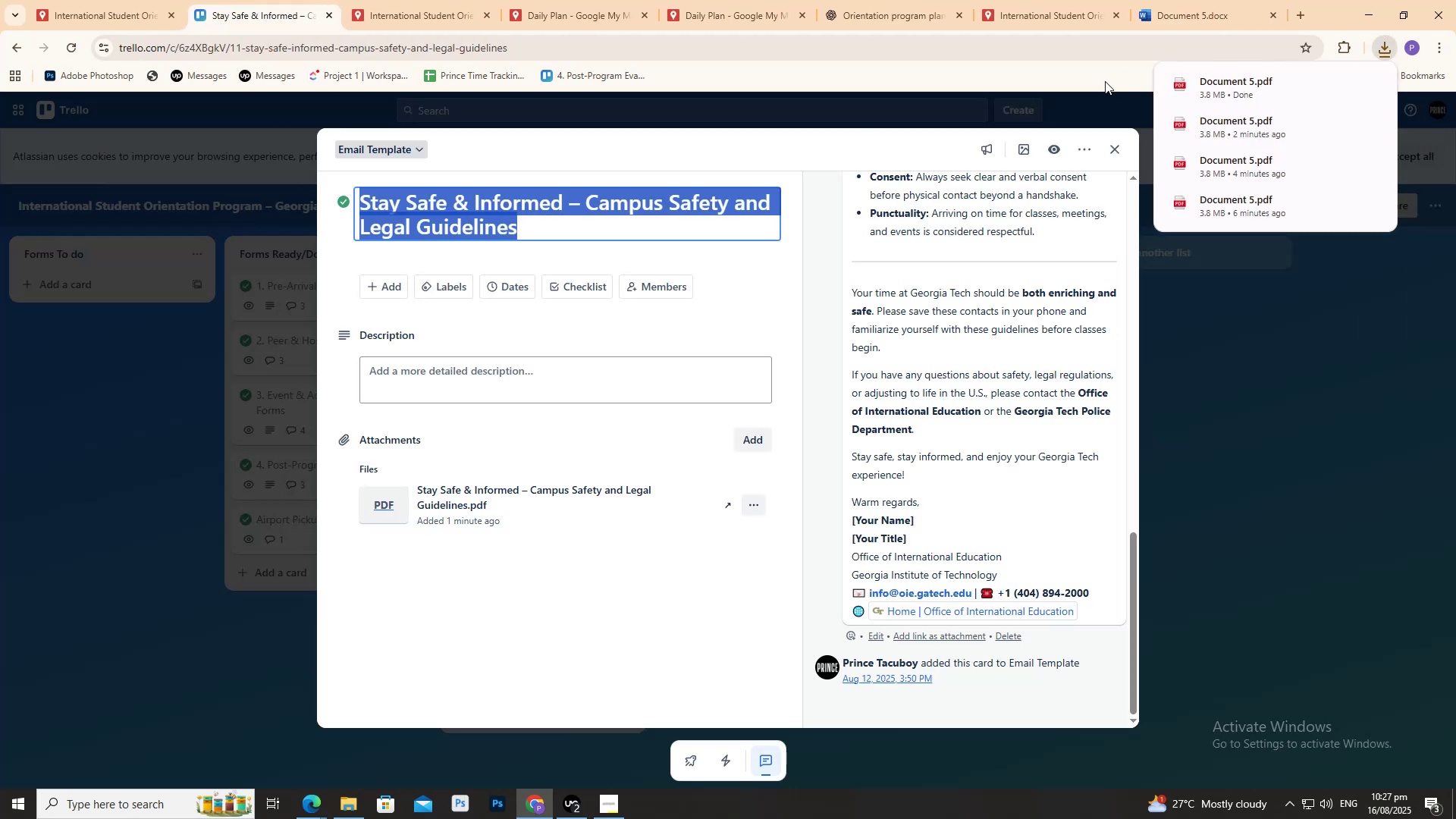 
key(Control+C)
 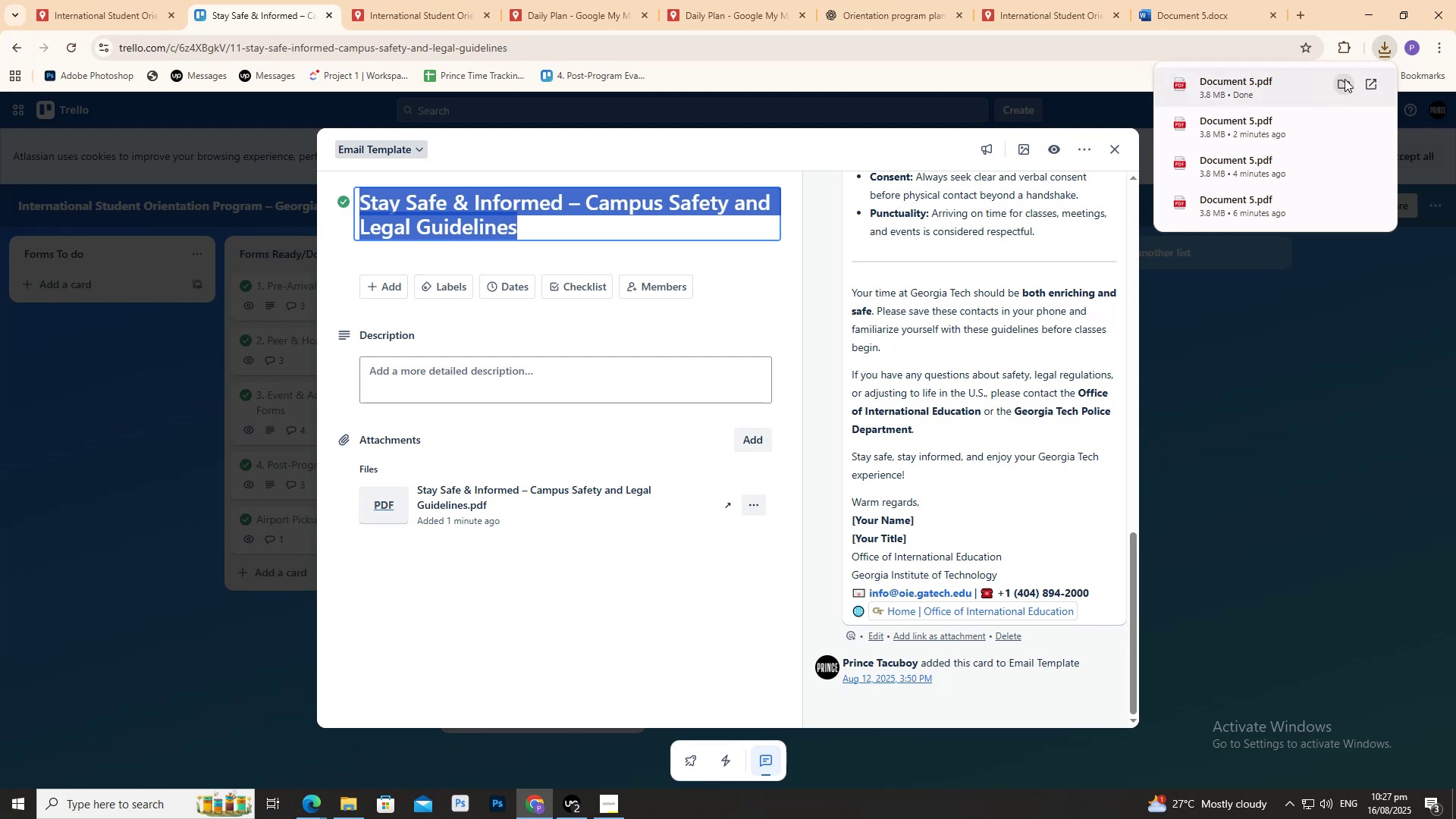 
left_click([1345, 79])
 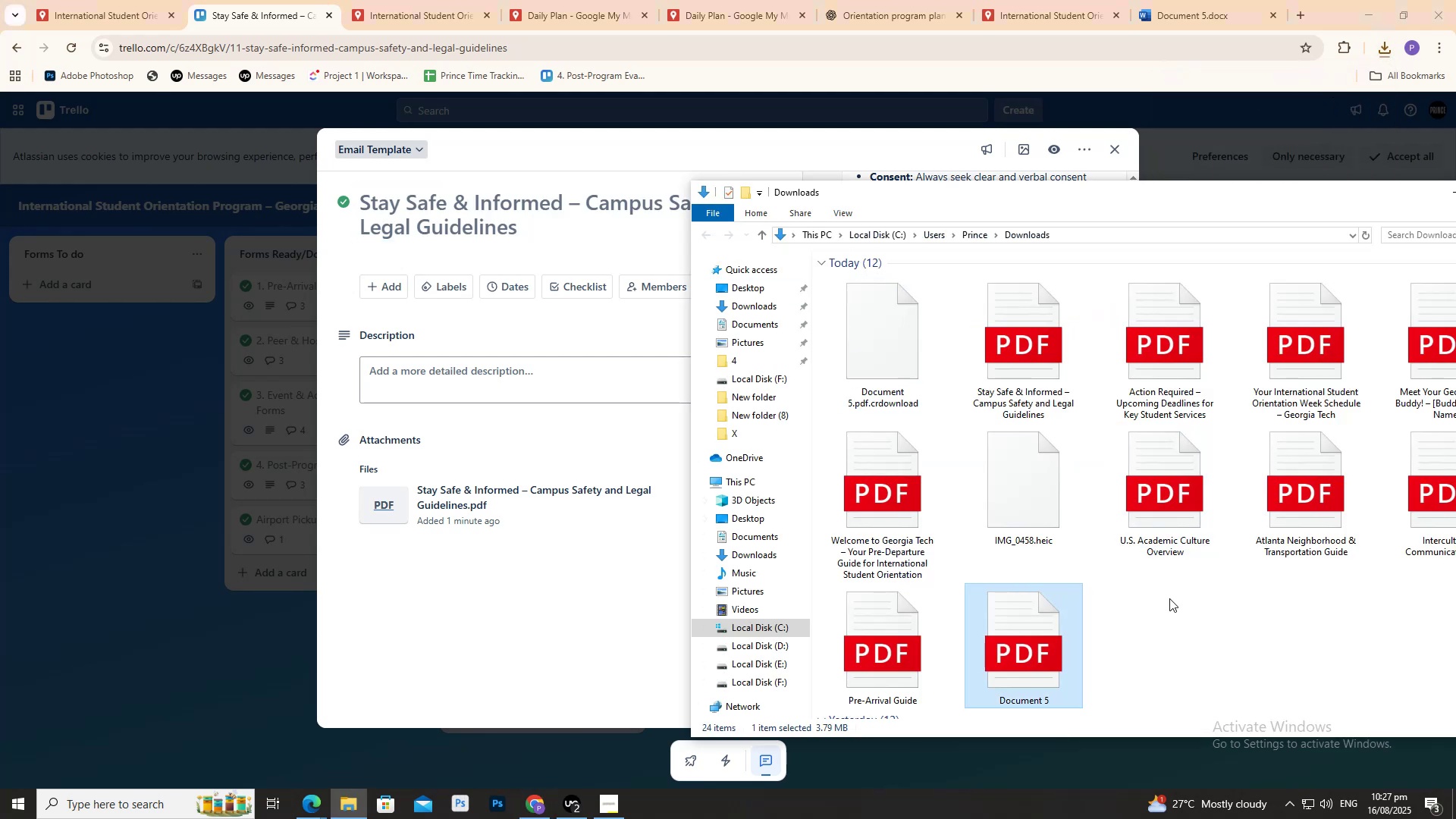 
key(E)
 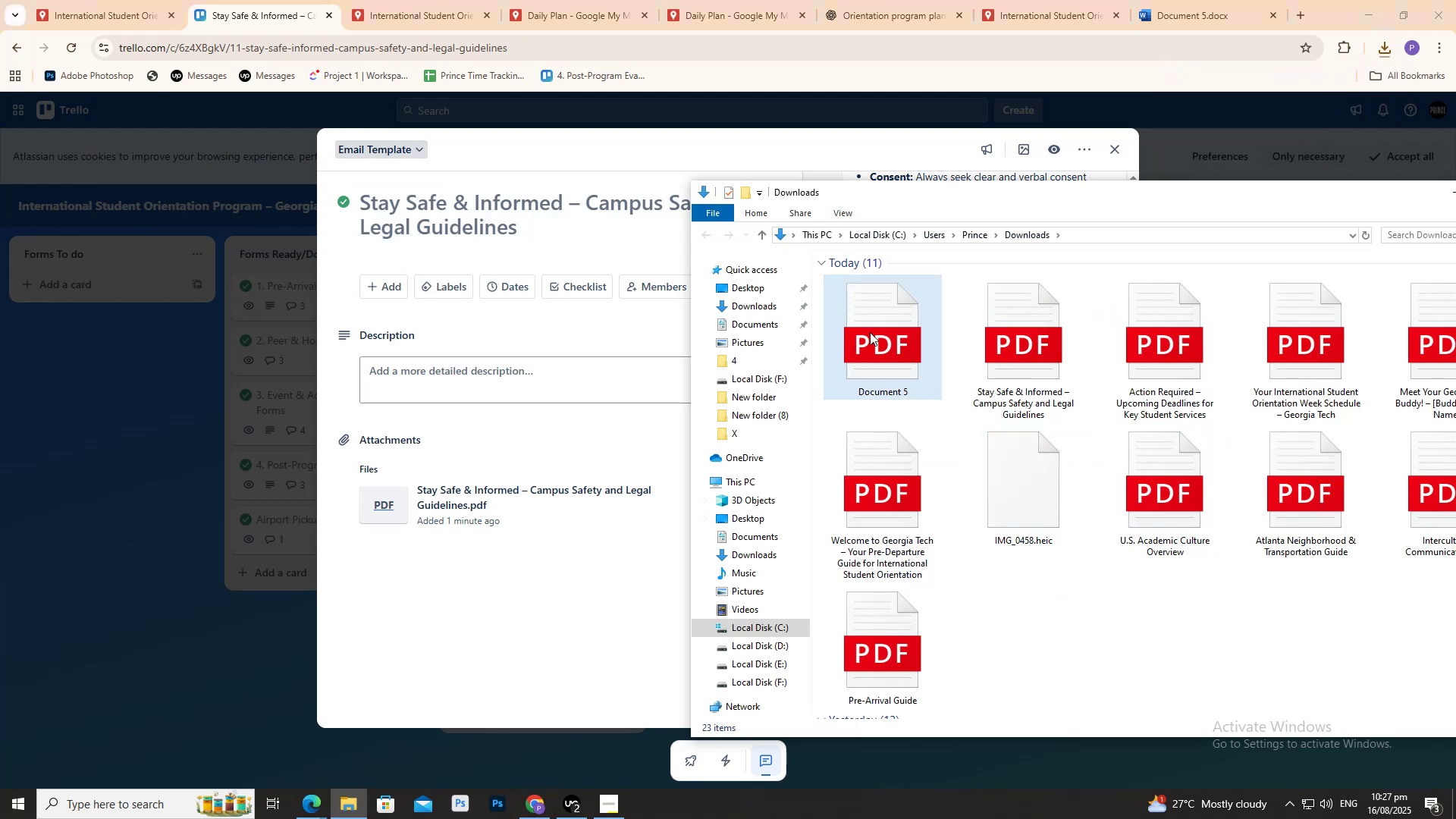 
right_click([868, 331])
 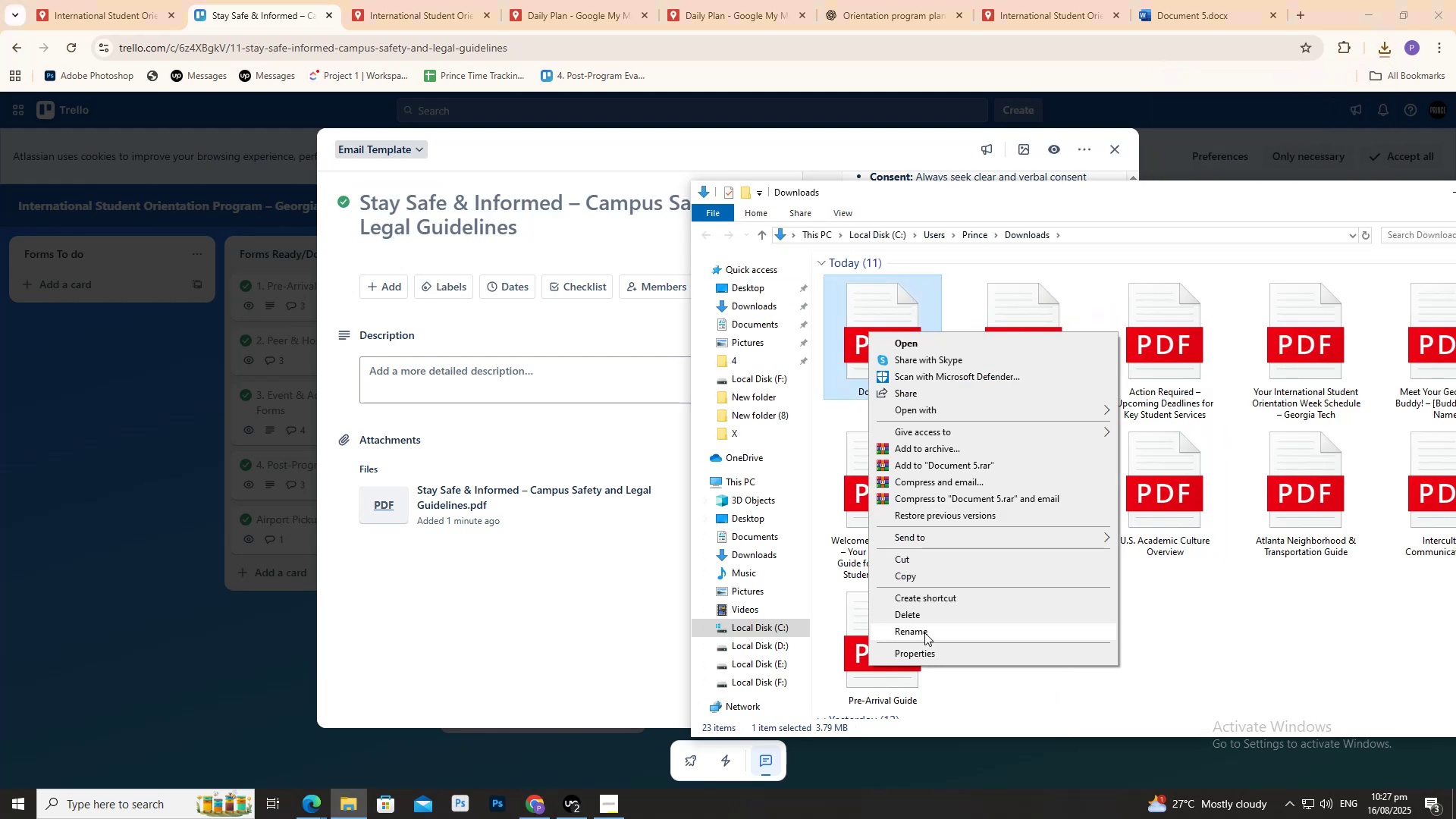 
left_click([923, 629])
 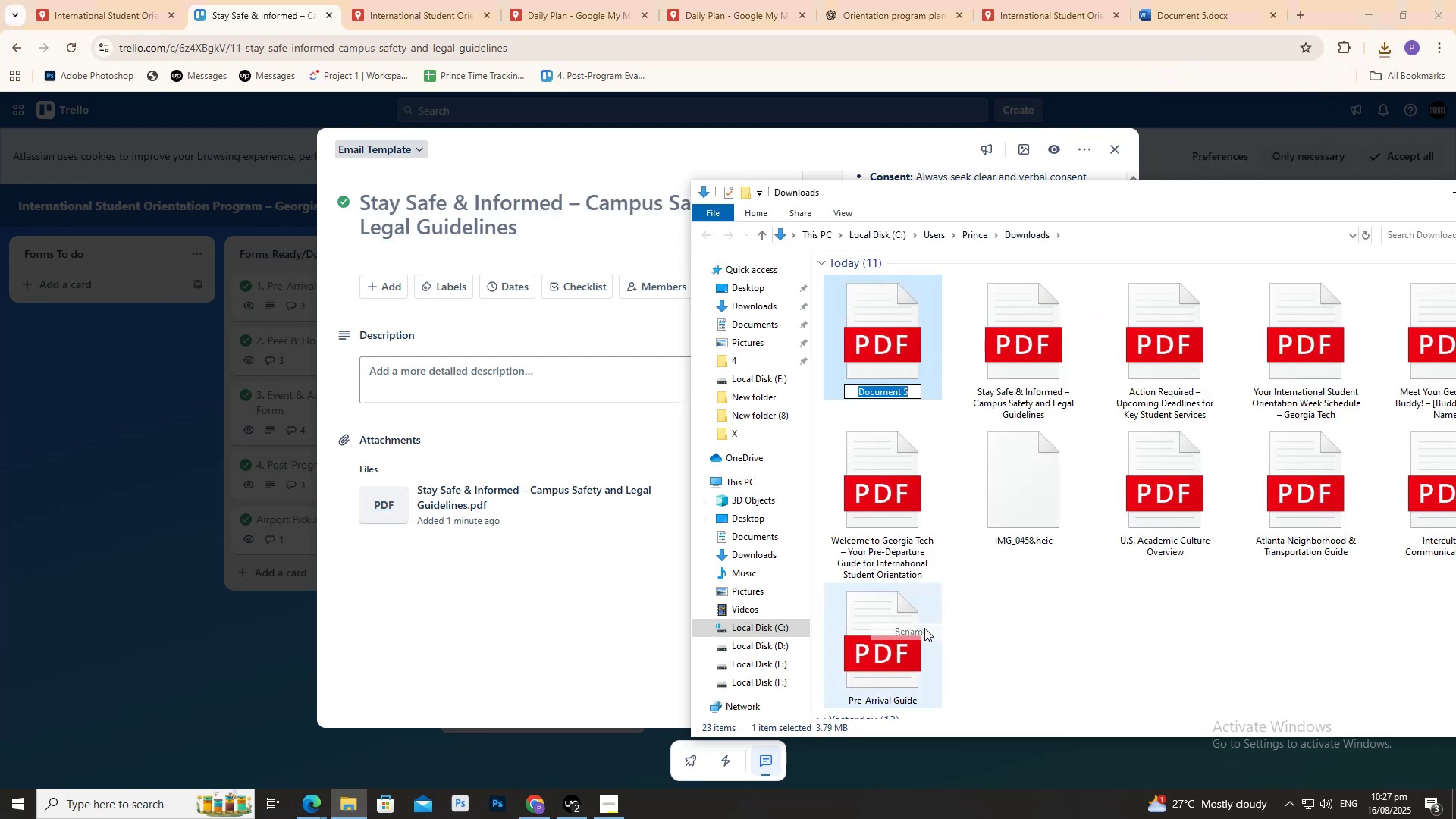 
key(Control+ControlLeft)
 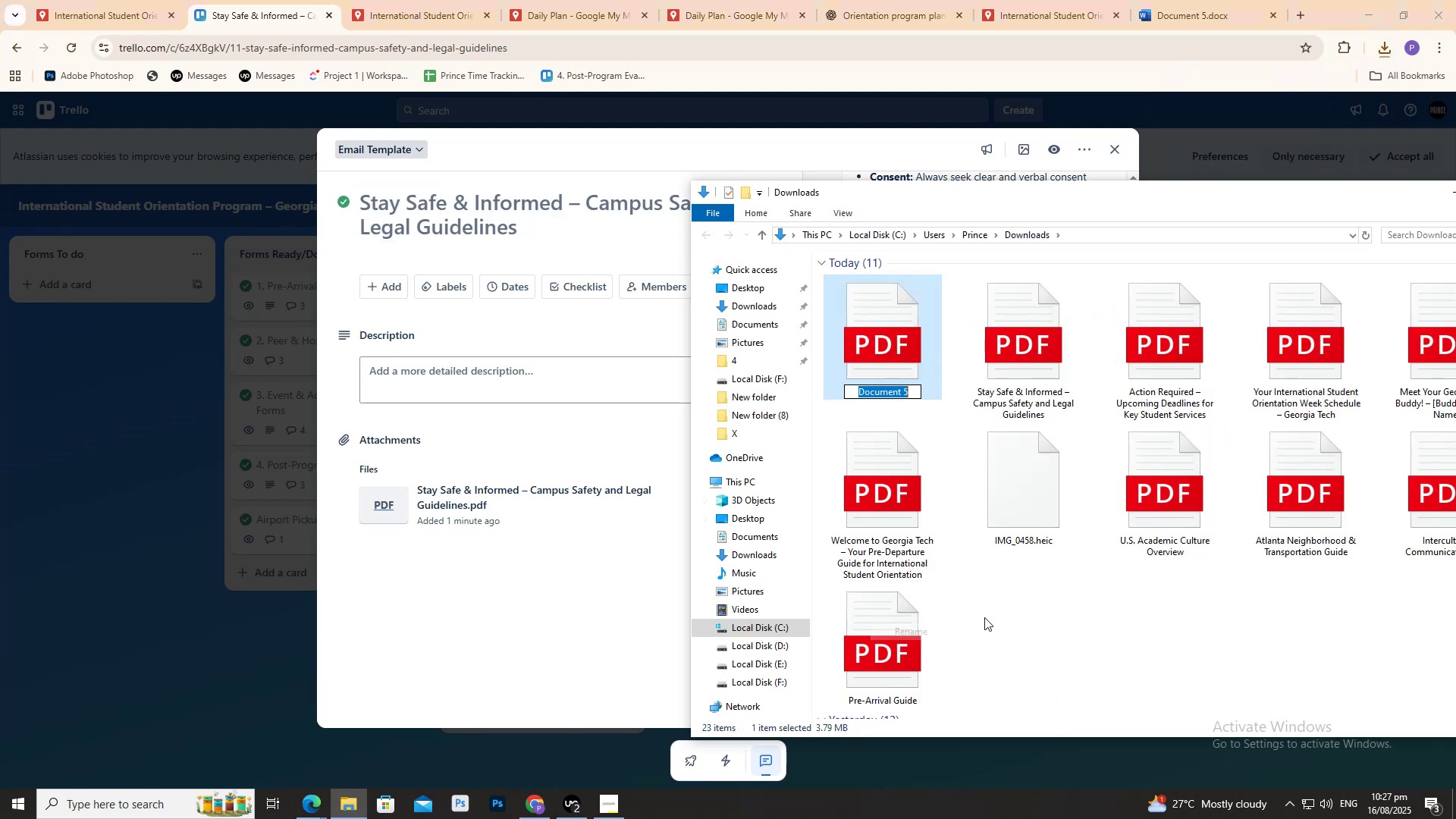 
key(Control+V)
 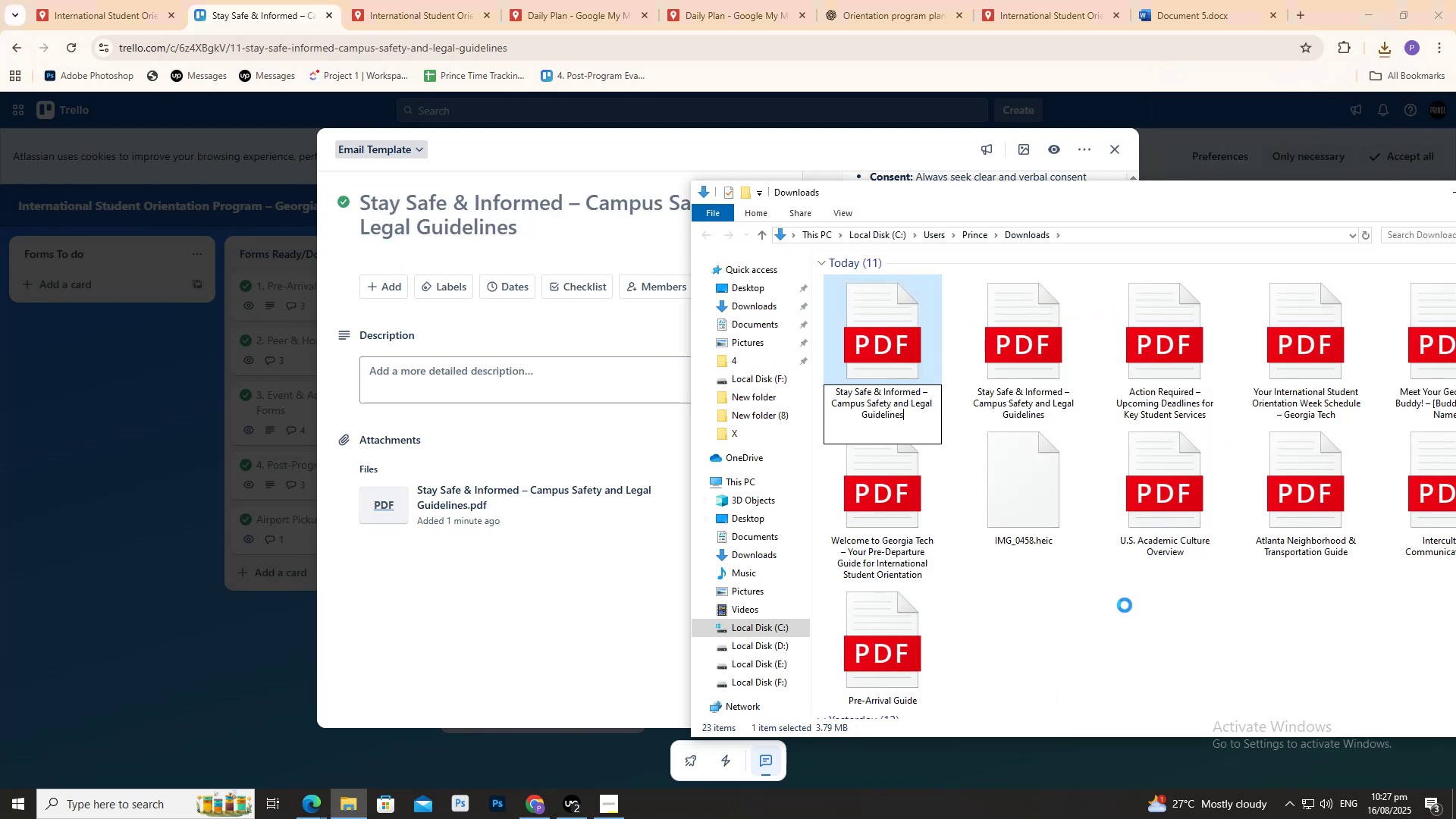 
double_click([1125, 605])
 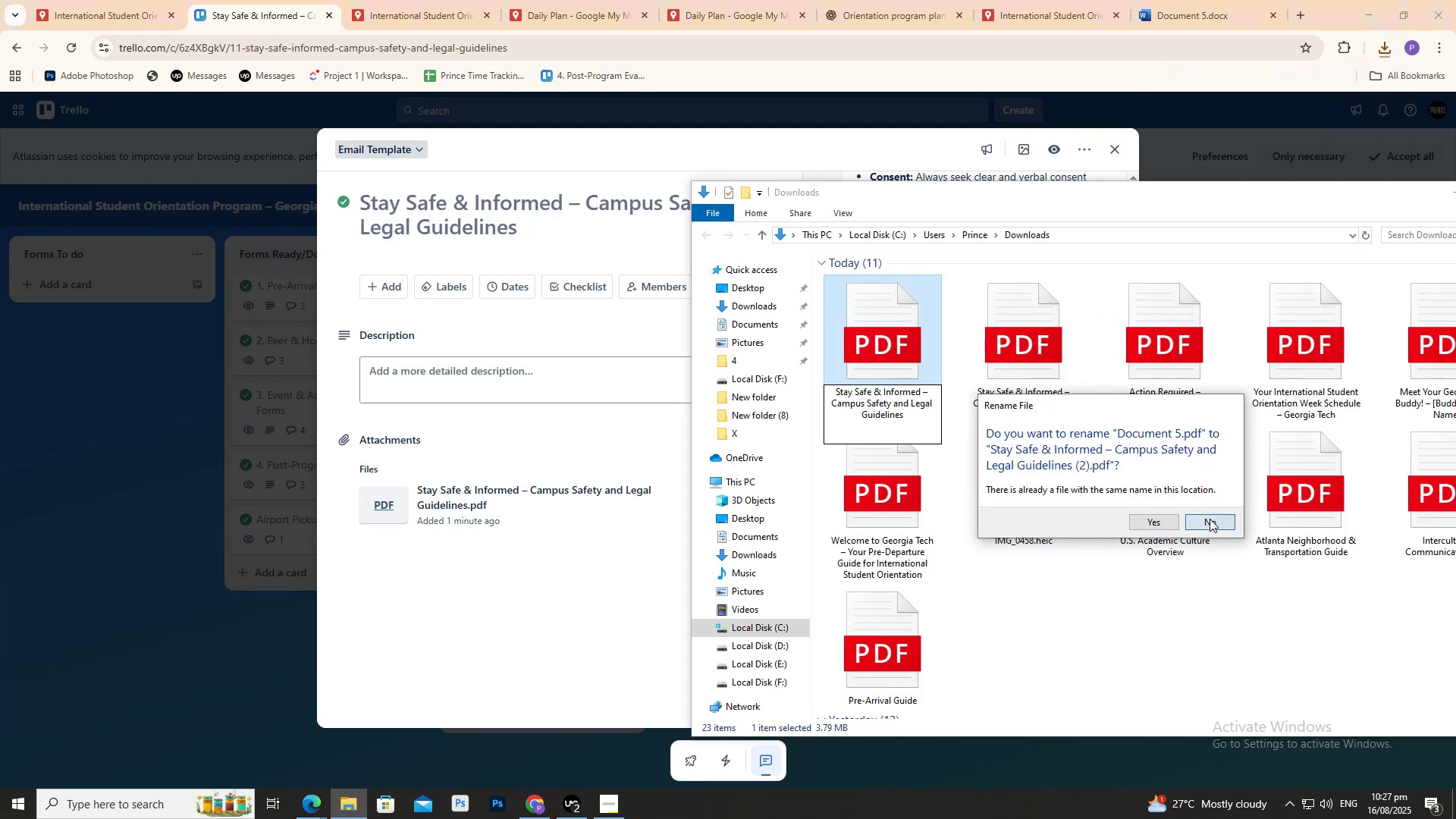 
double_click([230, 494])
 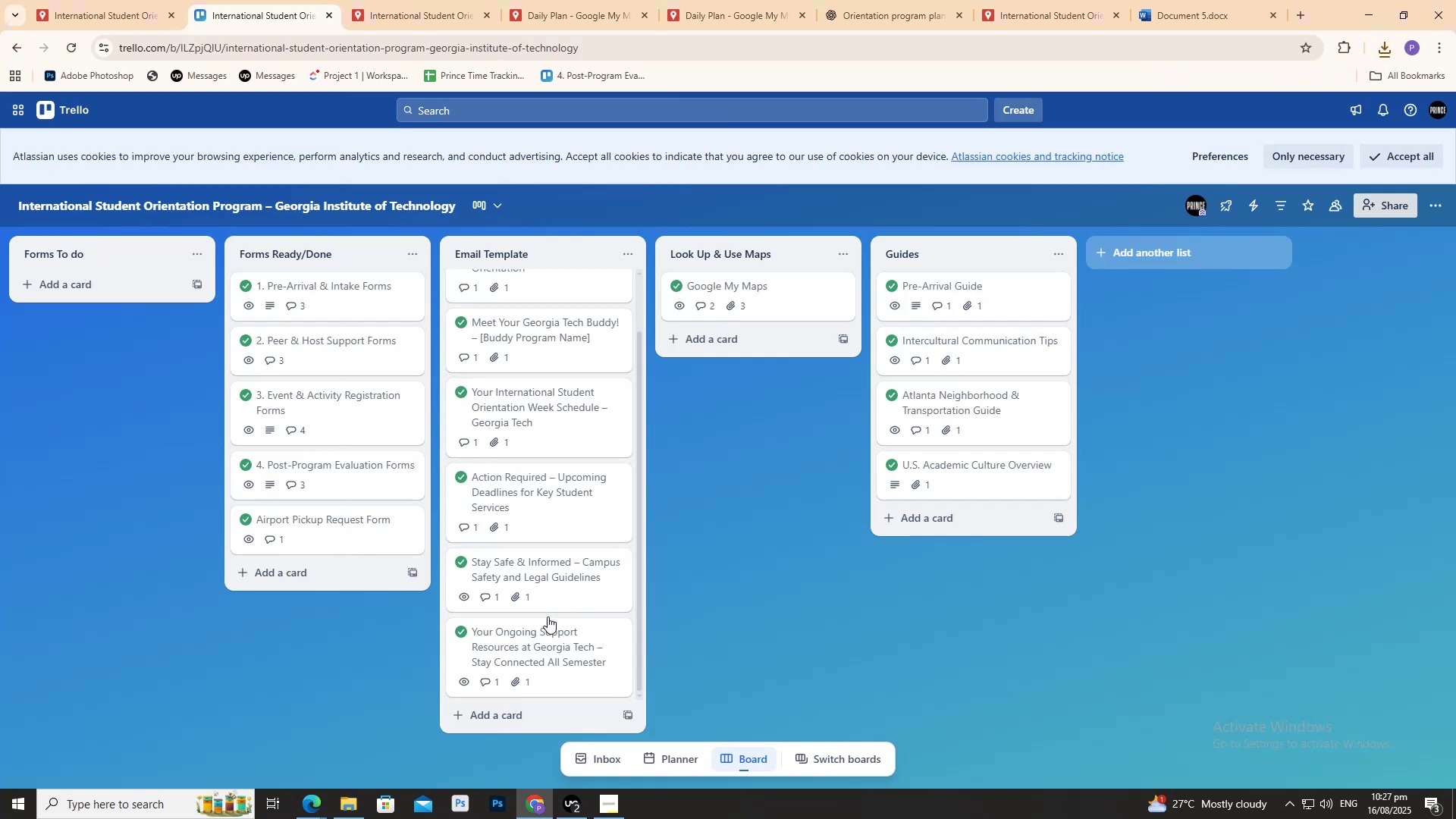 
left_click([562, 631])
 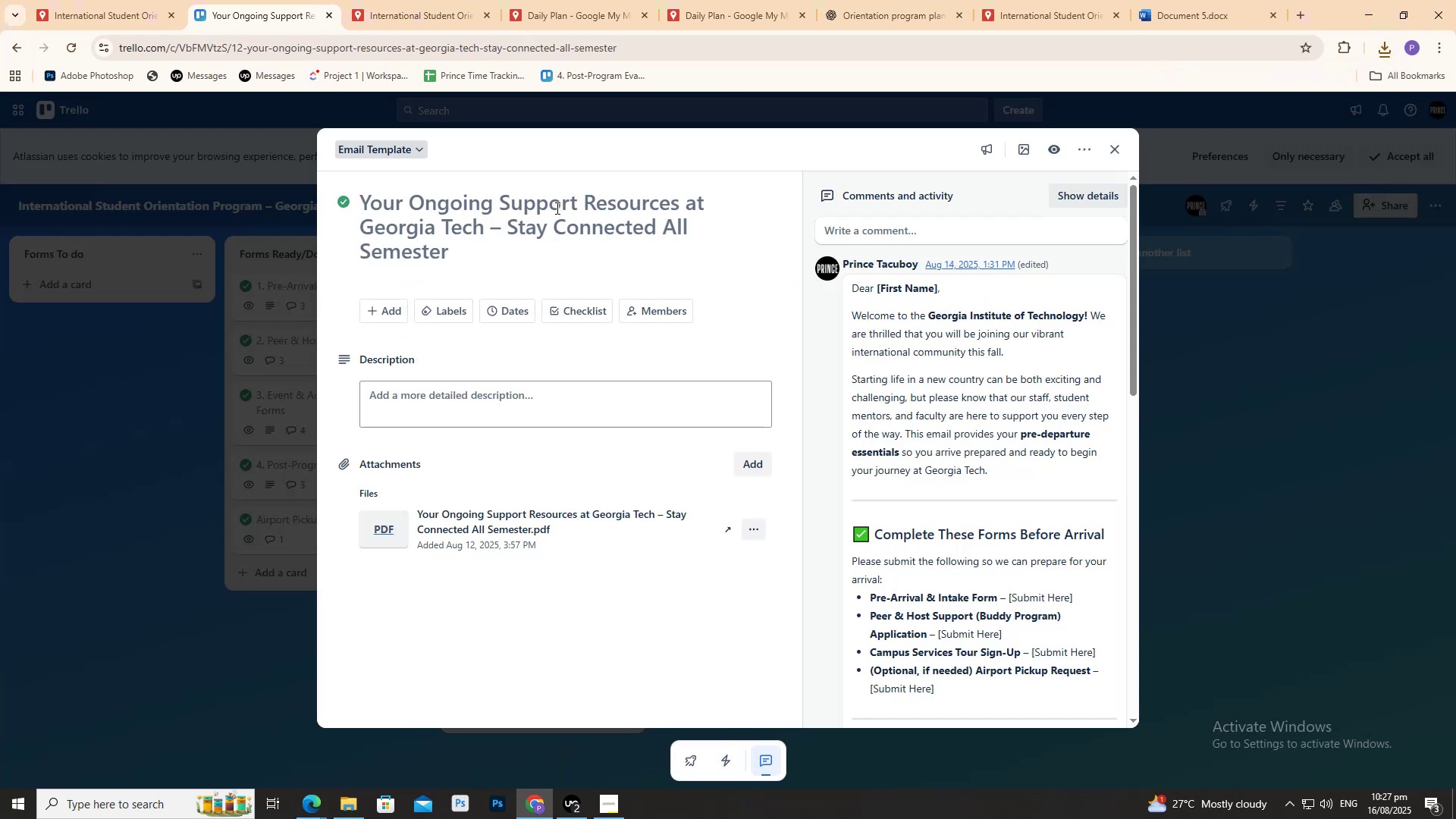 
double_click([556, 208])
 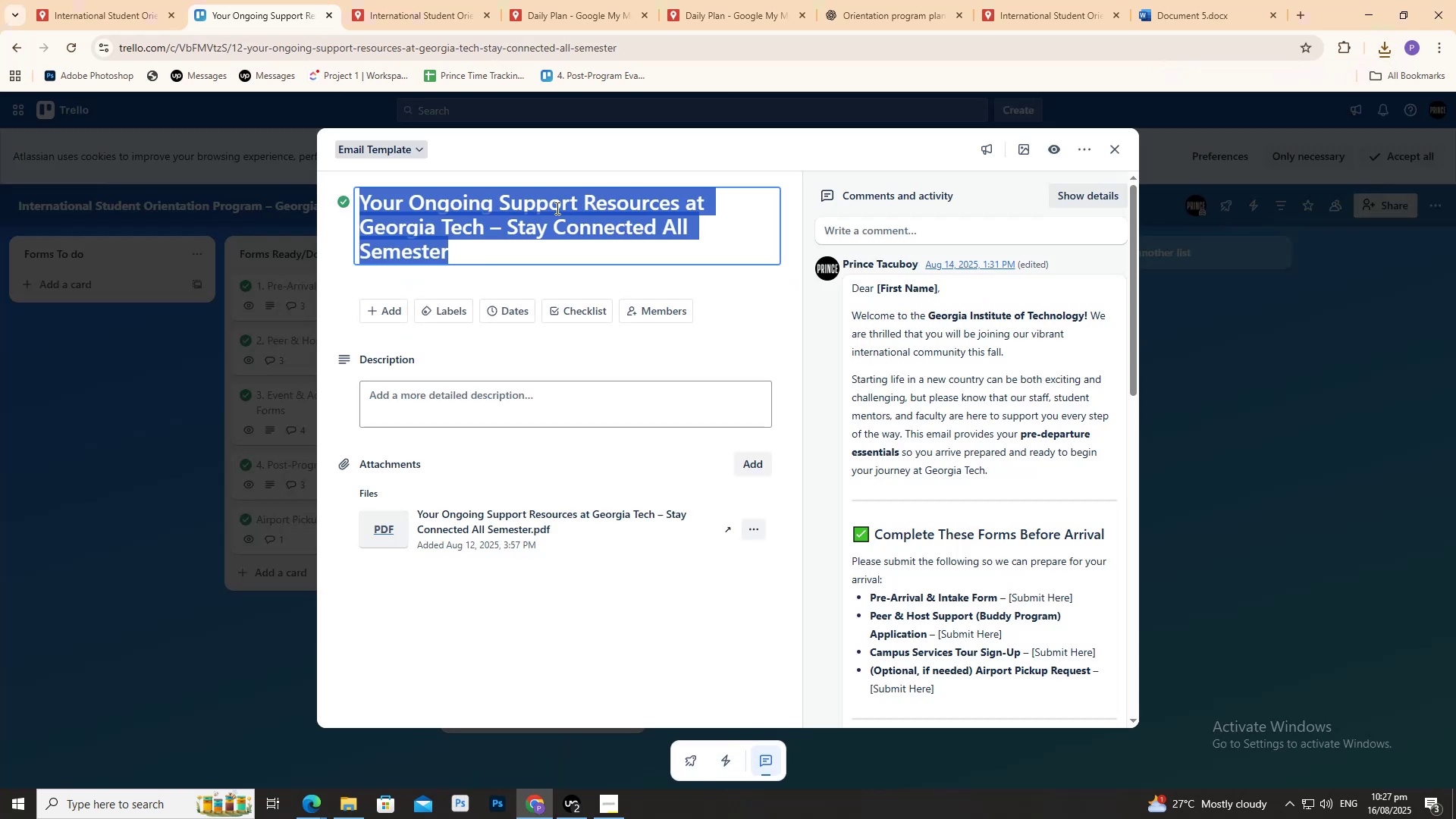 
triple_click([556, 208])
 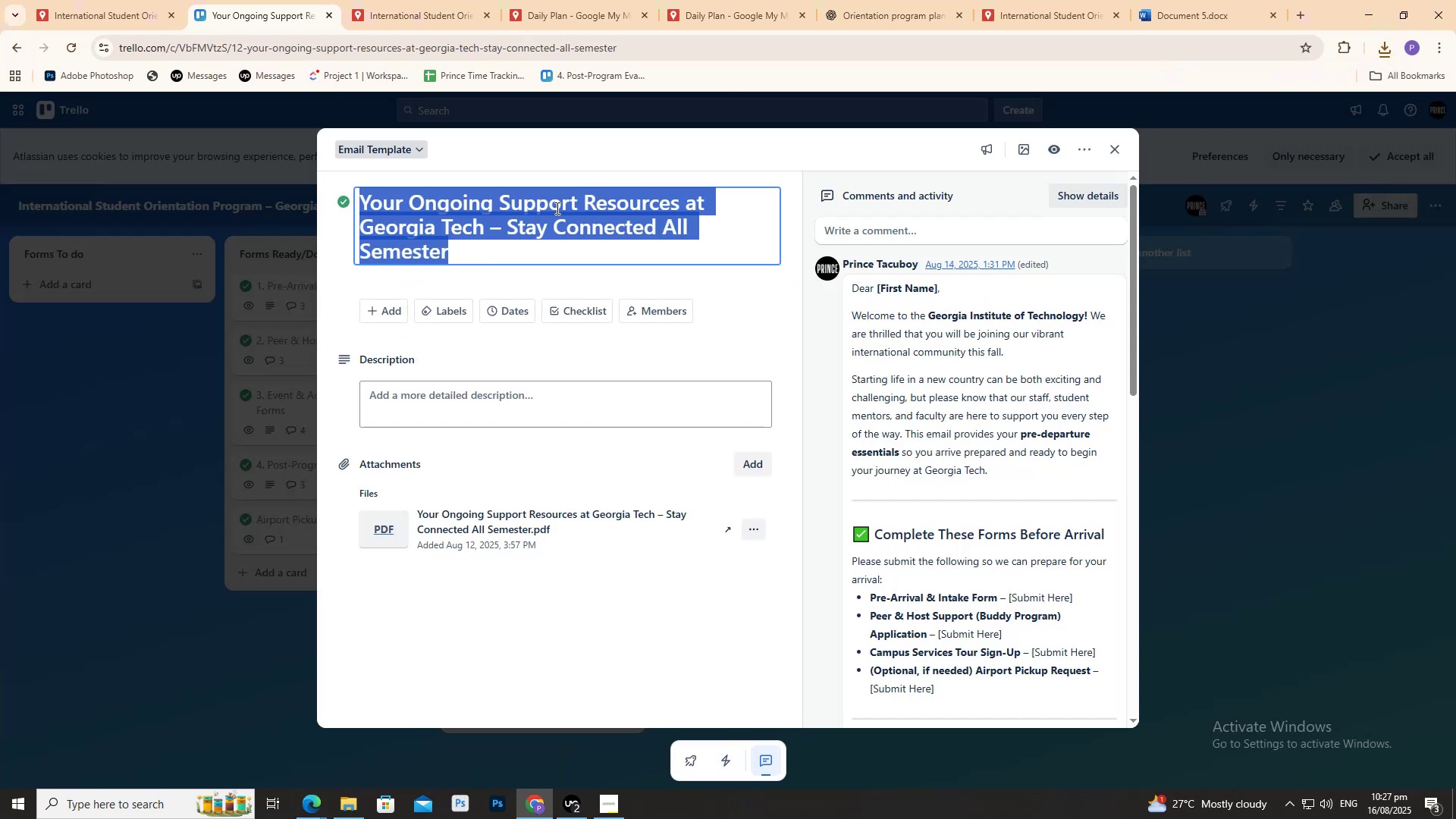 
key(Control+C)
 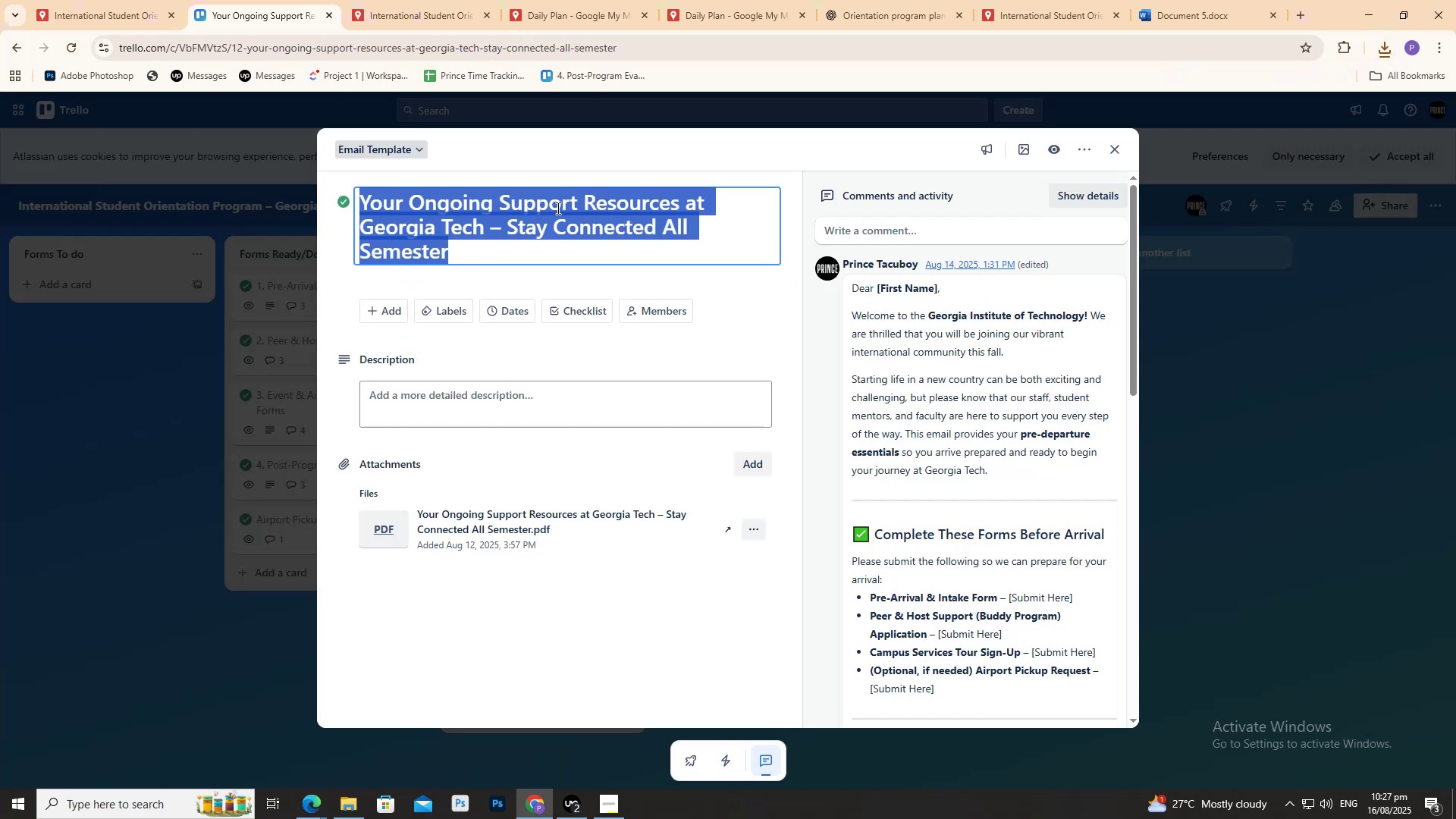 
key(Control+C)
 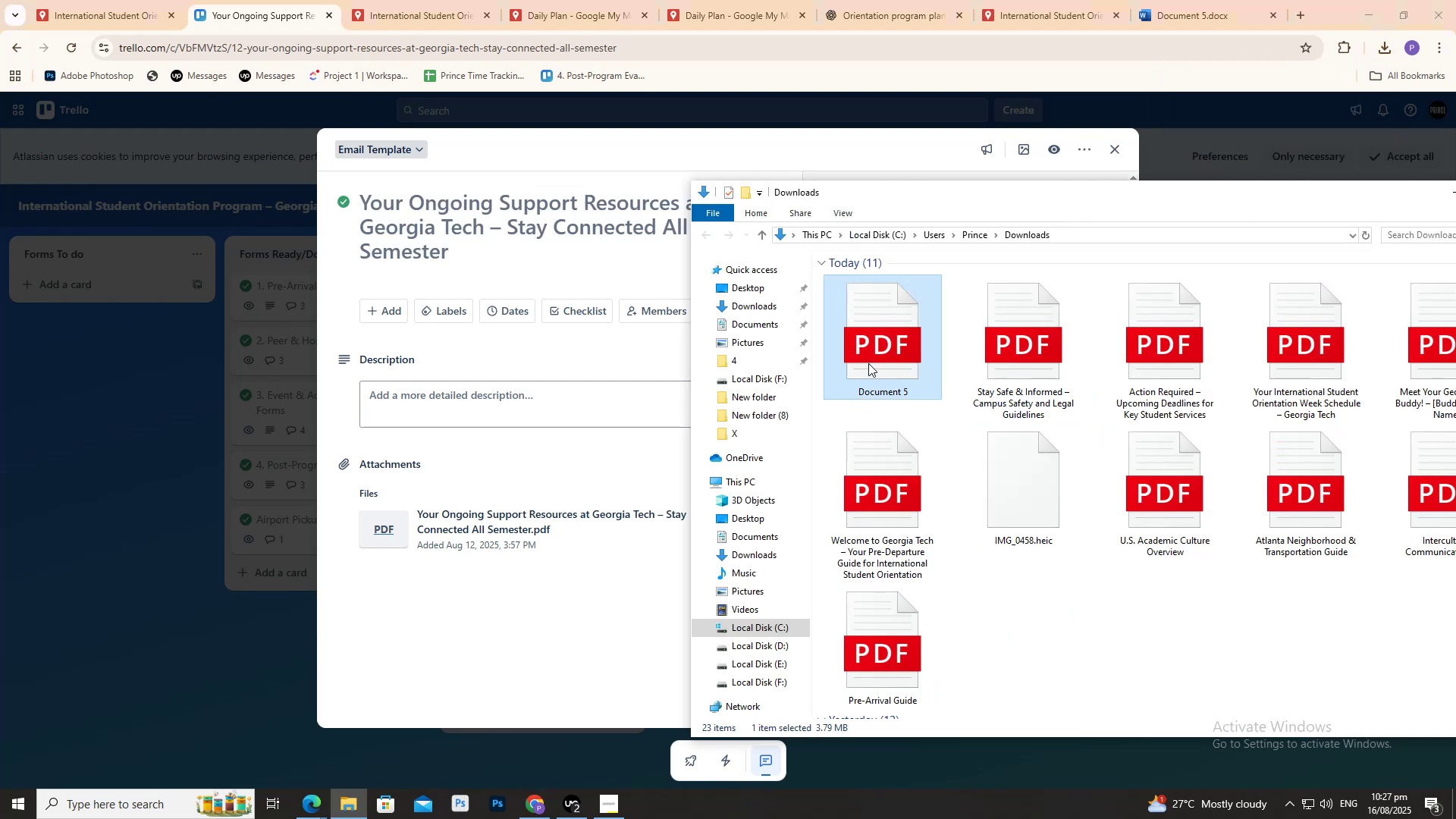 
left_click([937, 664])
 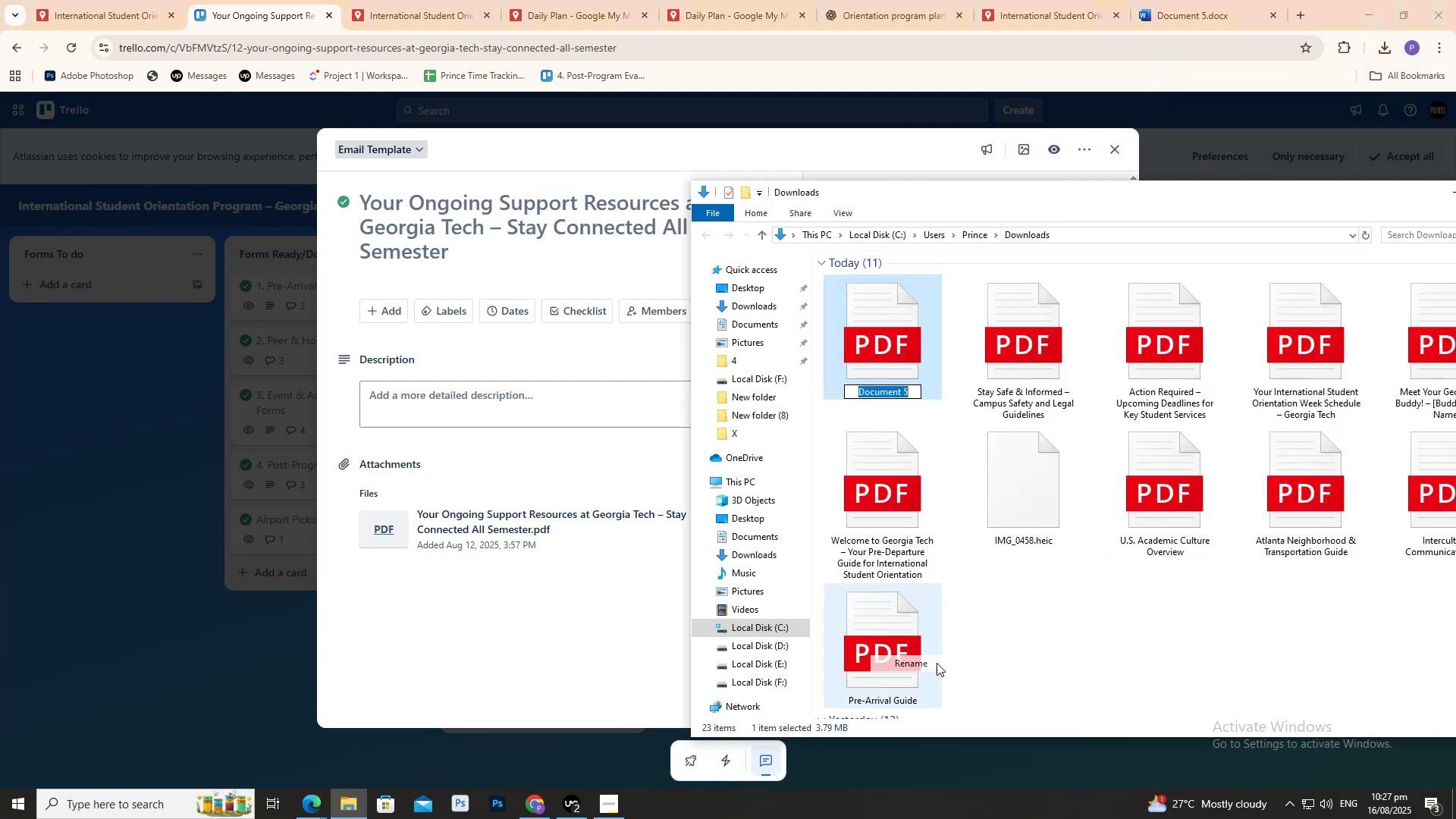 
key(Control+ControlLeft)
 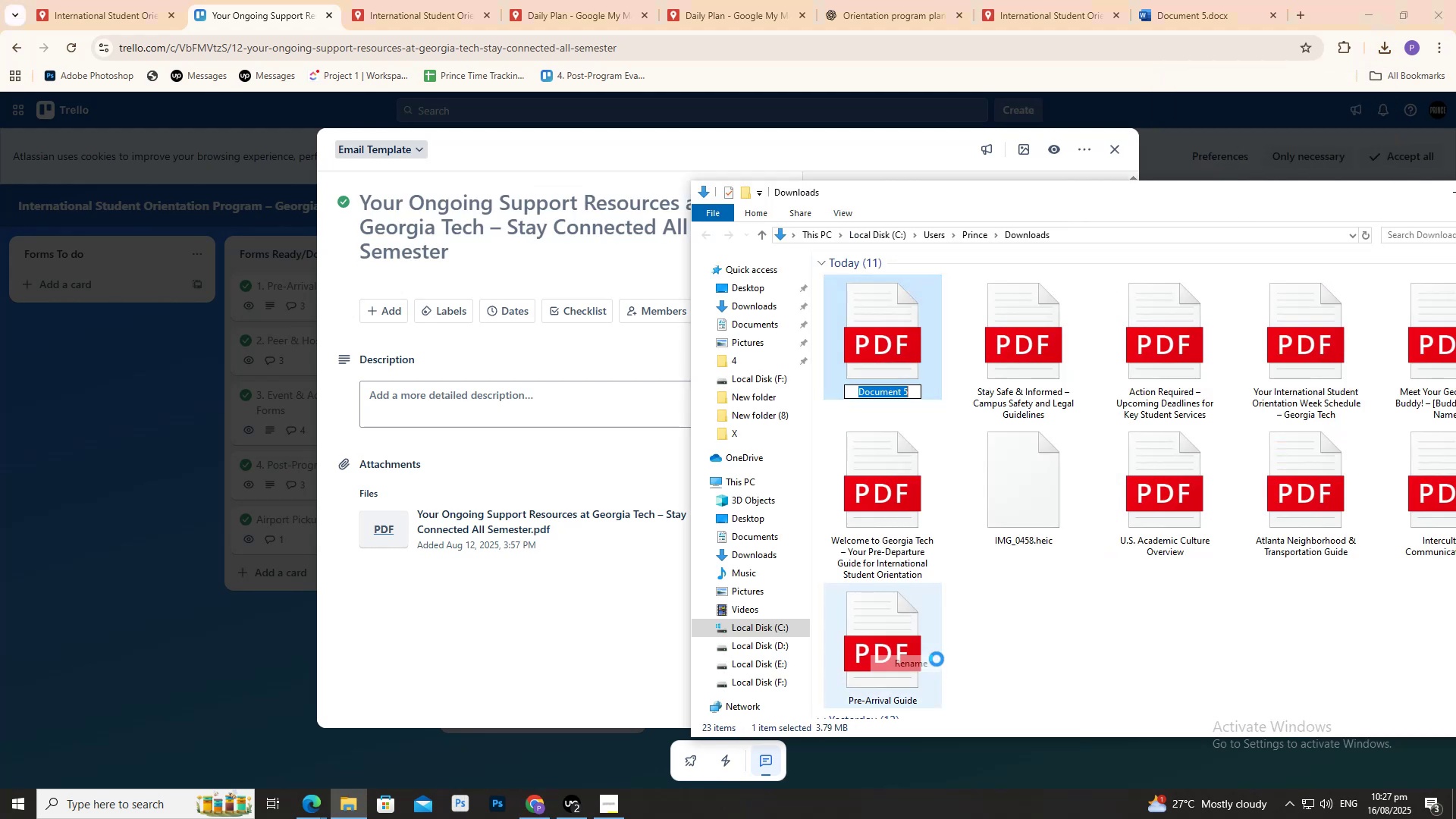 
key(Control+V)
 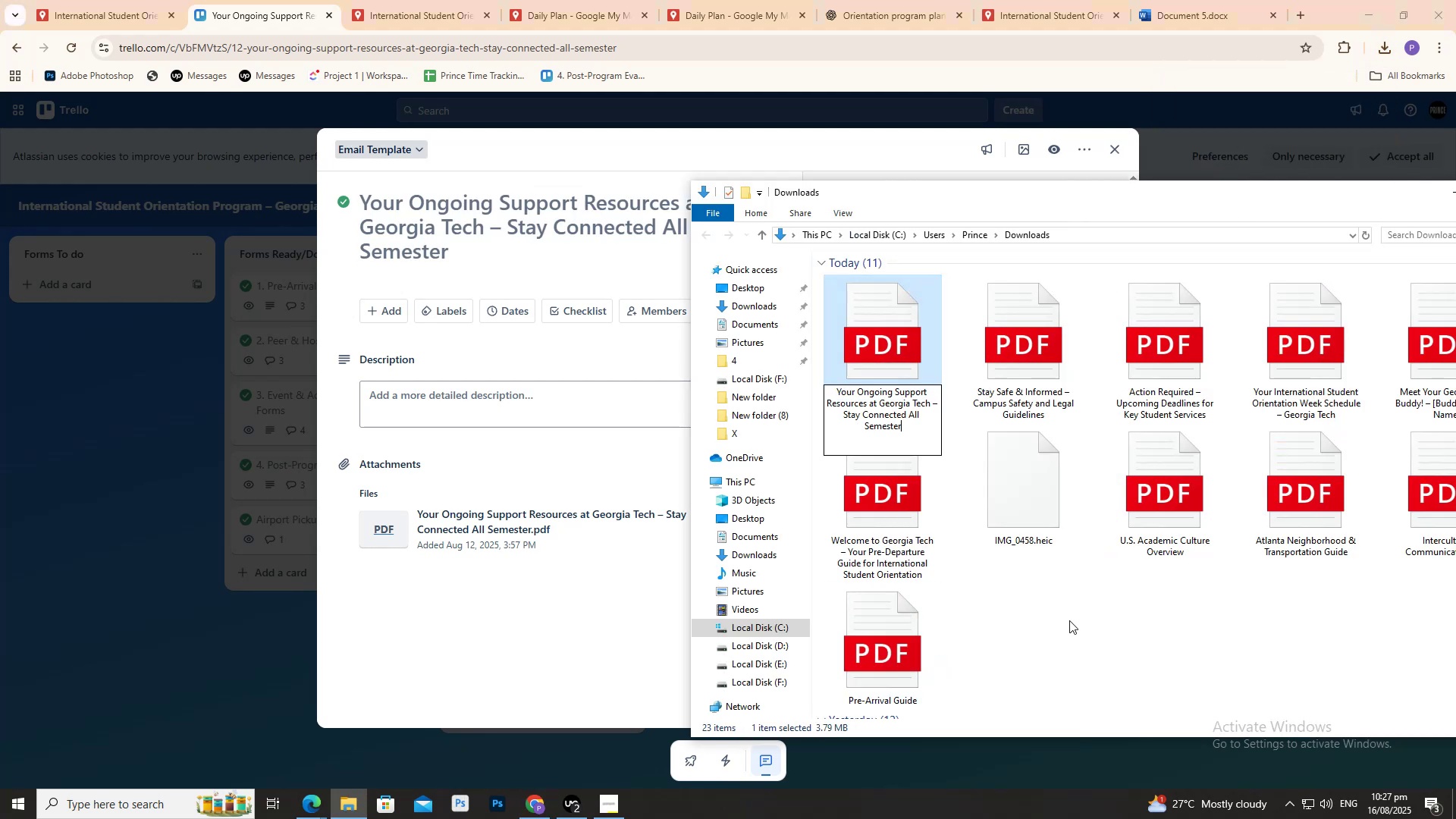 
double_click([1069, 620])
 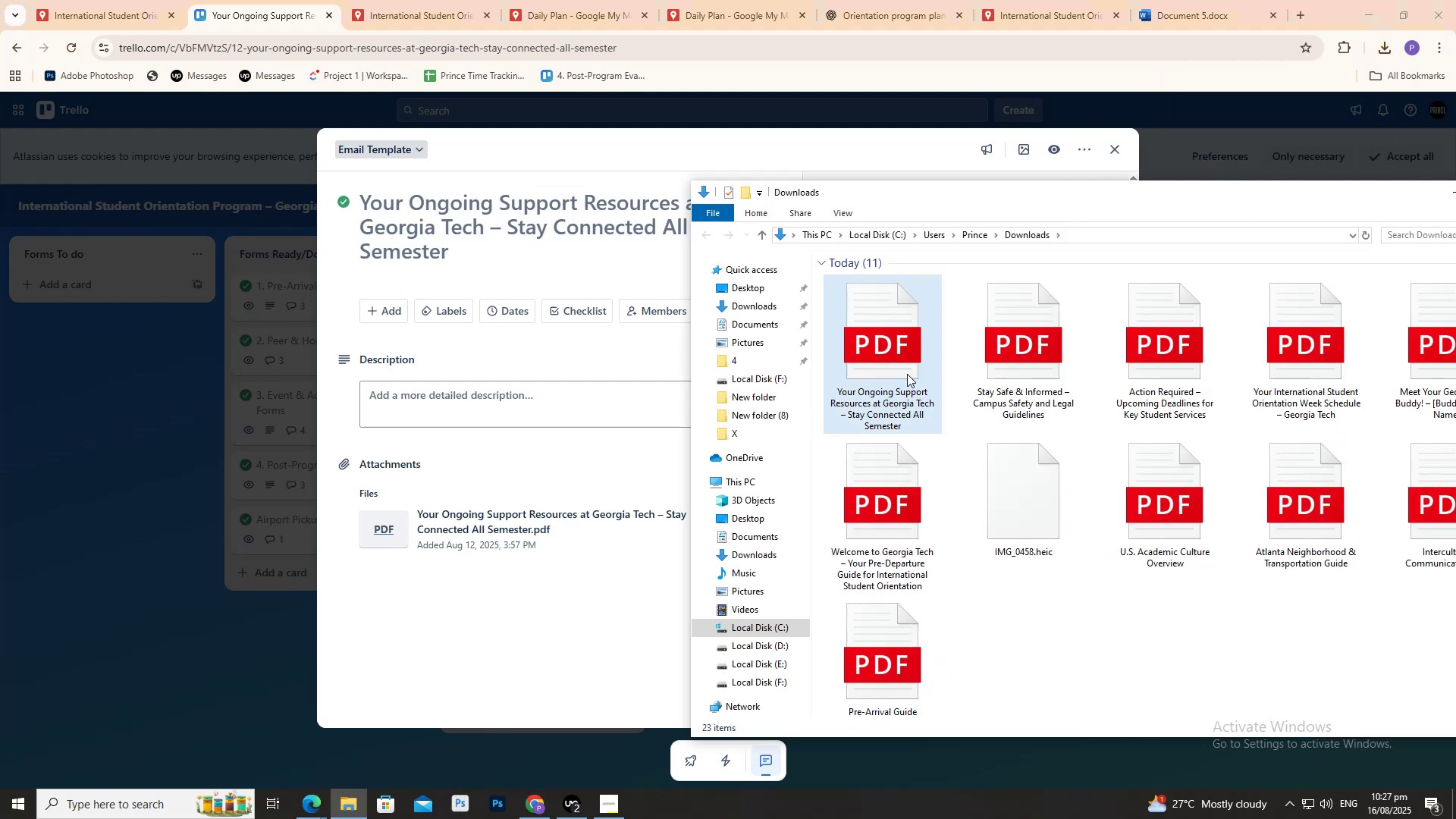 
left_click_drag(start_coordinate=[880, 357], to_coordinate=[1326, 0])
 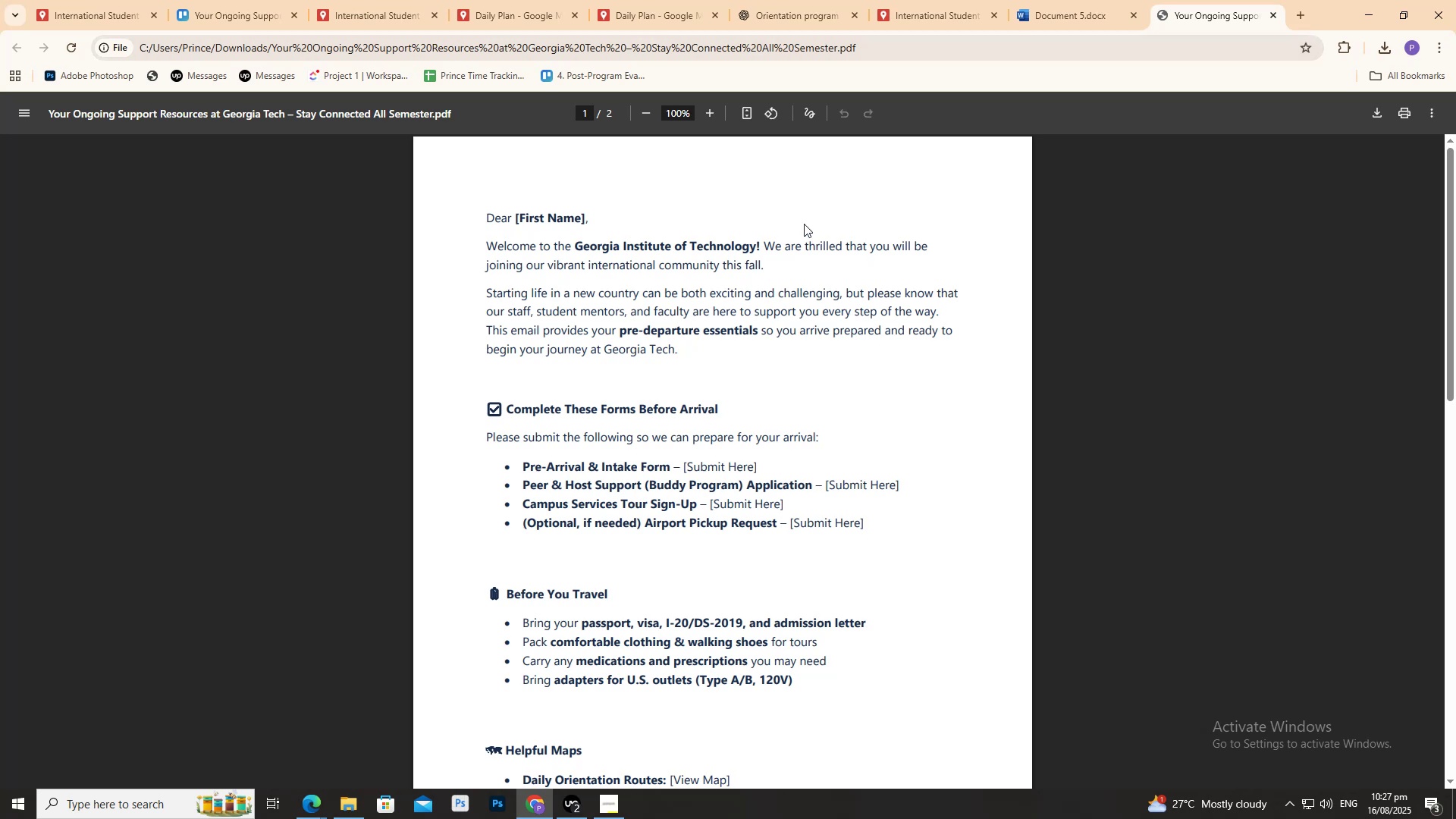 
wait(6.76)
 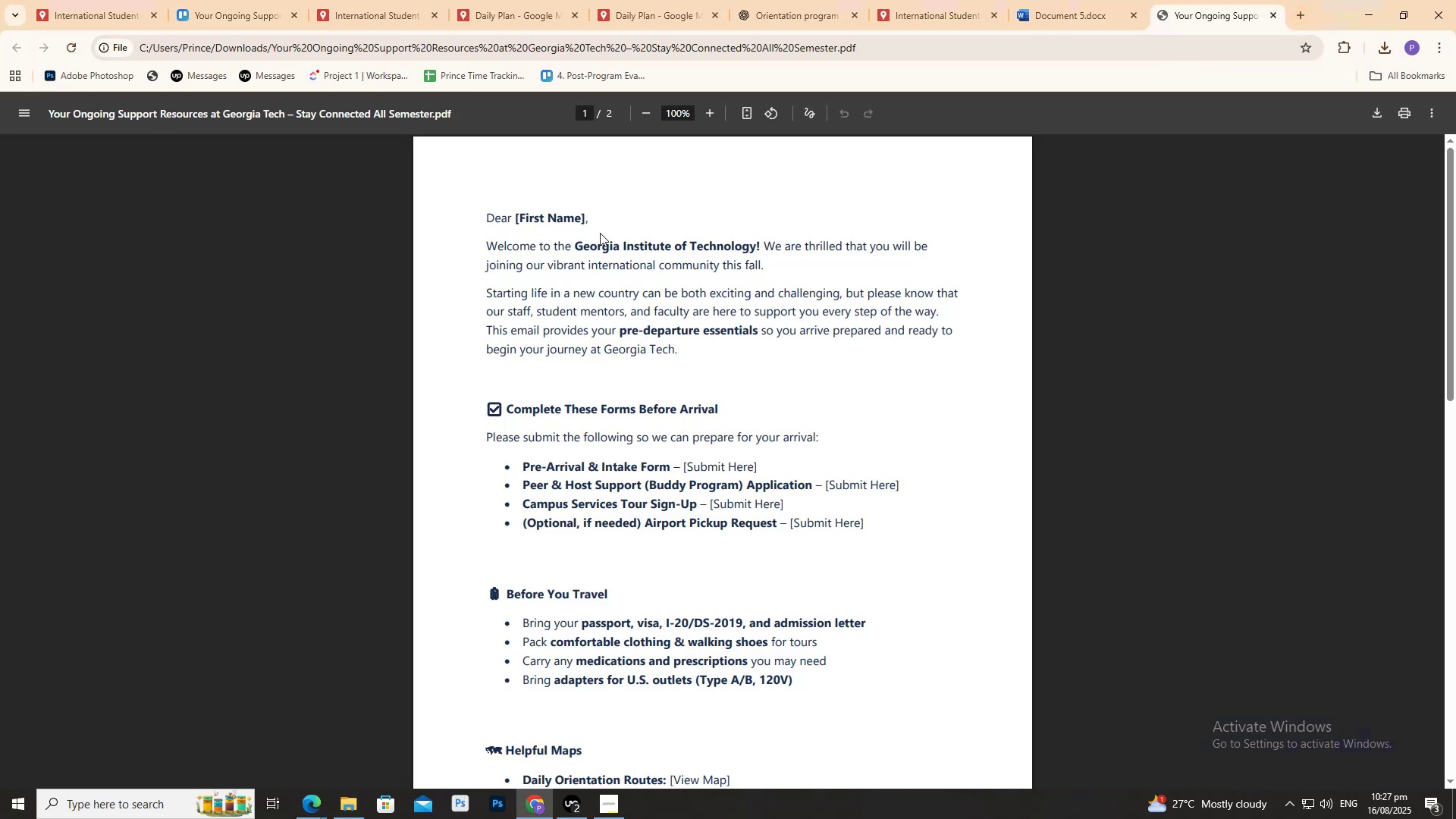 
left_click([1097, 0])
 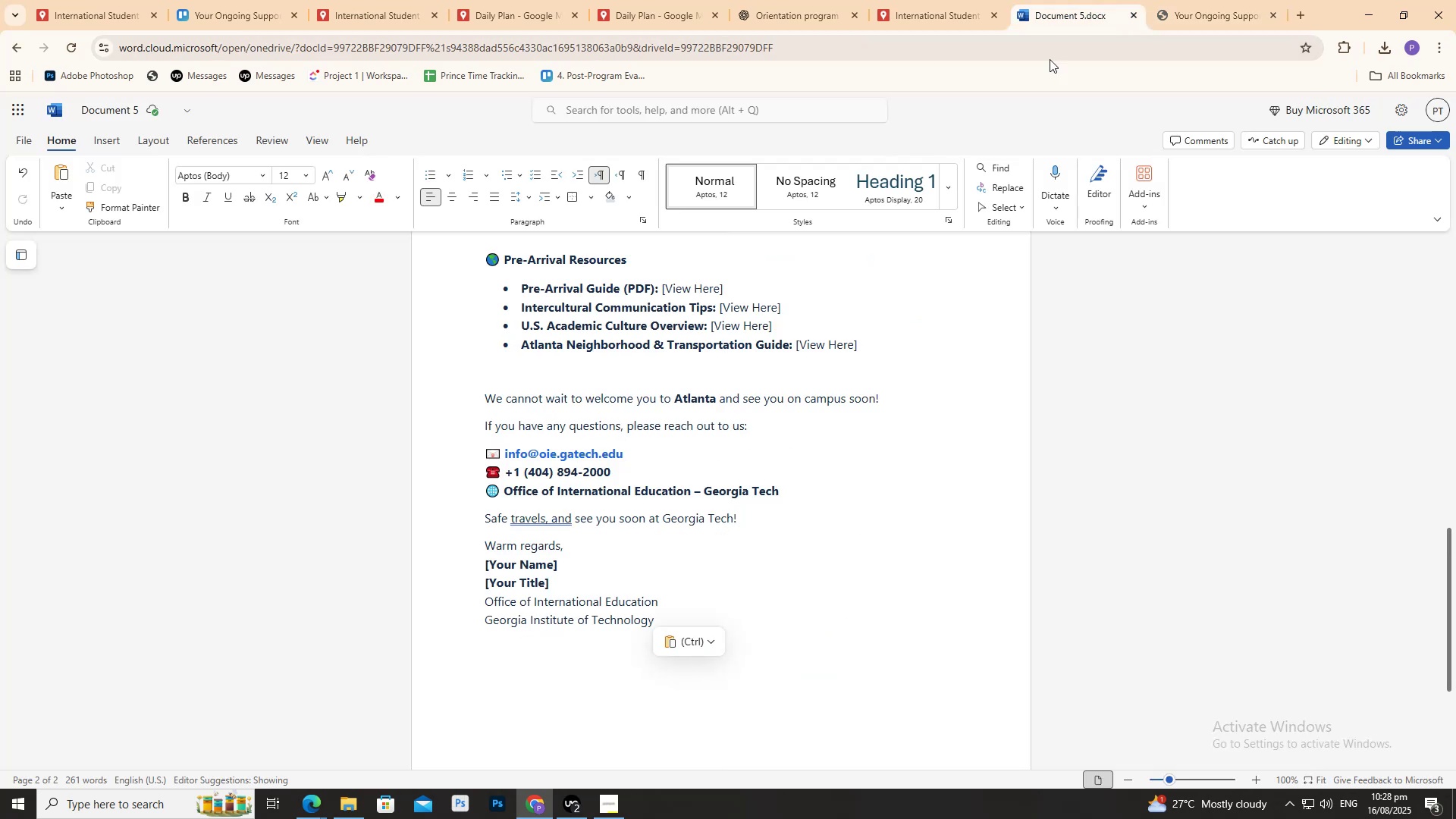 
scroll: coordinate [896, 366], scroll_direction: up, amount: 16.0
 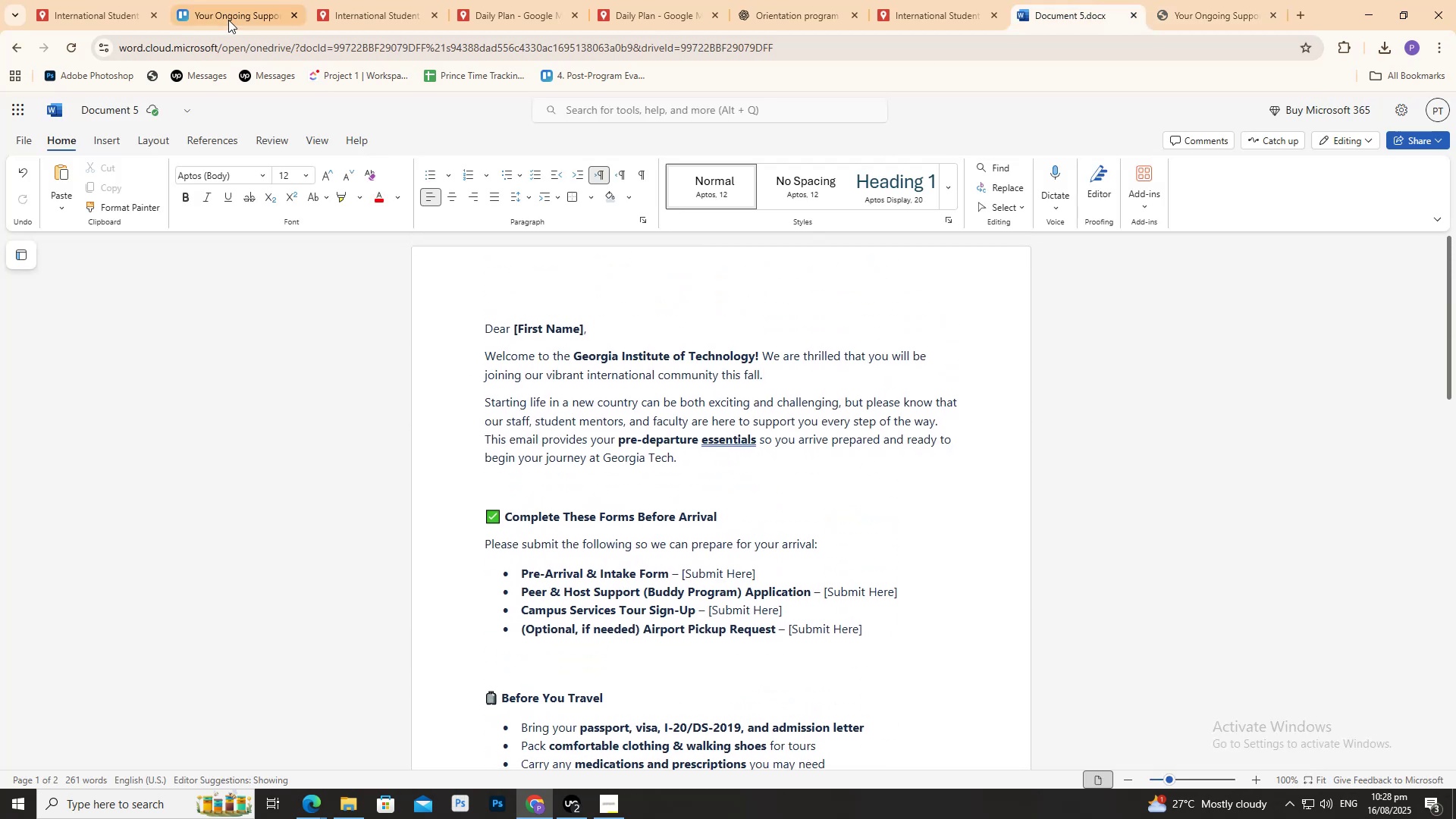 
mouse_move([256, 13])
 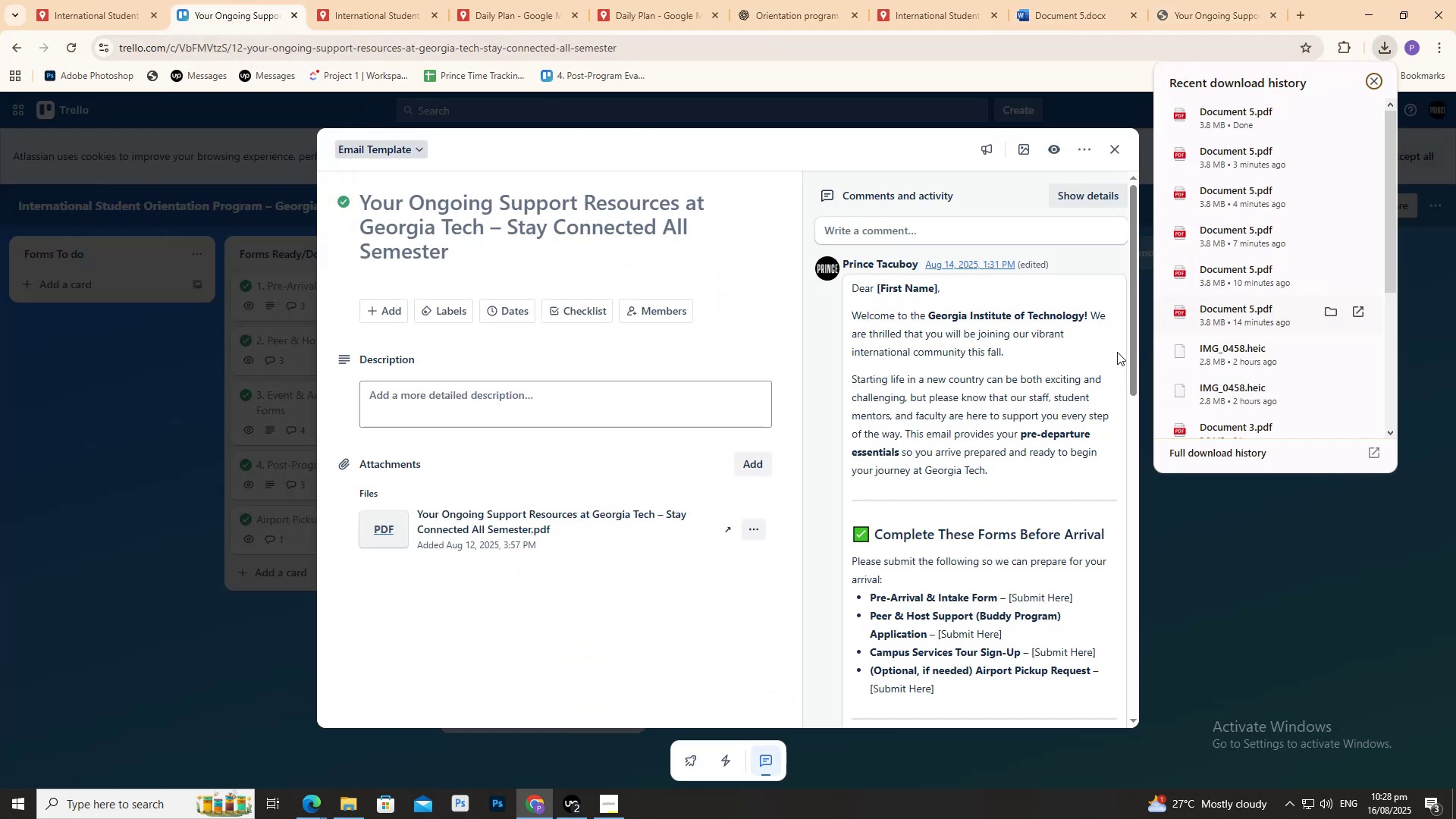 
left_click([343, 798])
 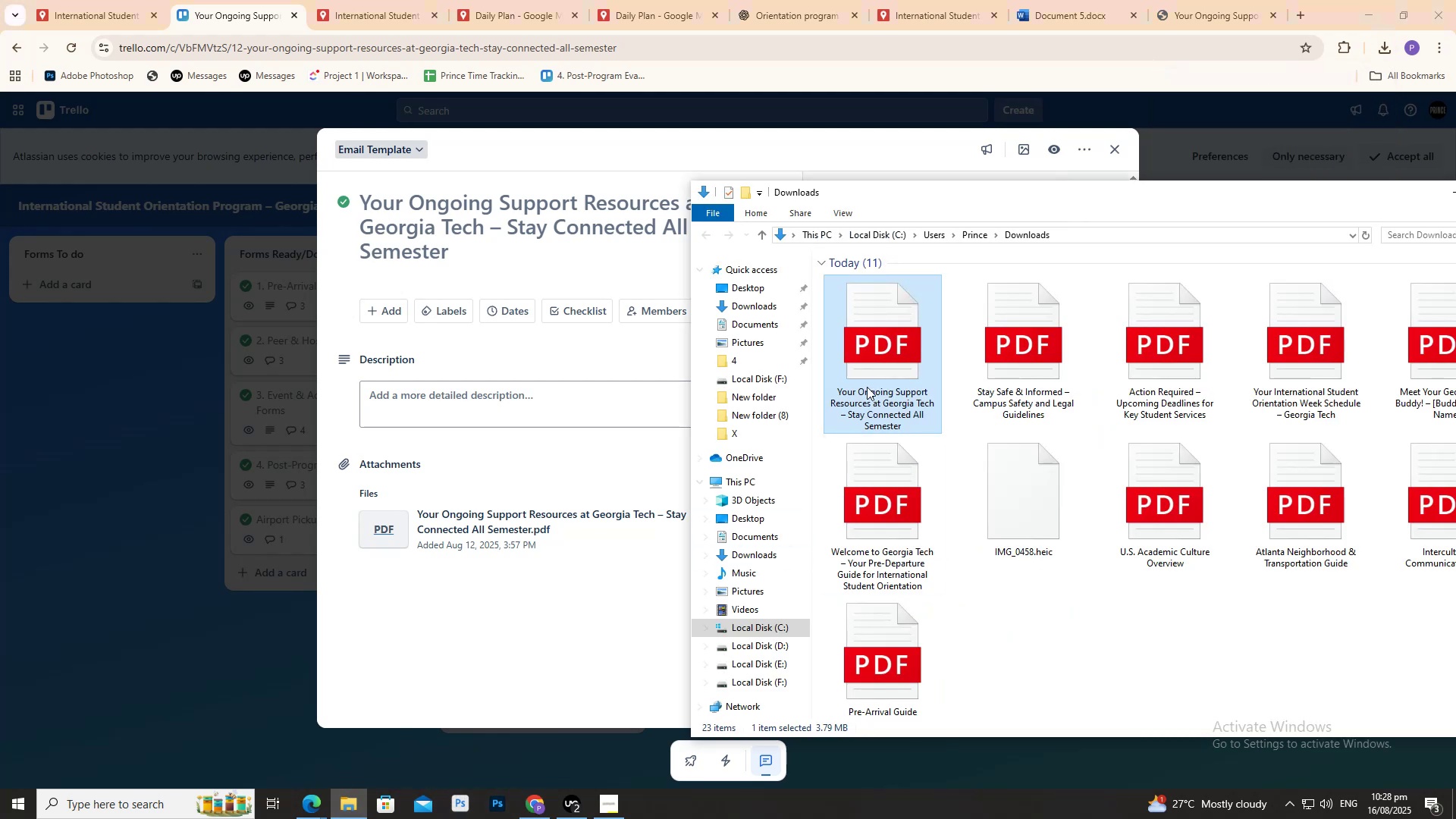 
left_click_drag(start_coordinate=[870, 375], to_coordinate=[637, 408])
 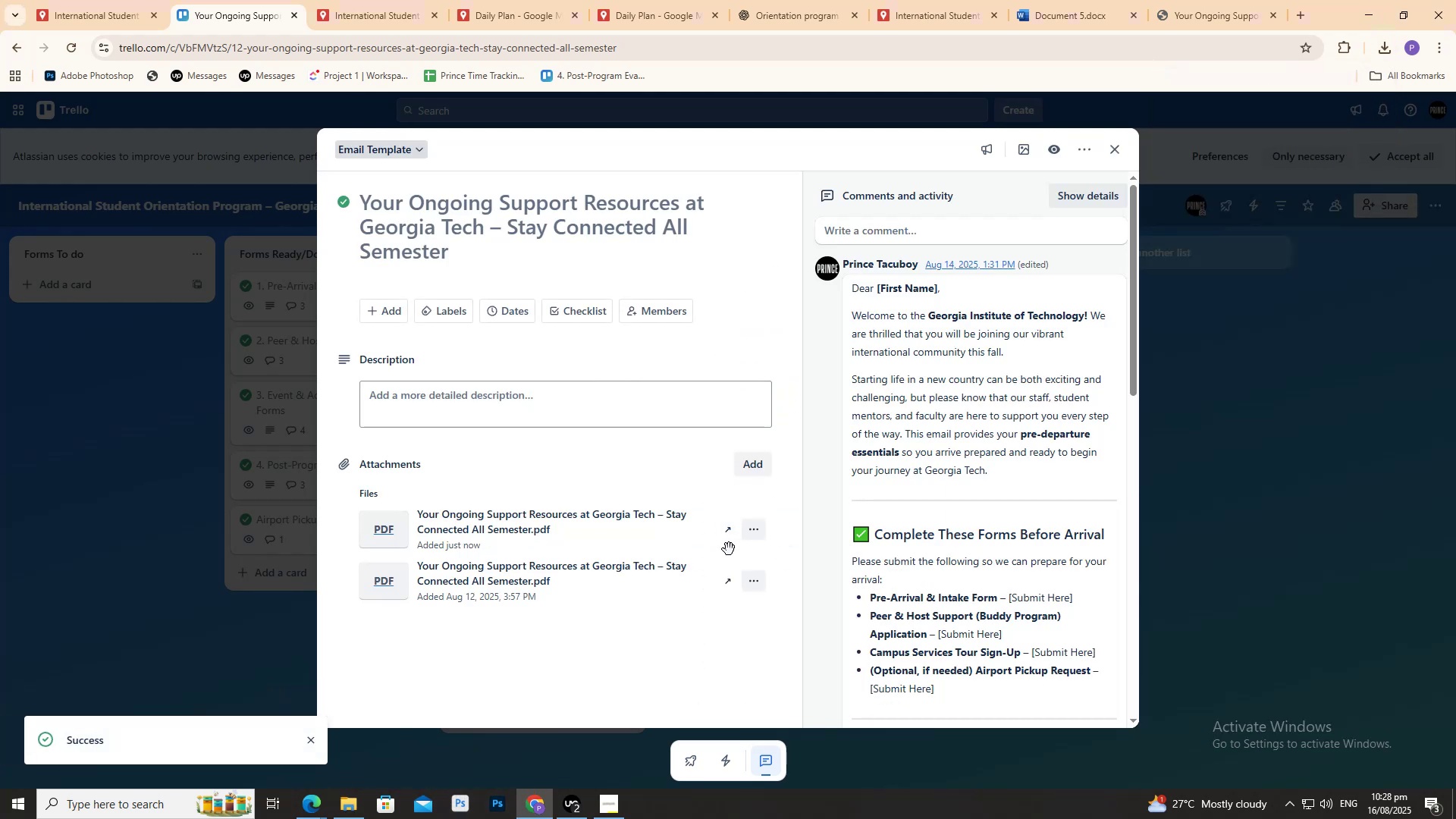 
left_click_drag(start_coordinate=[748, 585], to_coordinate=[752, 581])
 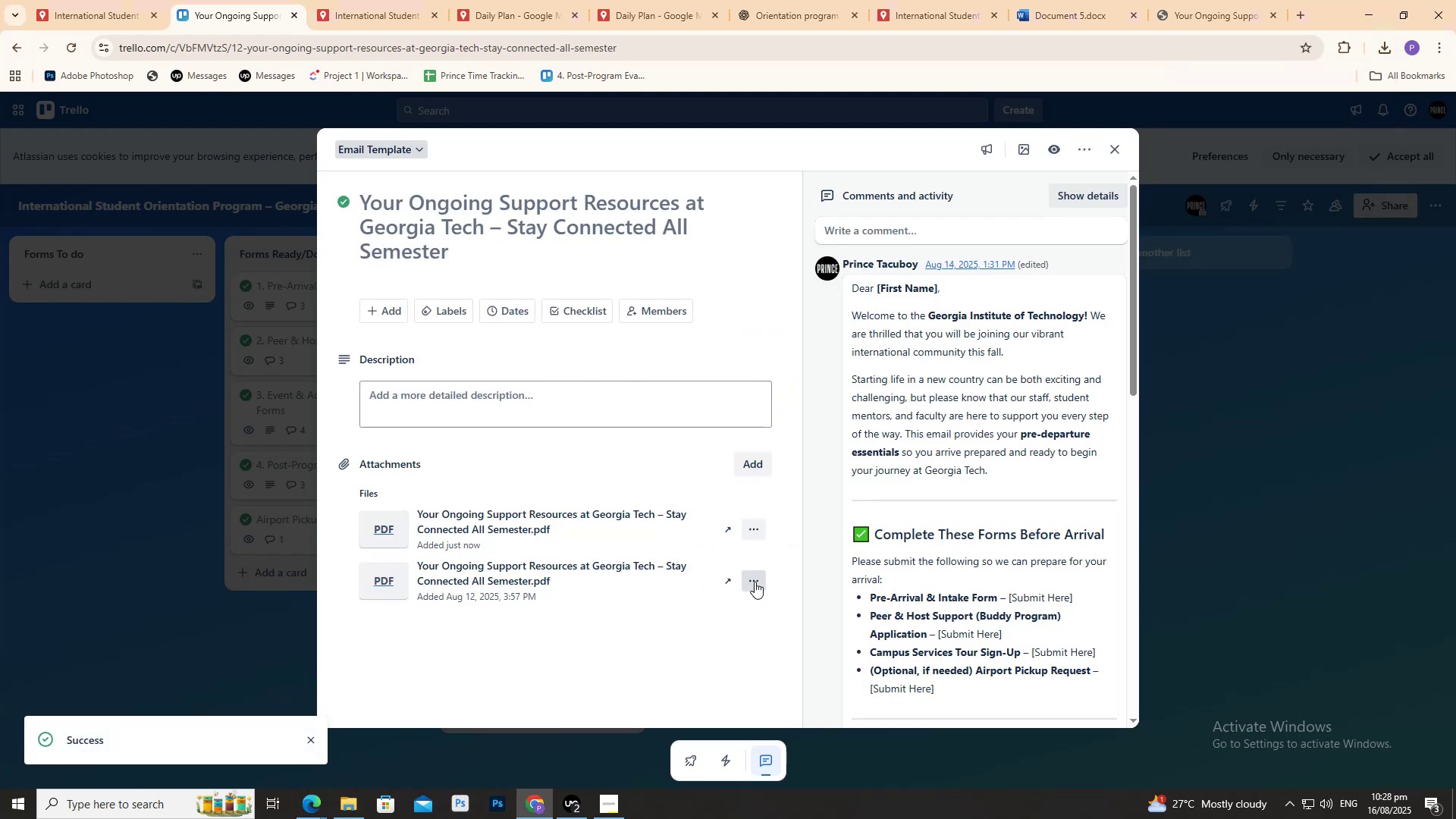 
left_click([757, 580])
 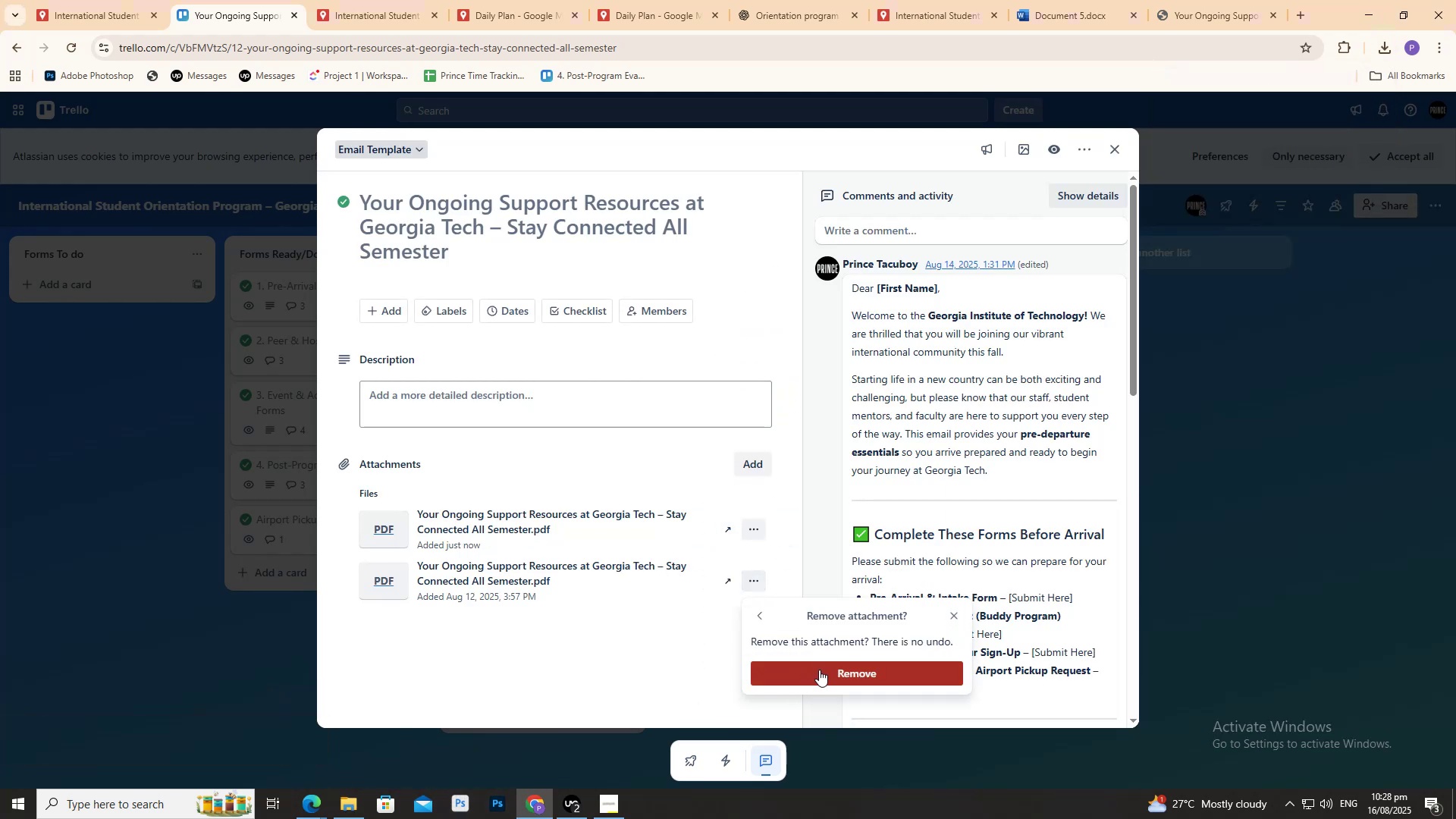 
left_click([813, 667])
 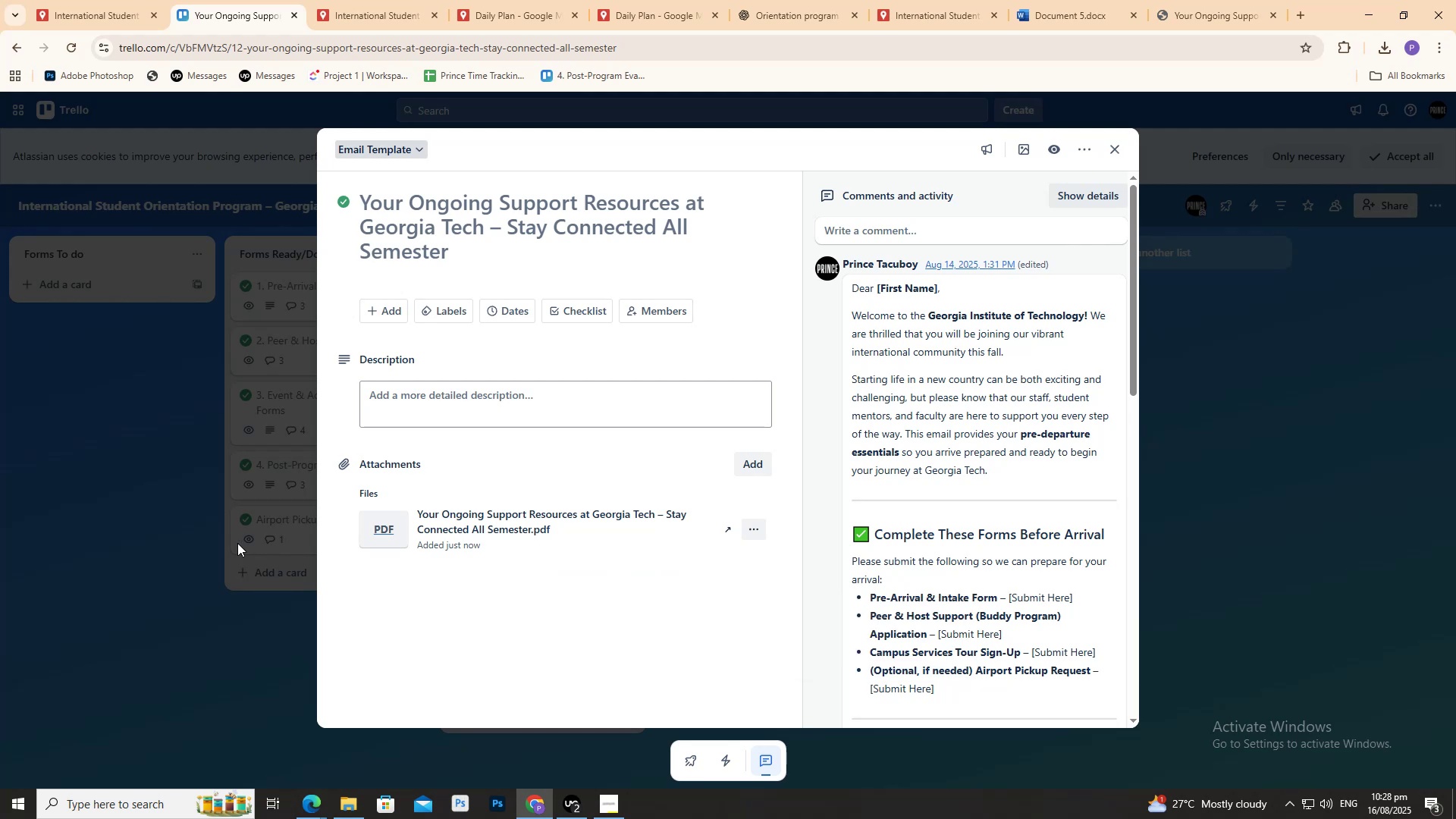 
left_click_drag(start_coordinate=[159, 540], to_coordinate=[152, 534])
 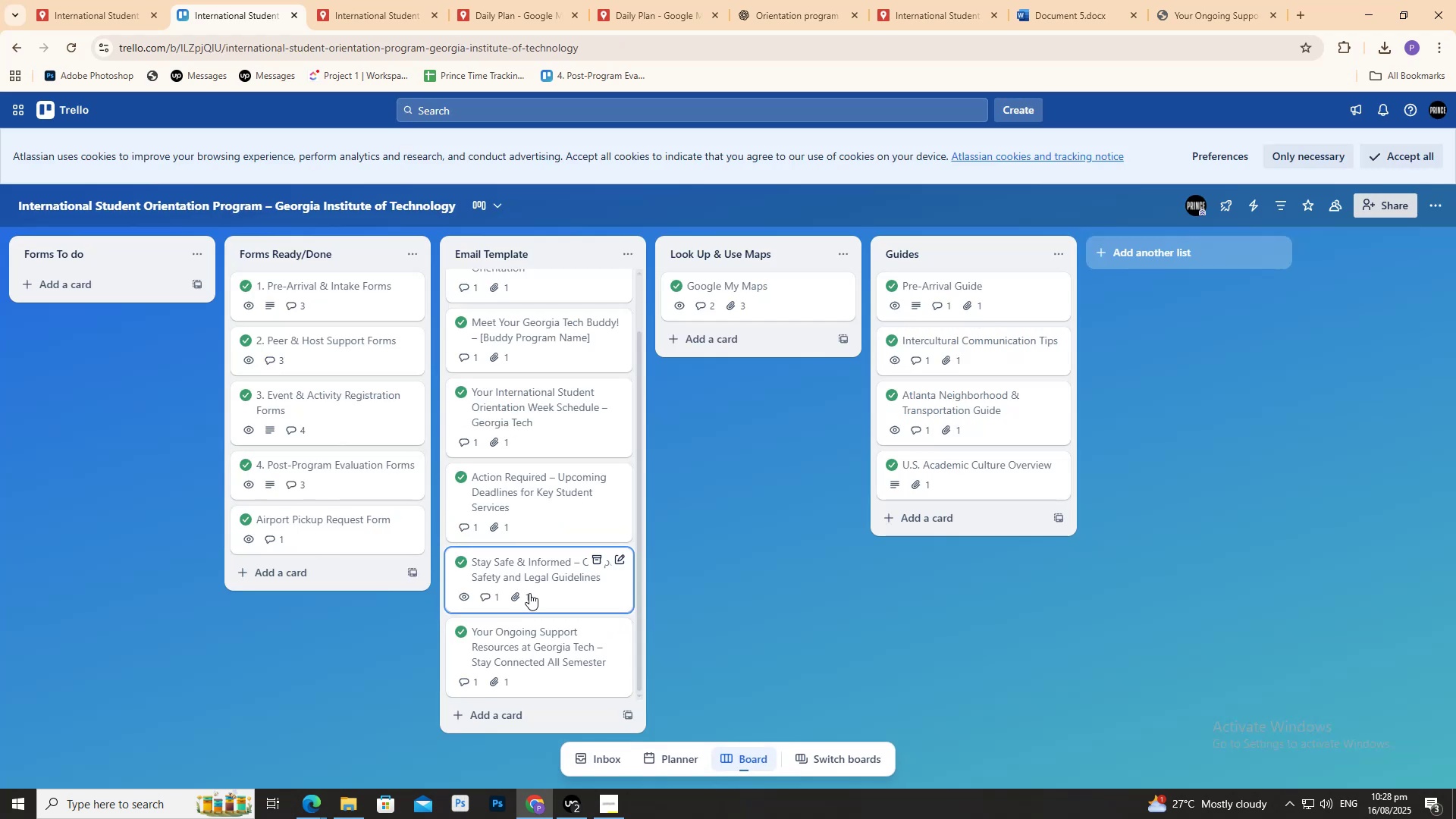 
scroll: coordinate [541, 608], scroll_direction: up, amount: 7.0
 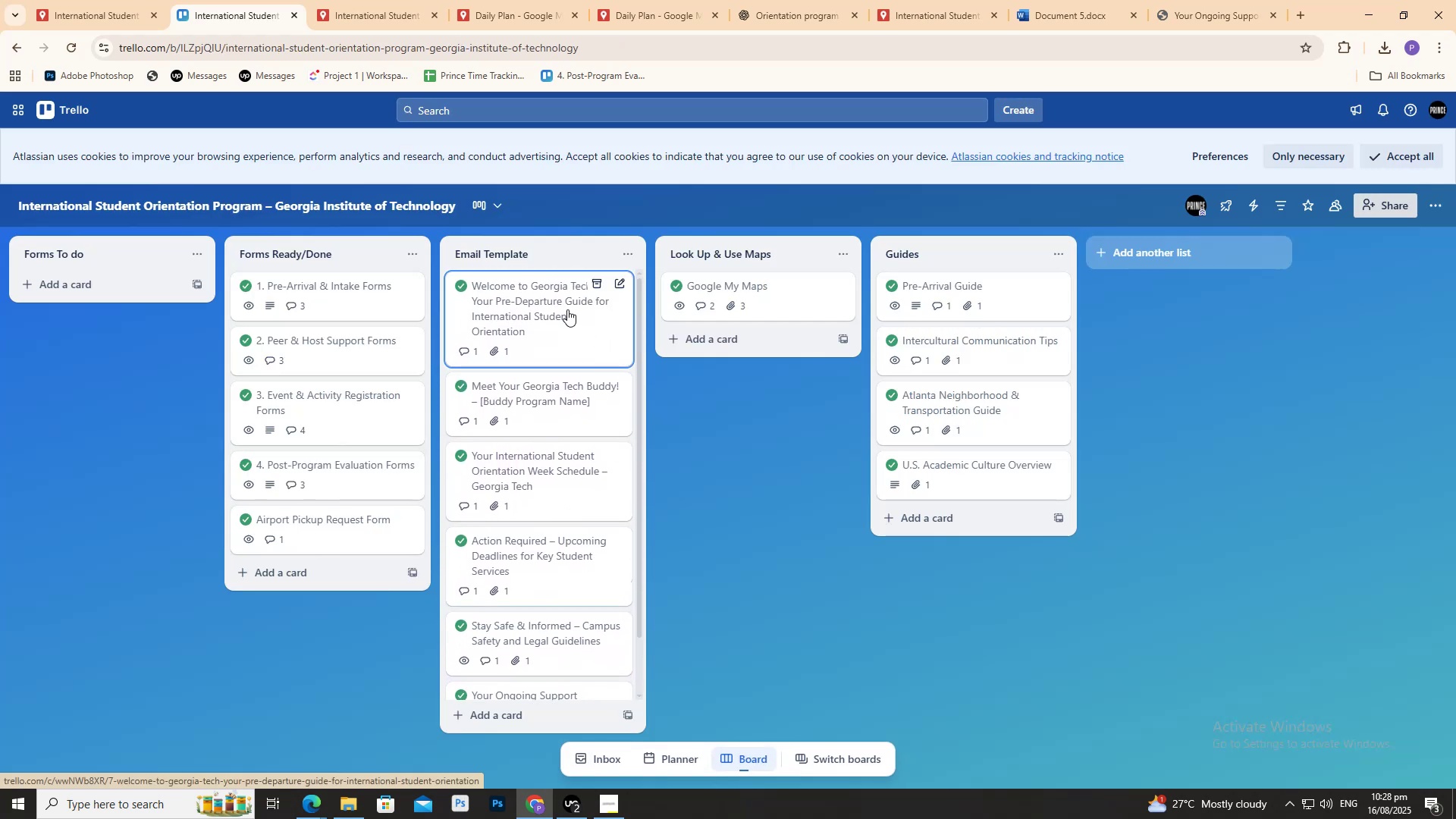 
left_click([567, 309])
 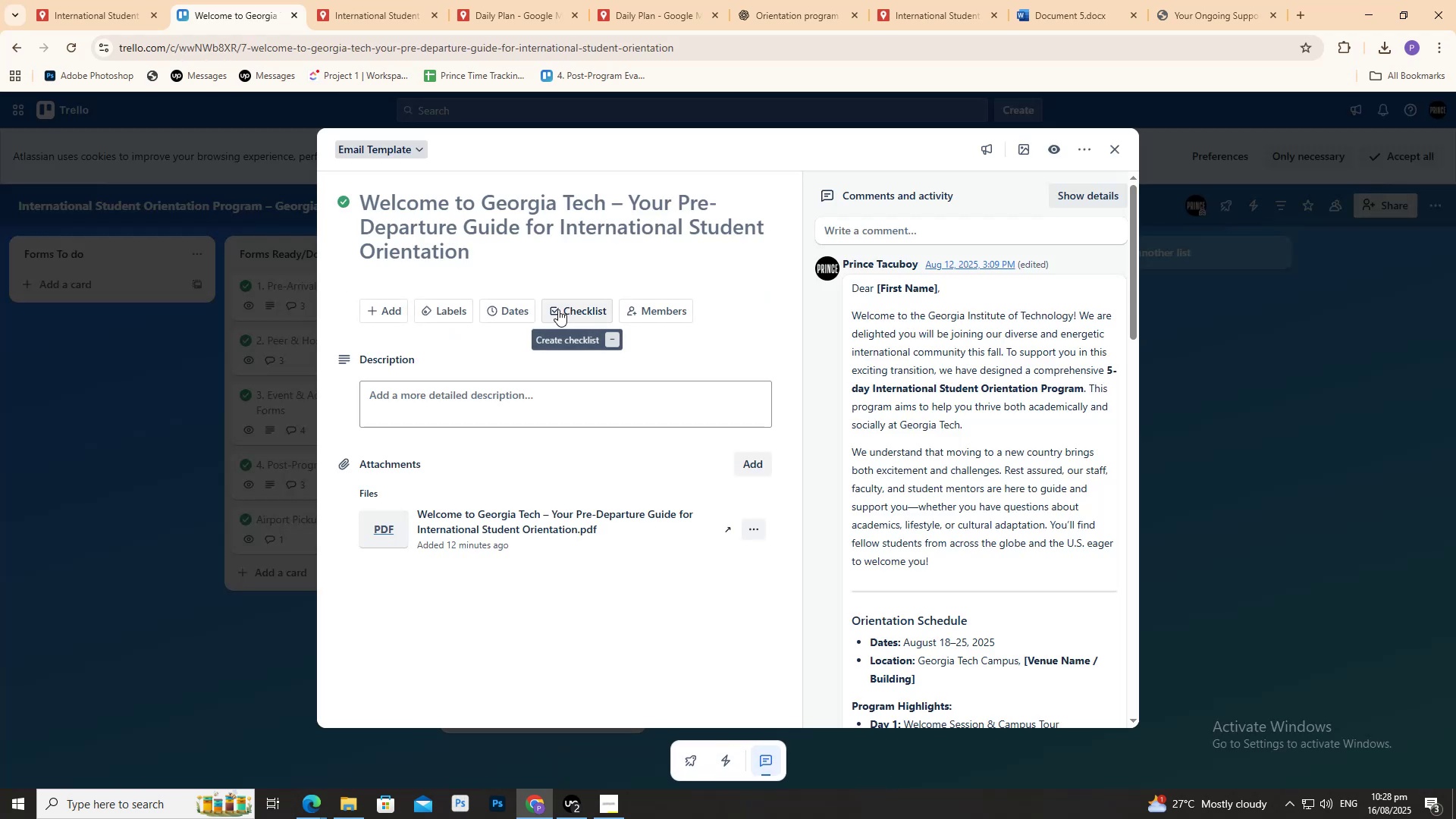 
scroll: coordinate [560, 346], scroll_direction: none, amount: 0.0
 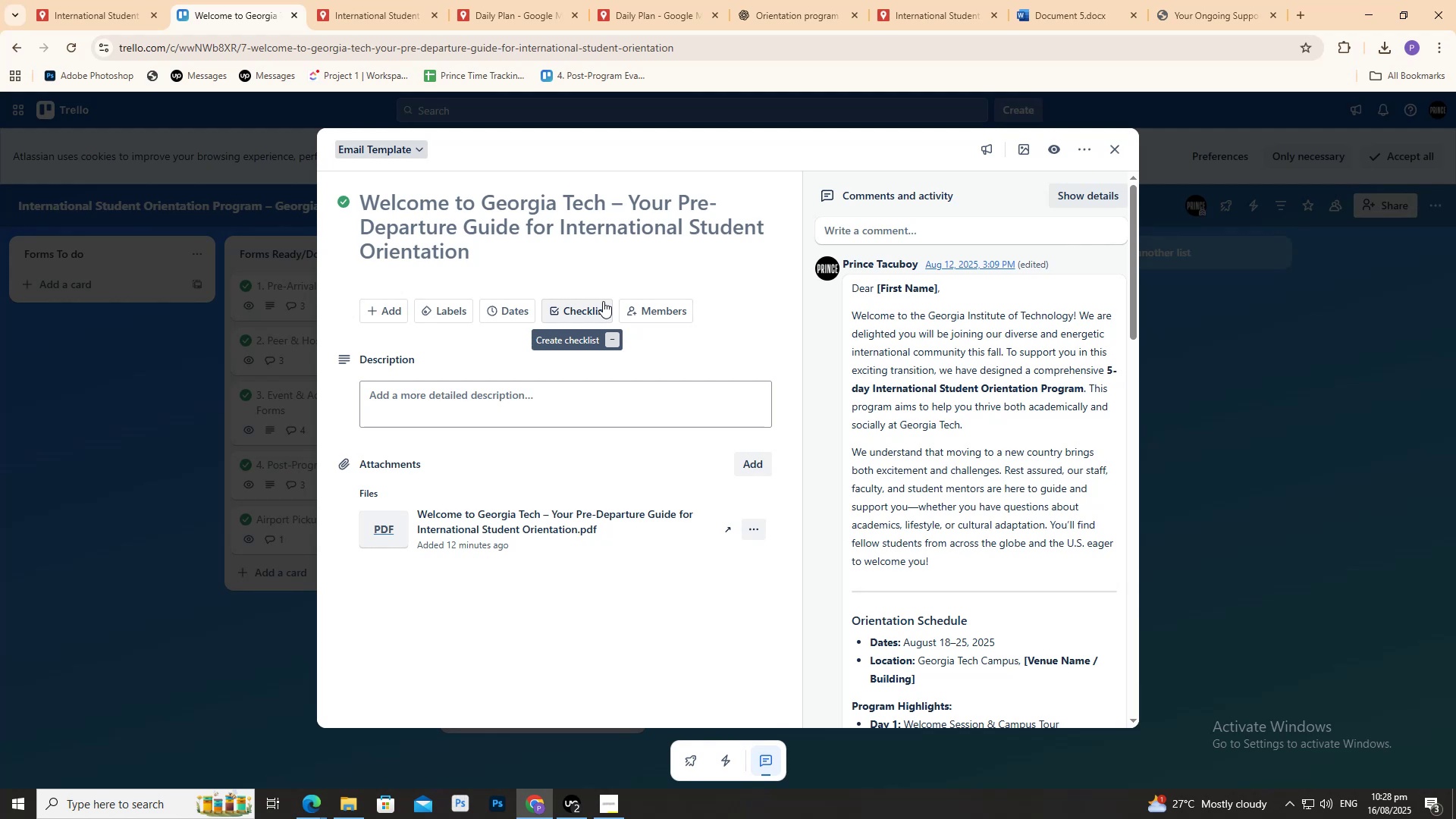 
wait(12.86)
 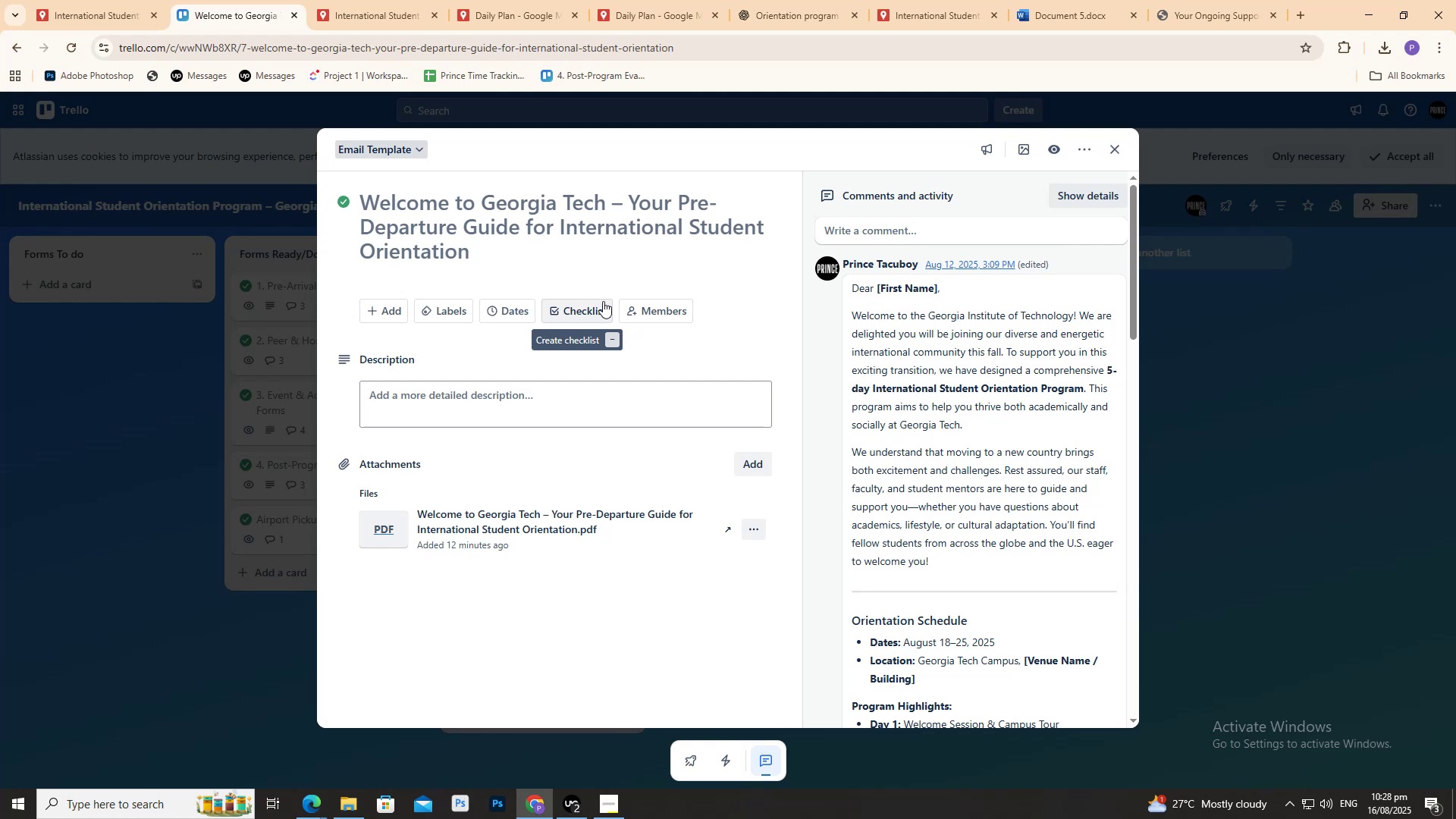 
left_click([133, 487])
 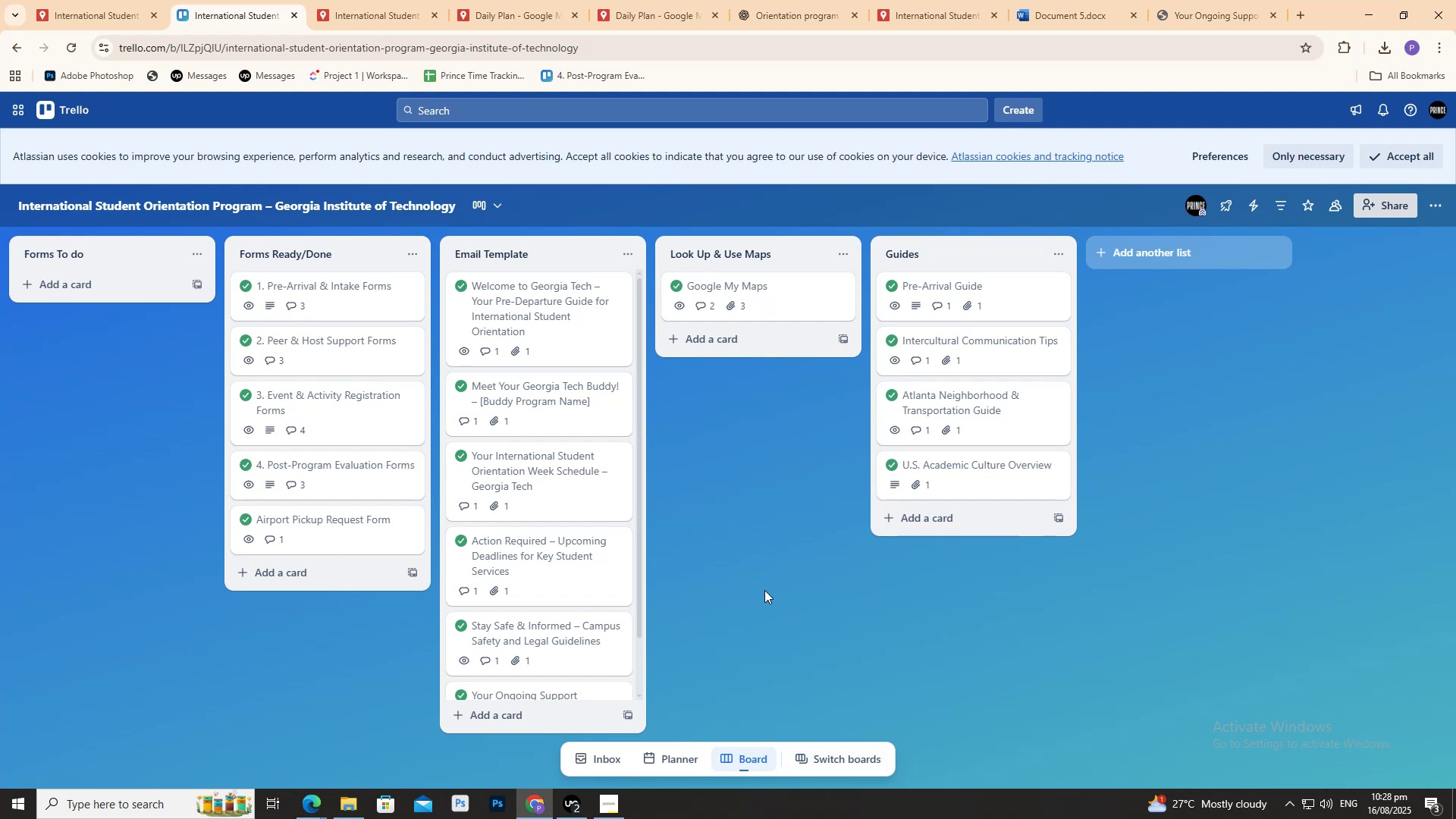 
wait(6.08)
 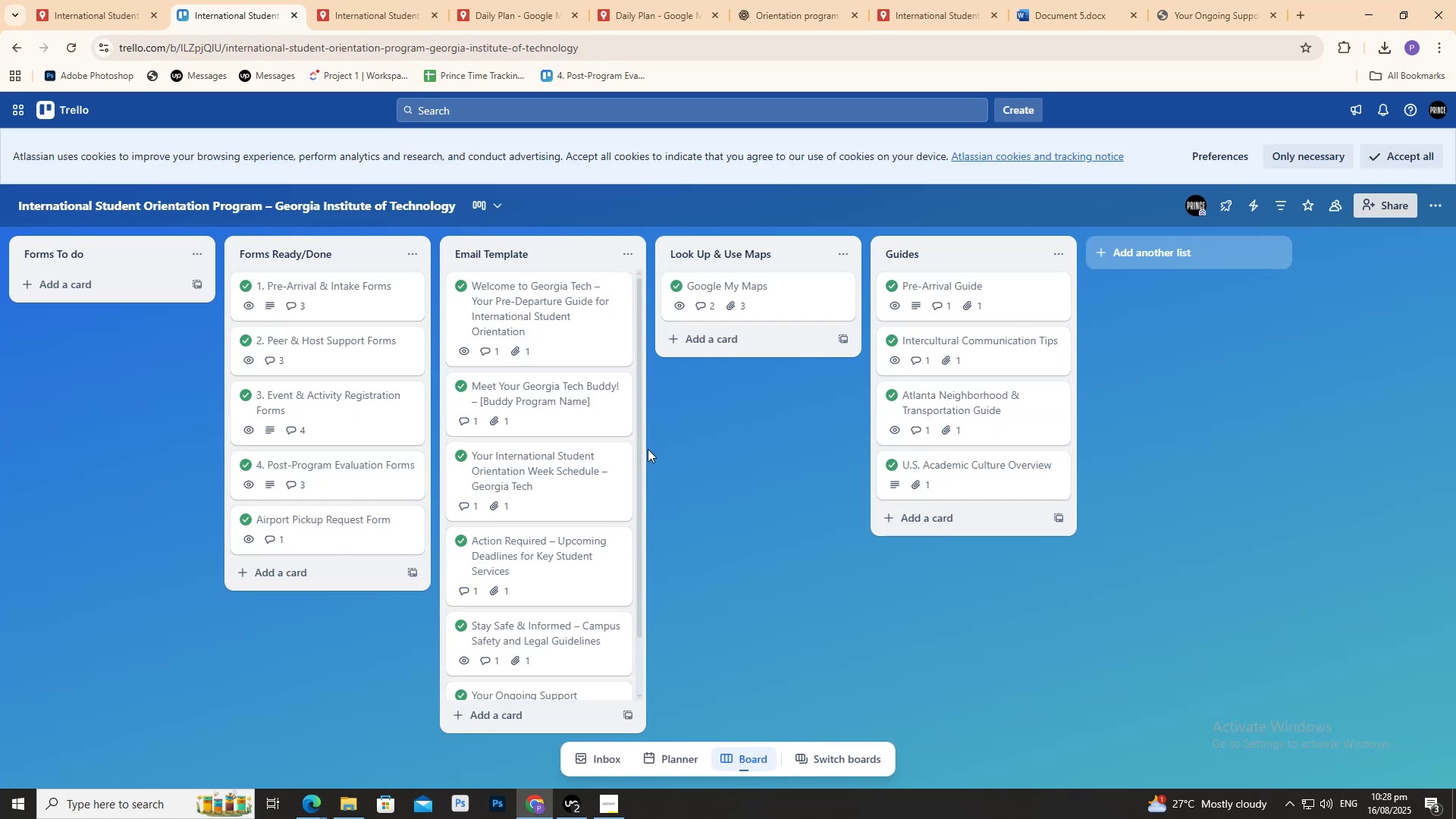 
left_click([501, 480])
 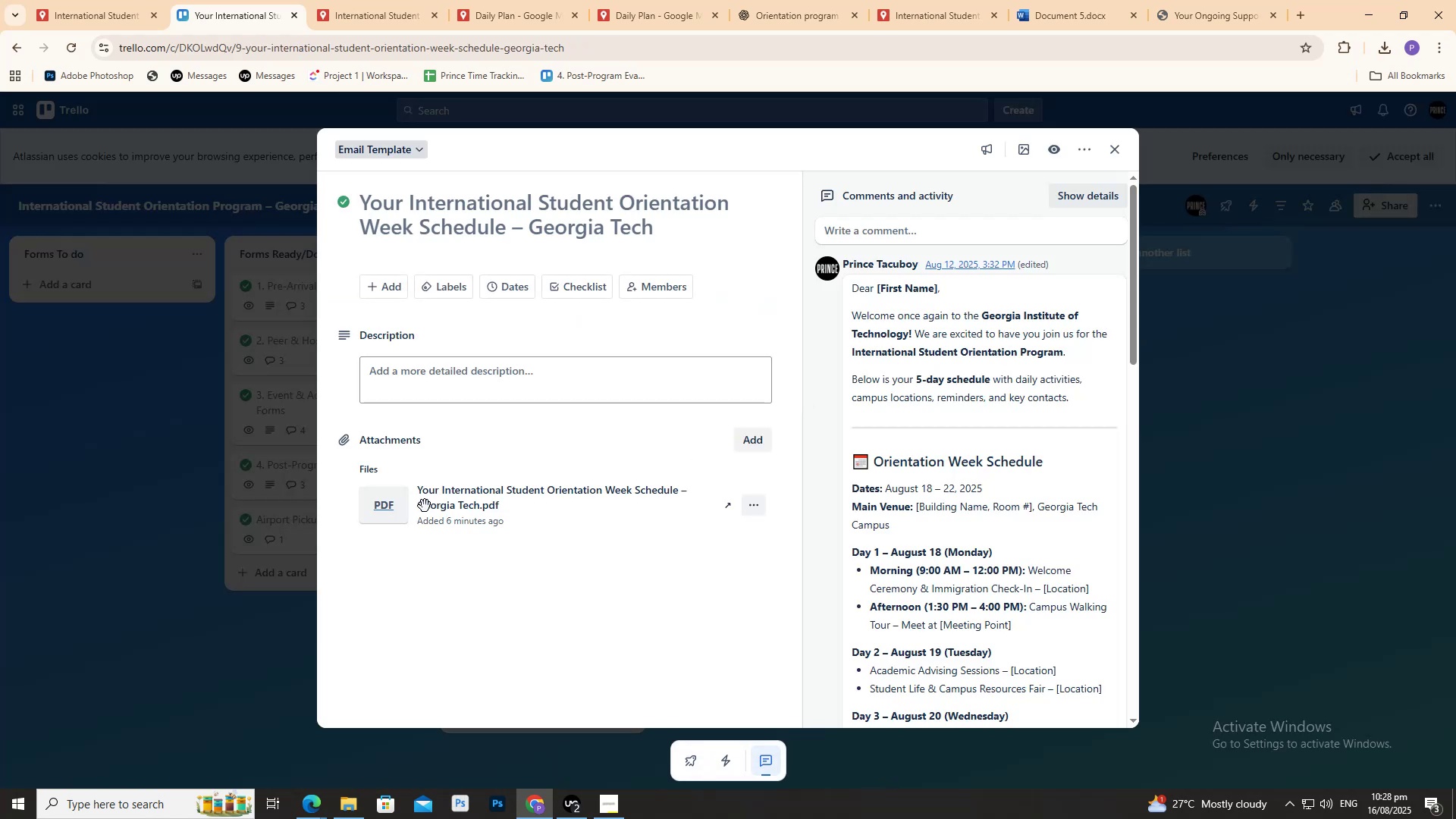 
left_click([366, 505])
 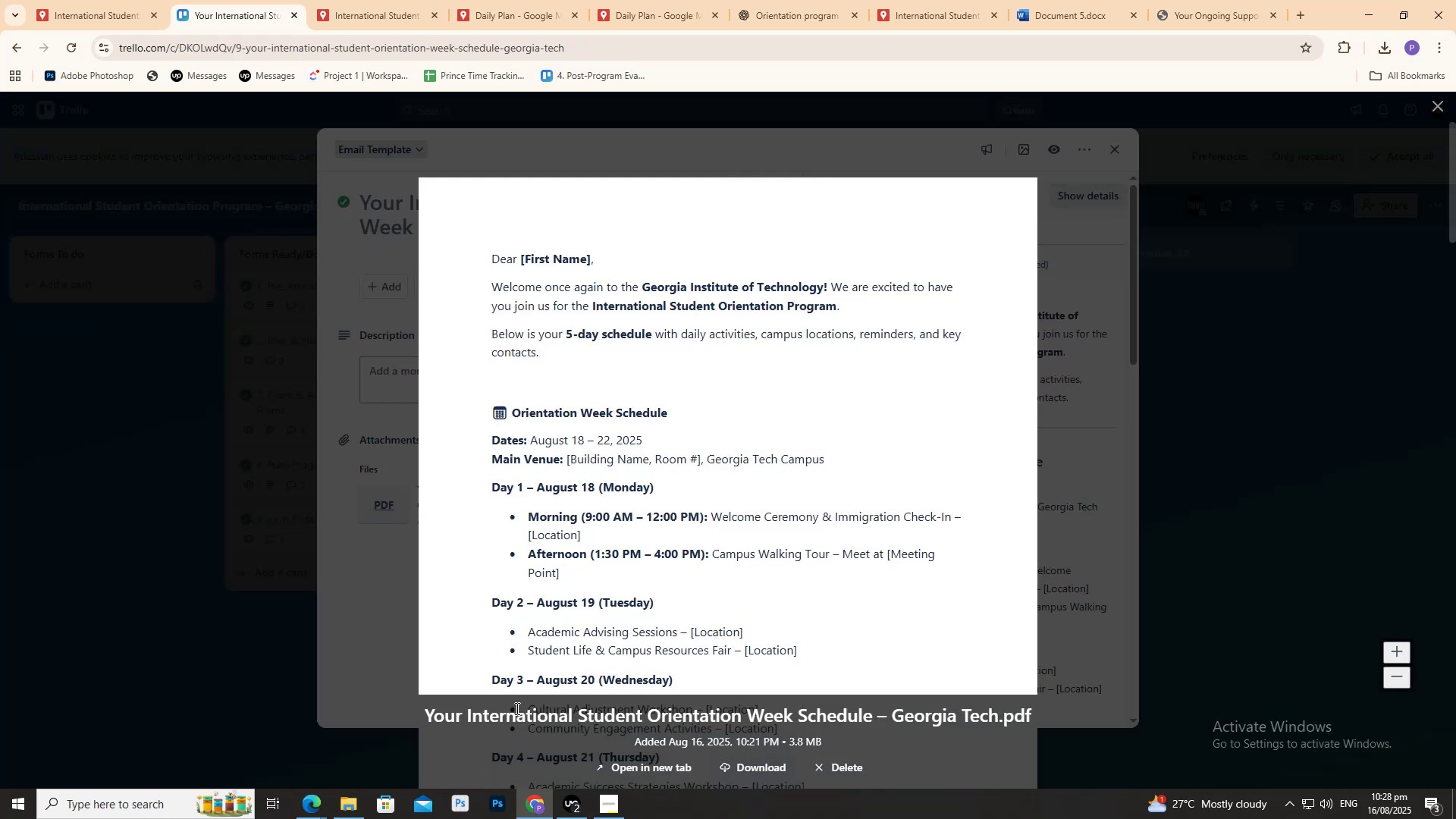 
scroll: coordinate [529, 569], scroll_direction: down, amount: 10.0
 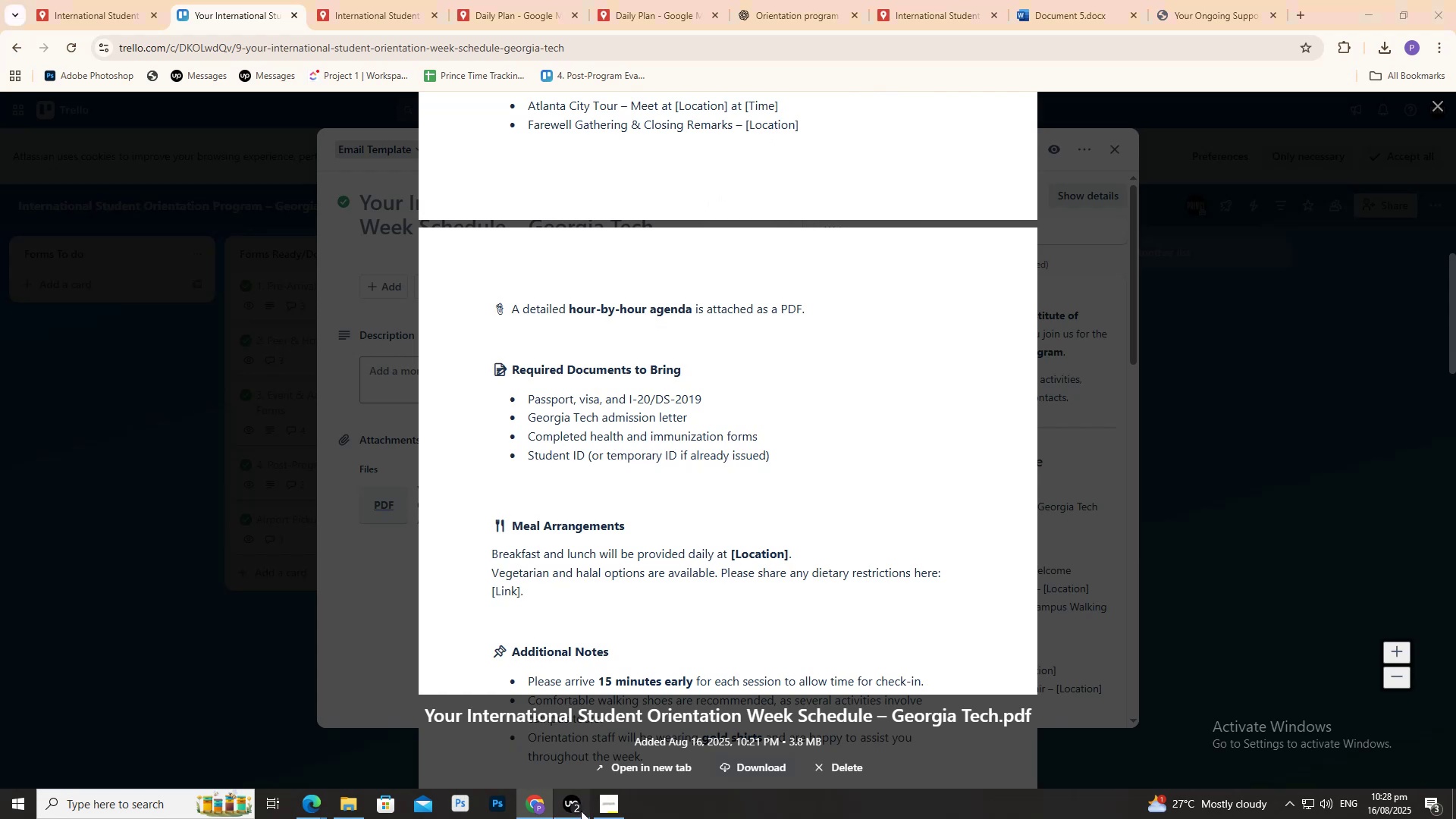 
wait(6.46)
 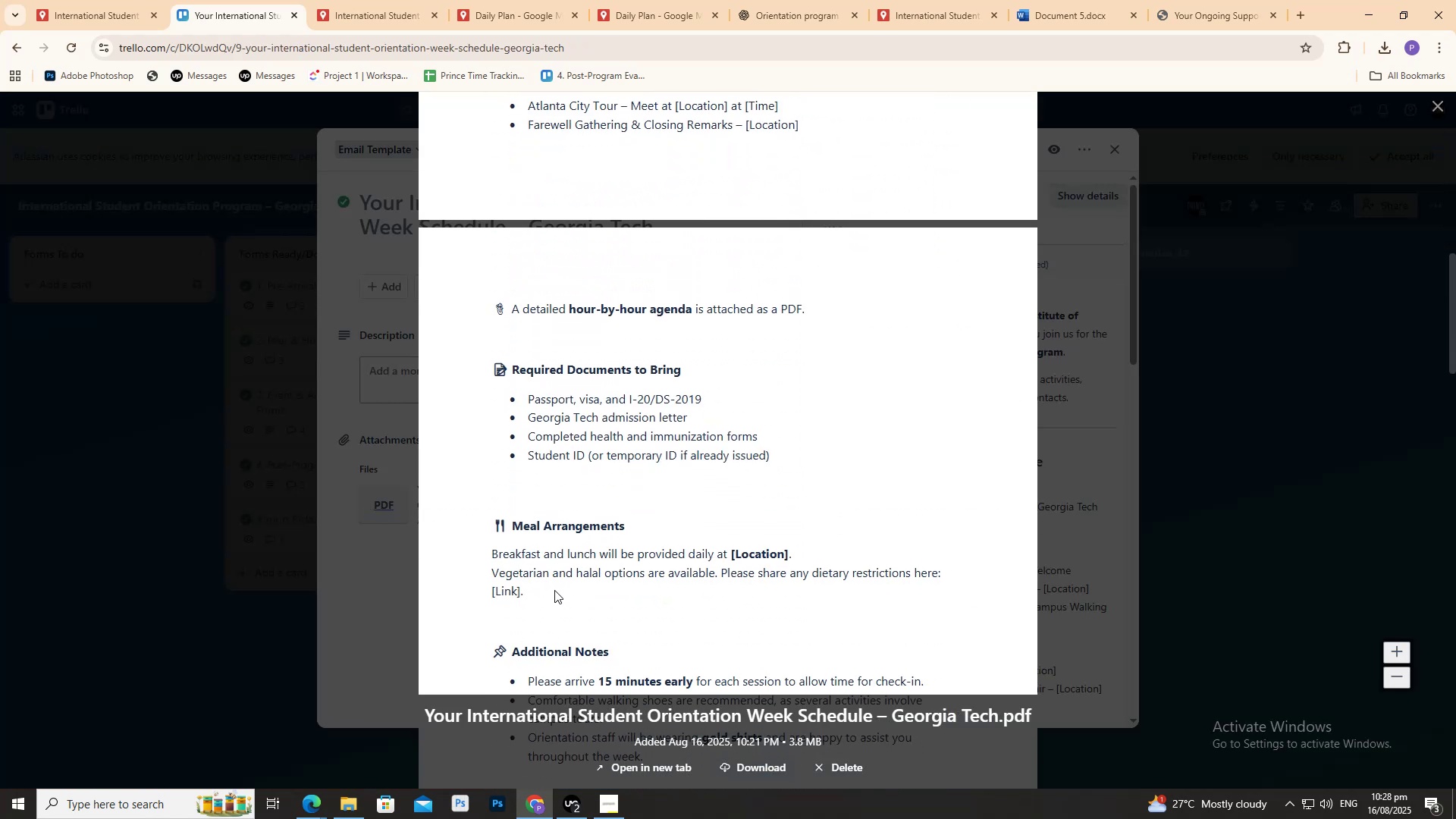 
left_click([576, 805])
 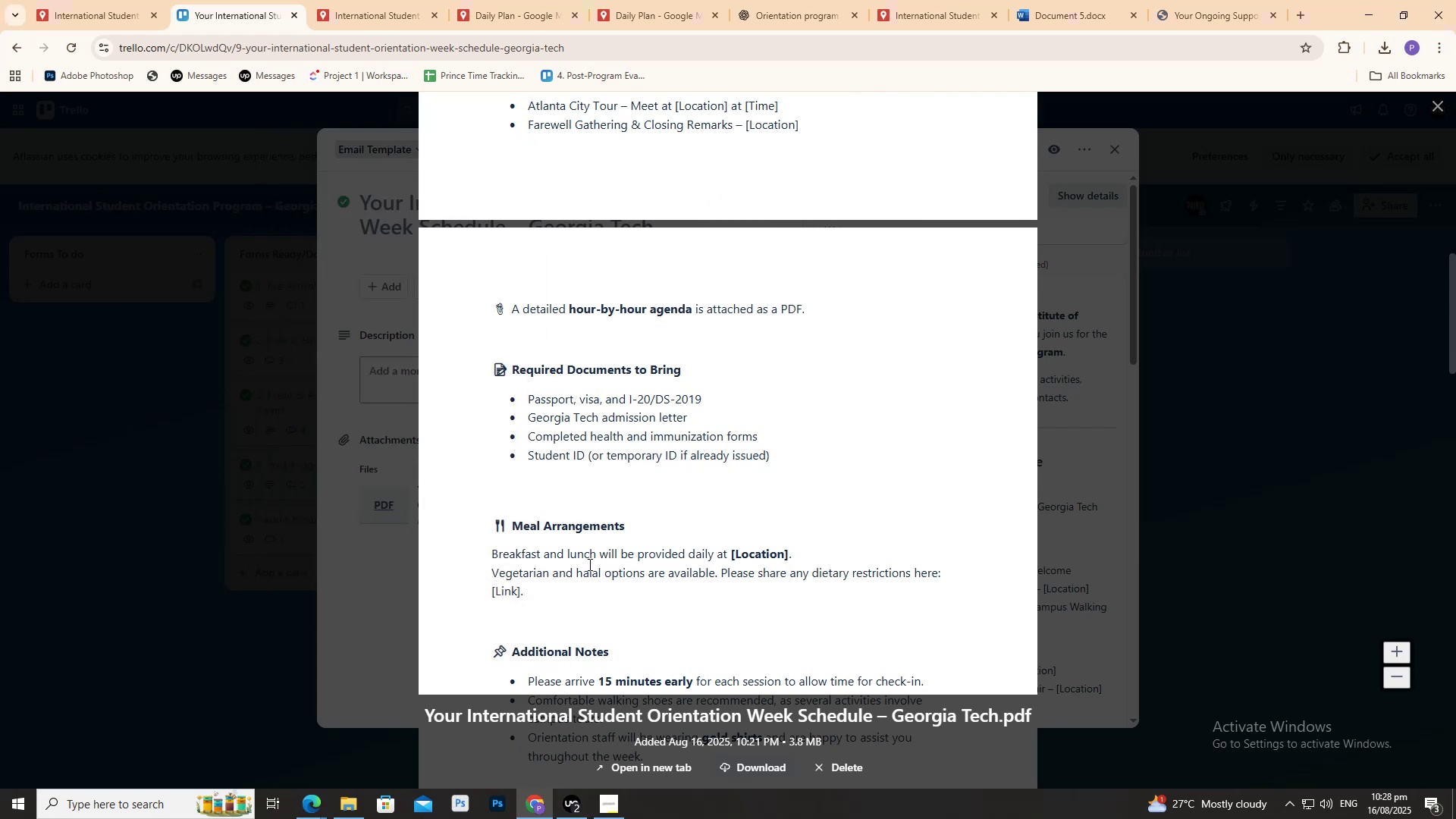 
scroll: coordinate [601, 554], scroll_direction: down, amount: 9.0
 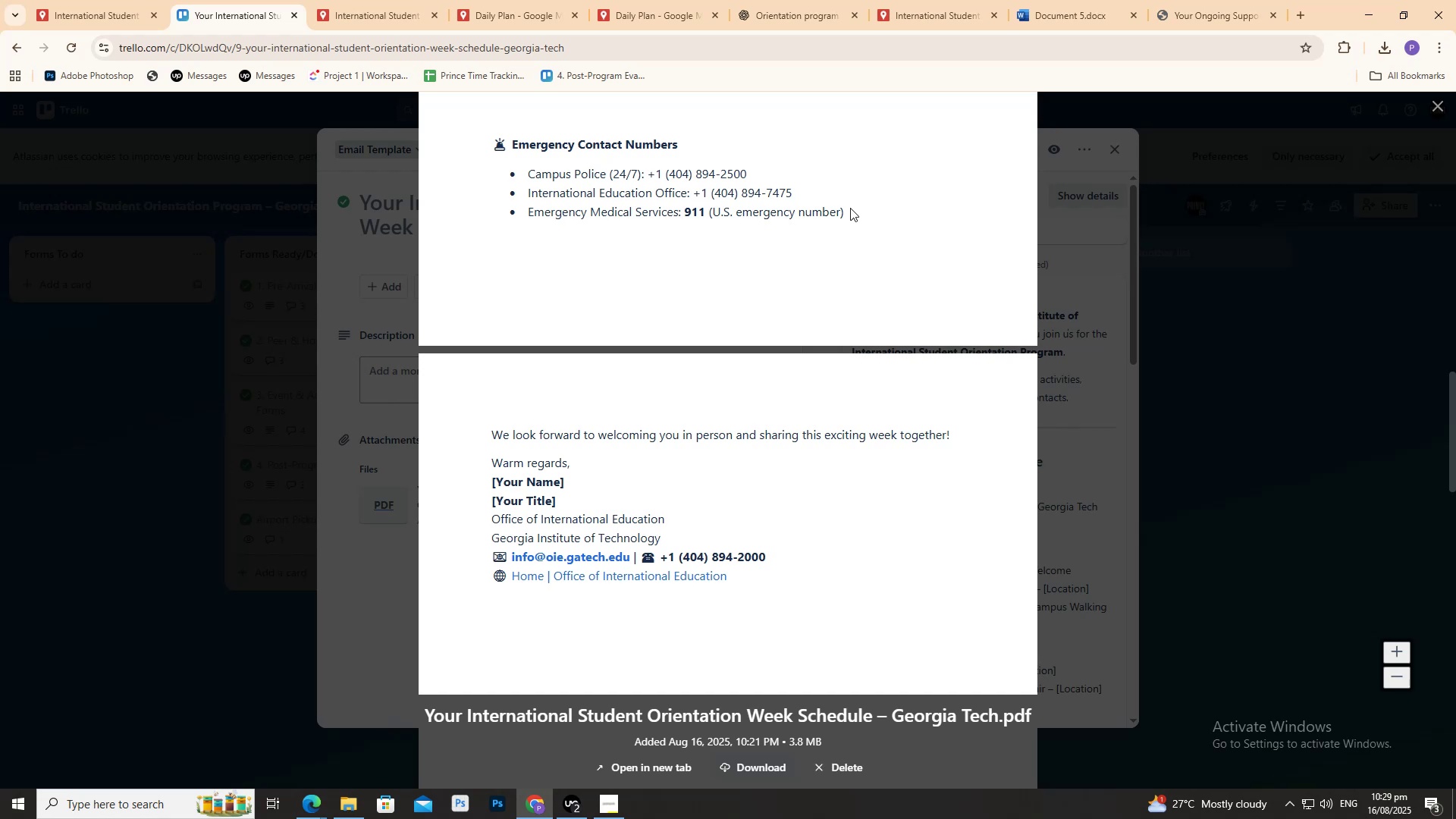 
wait(64.46)
 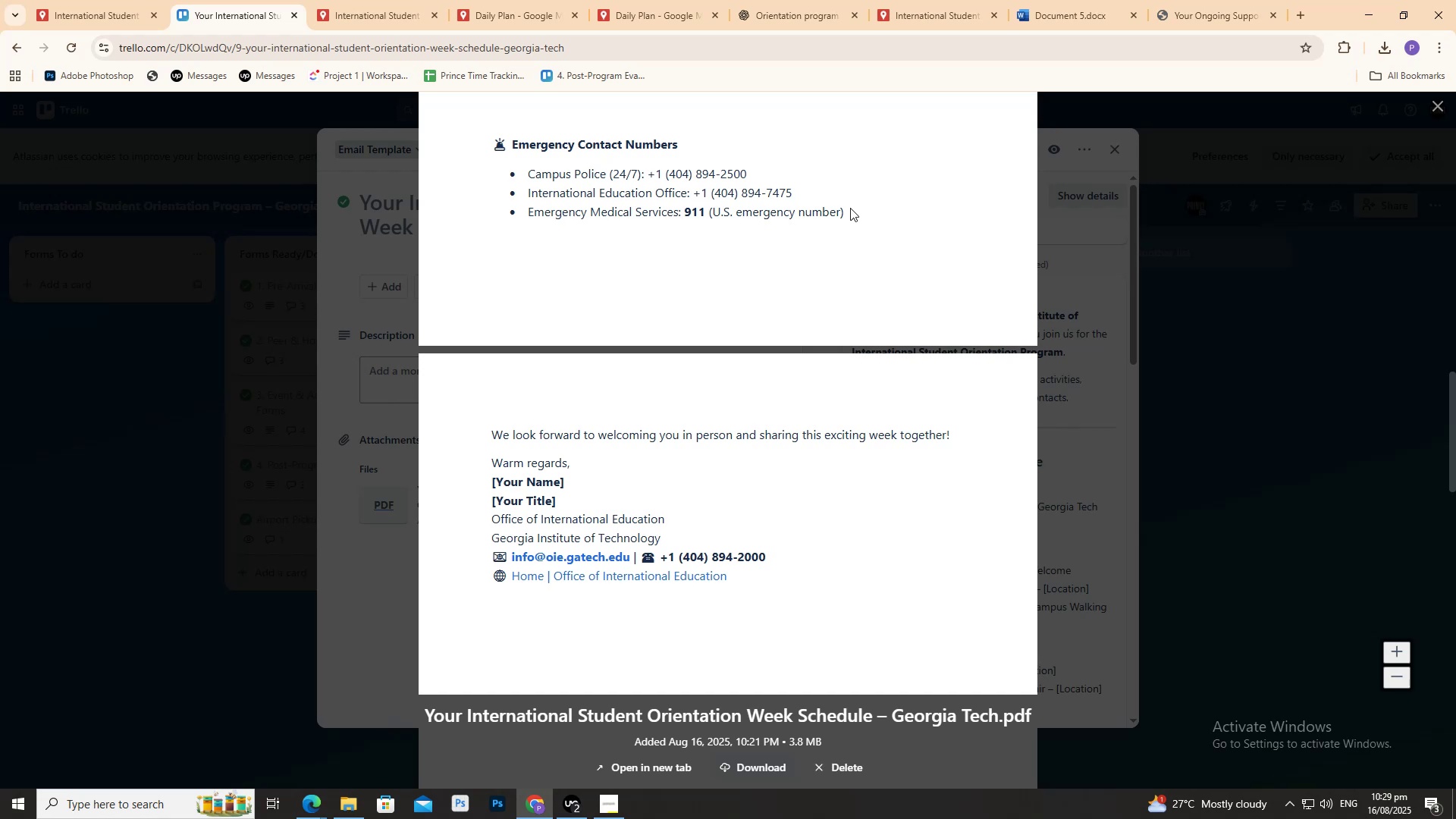 
scroll: coordinate [916, 438], scroll_direction: up, amount: 11.0
 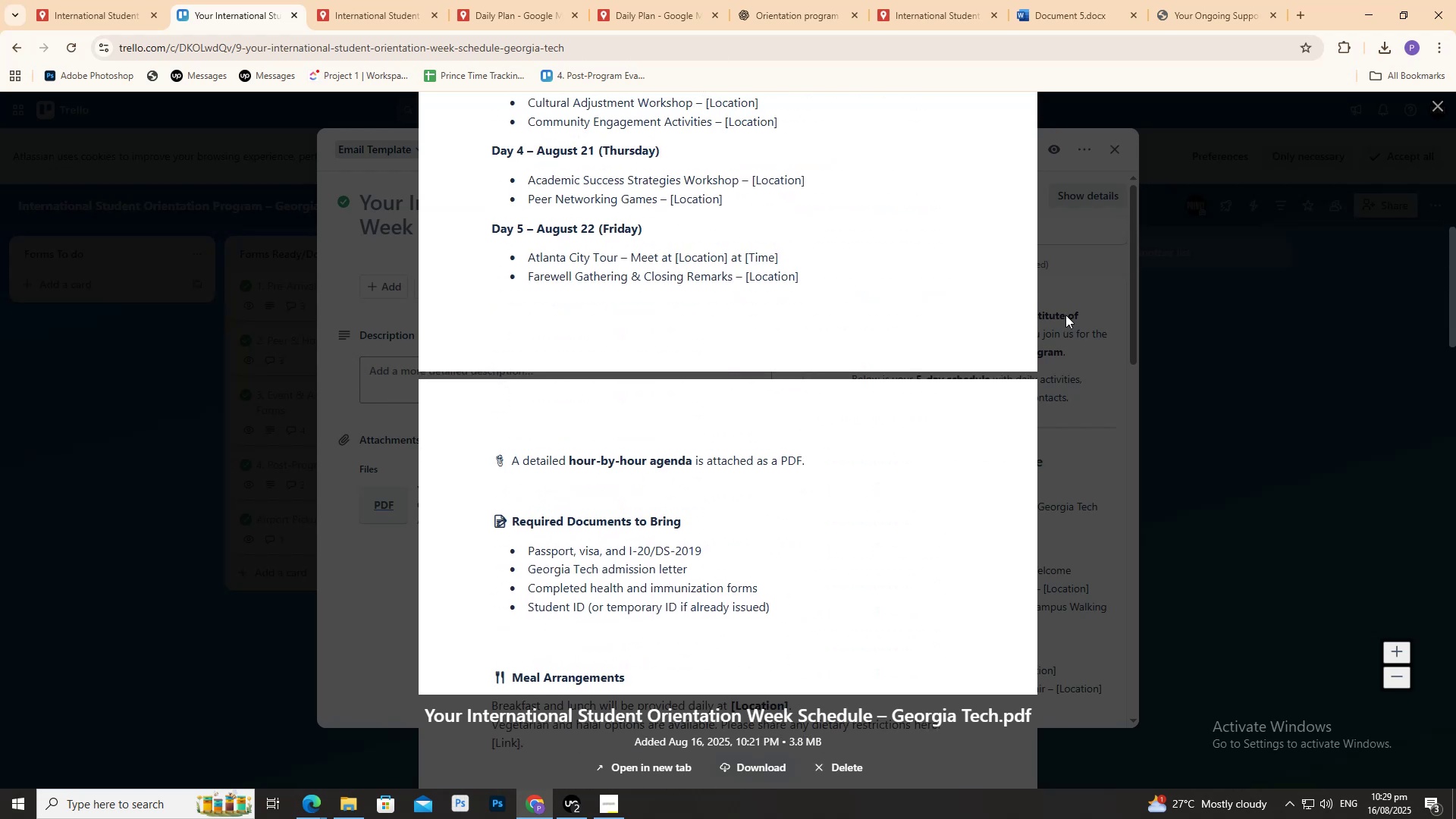 
left_click([1065, 315])
 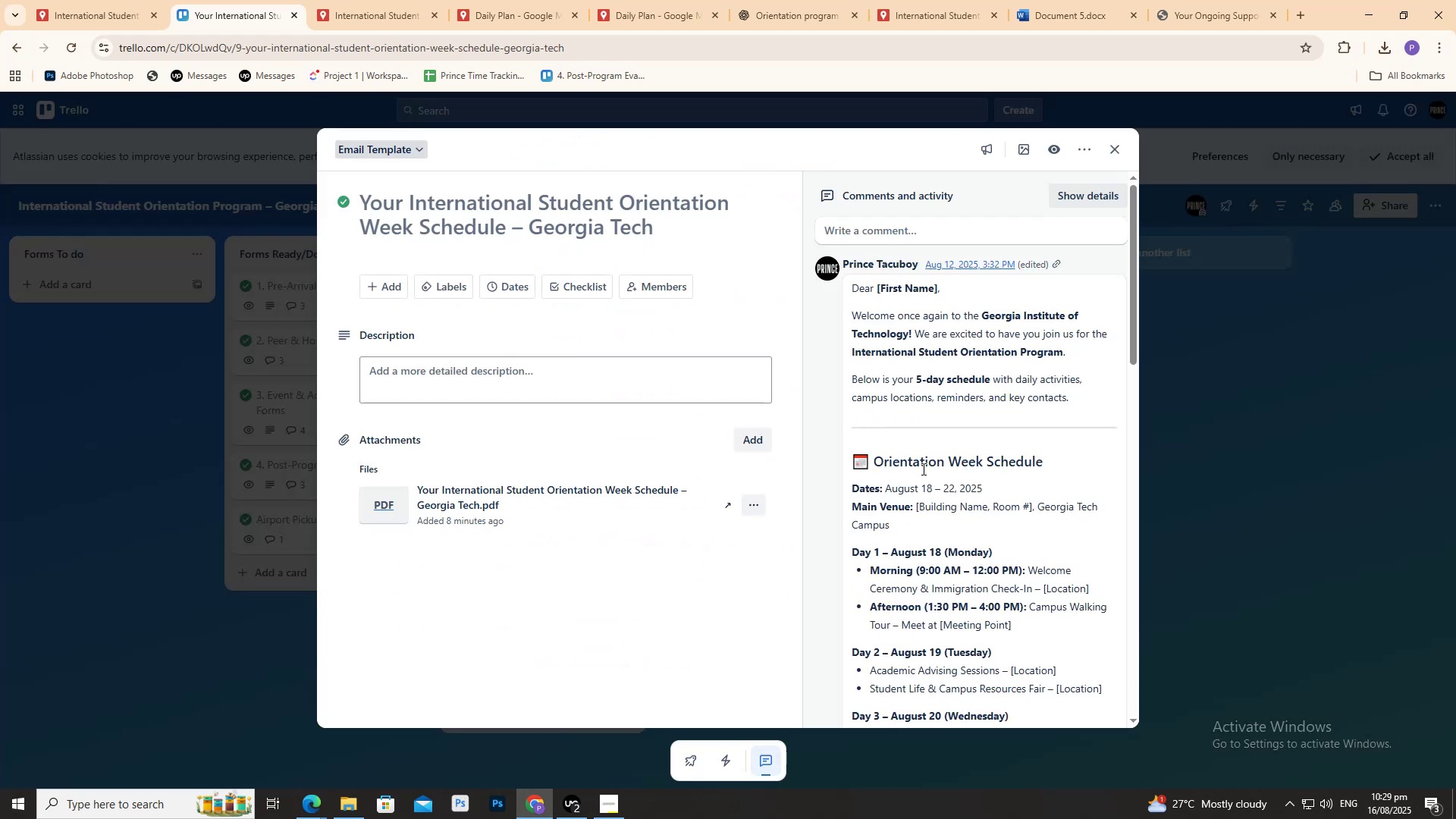 
scroll: coordinate [510, 449], scroll_direction: up, amount: 2.0
 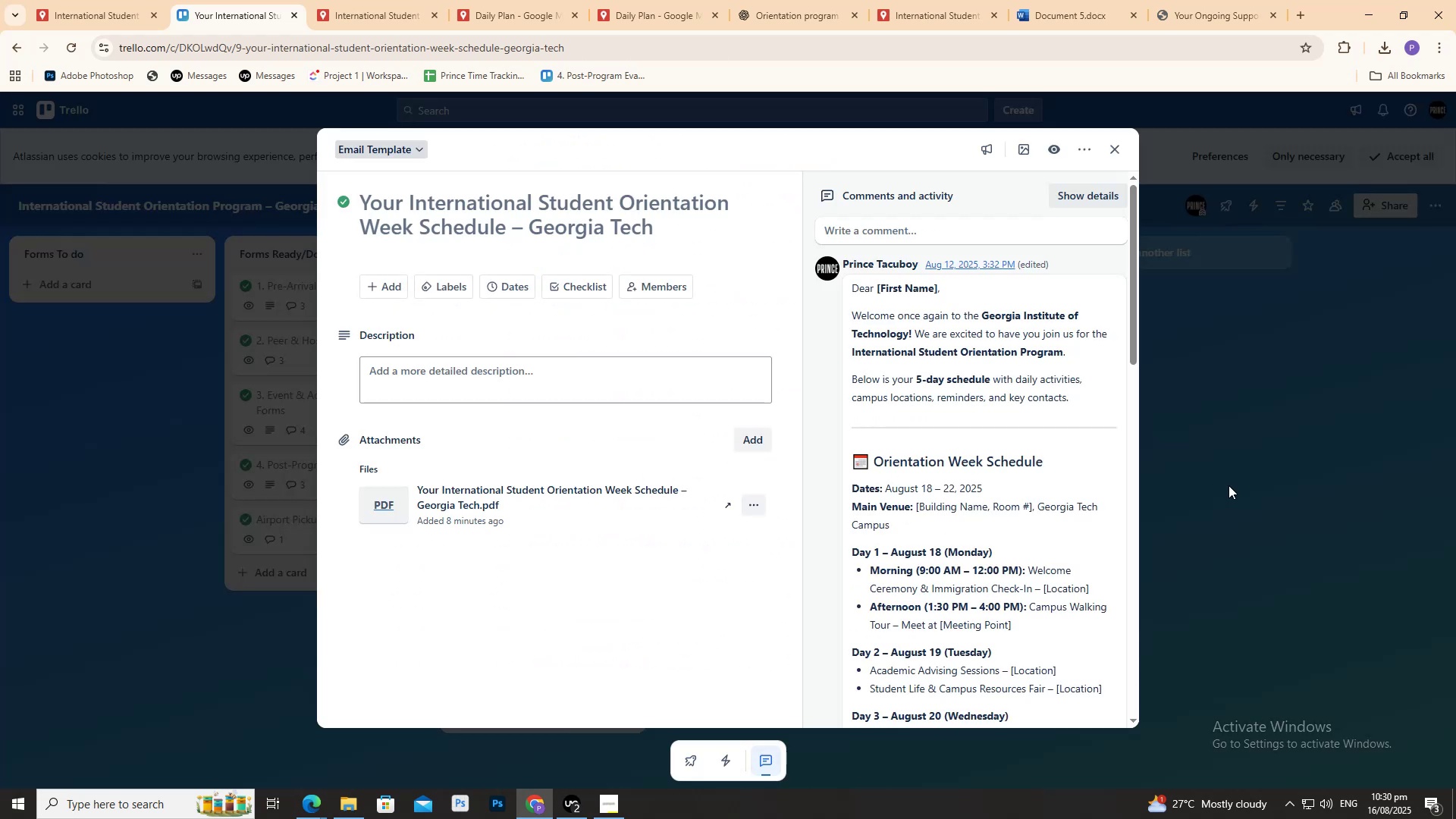 
left_click([1228, 485])
 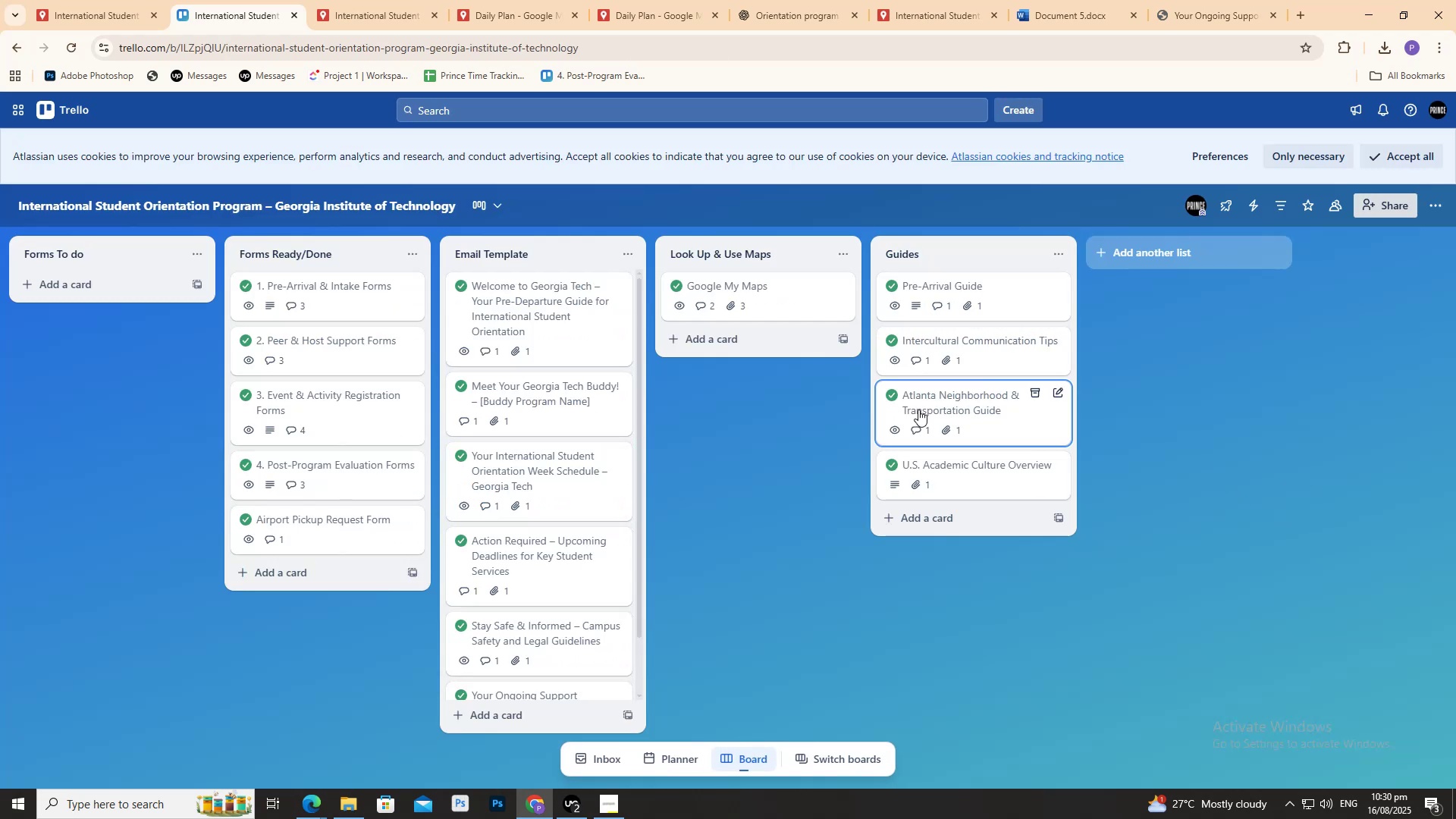 
left_click_drag(start_coordinate=[748, 430], to_coordinate=[814, 424])
 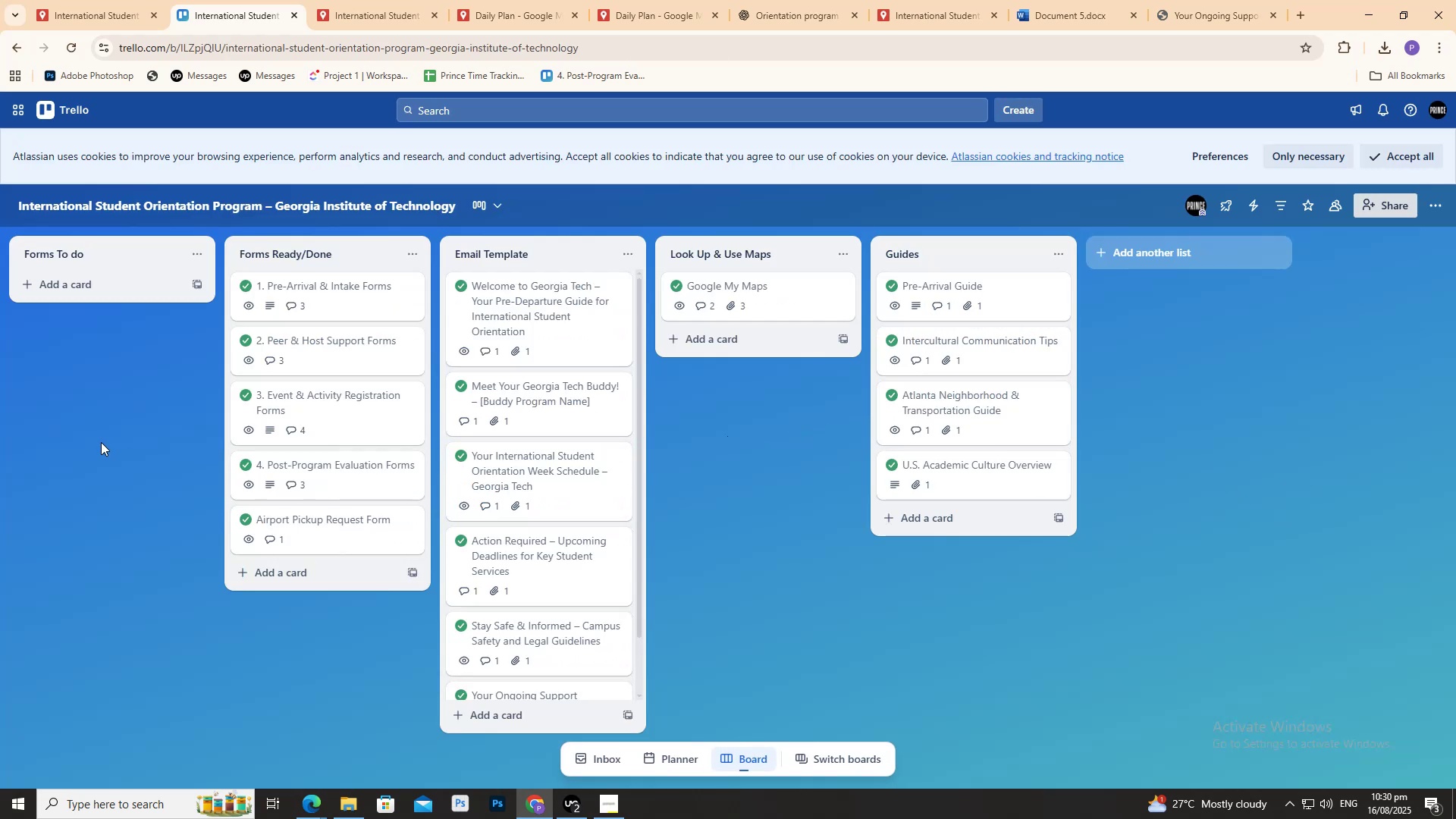 
left_click_drag(start_coordinate=[99, 438], to_coordinate=[105, 433])
 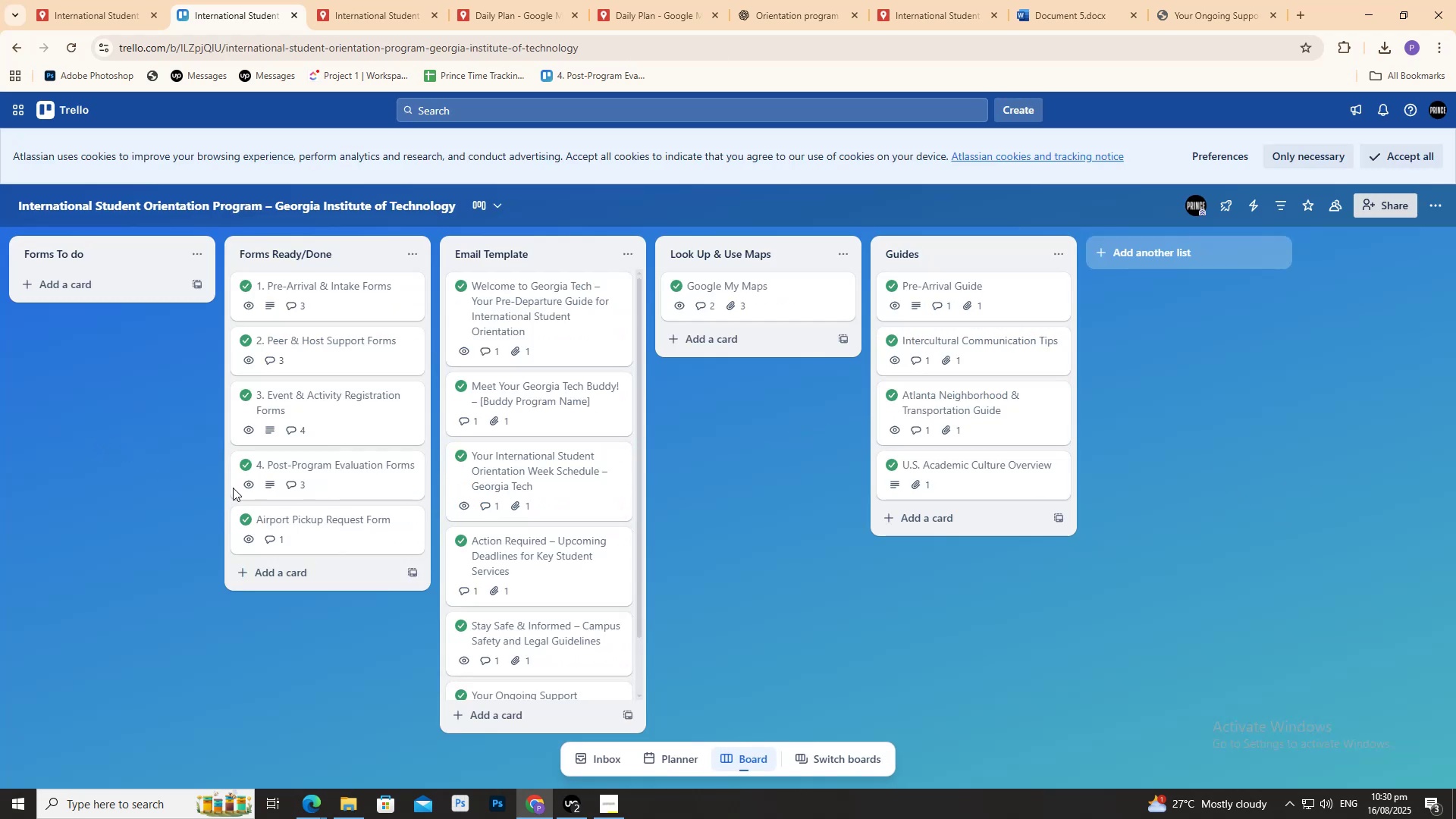 
scroll: coordinate [542, 452], scroll_direction: down, amount: 8.0
 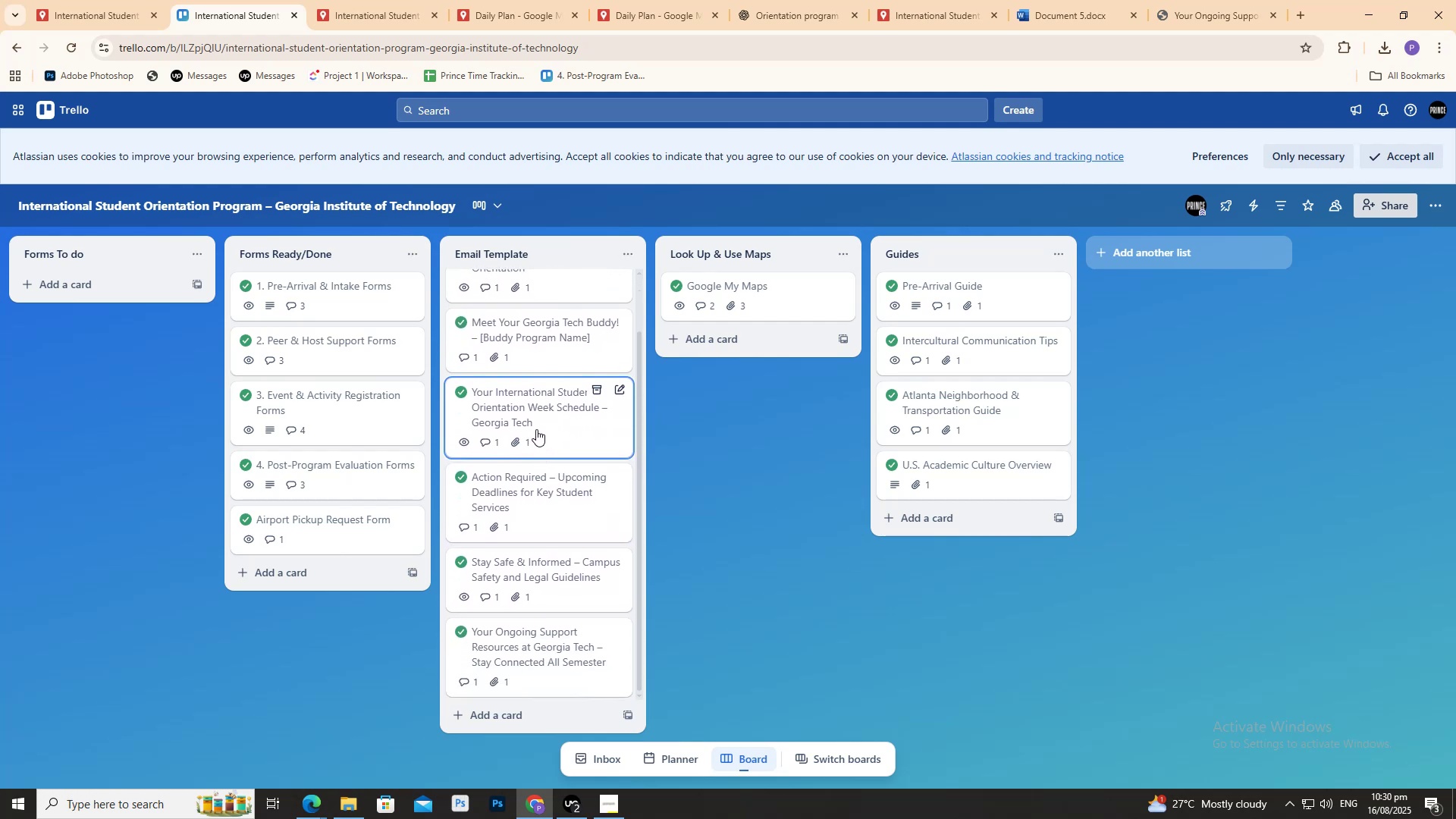 
scroll: coordinate [540, 421], scroll_direction: up, amount: 2.0
 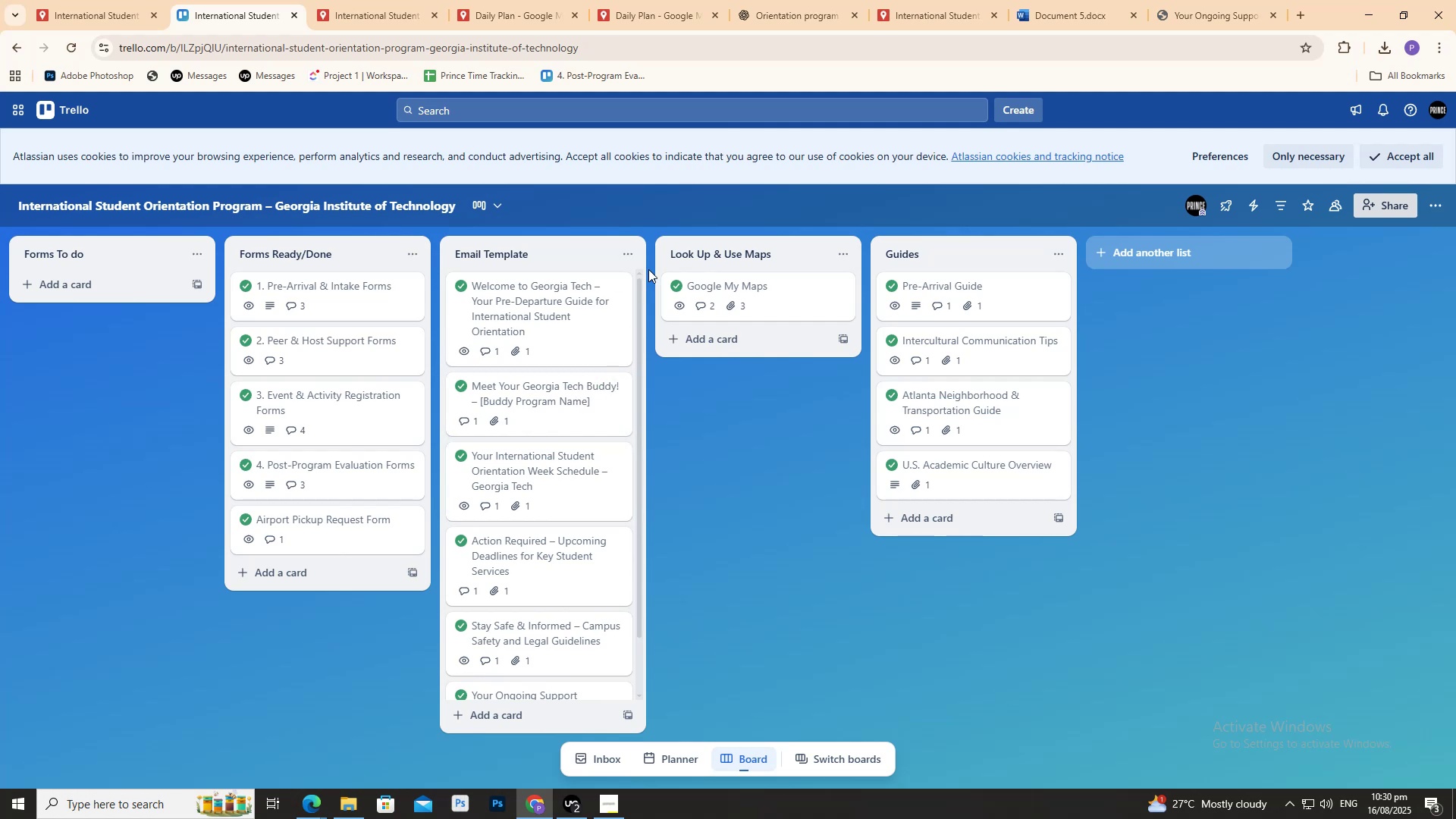 
wait(16.02)
 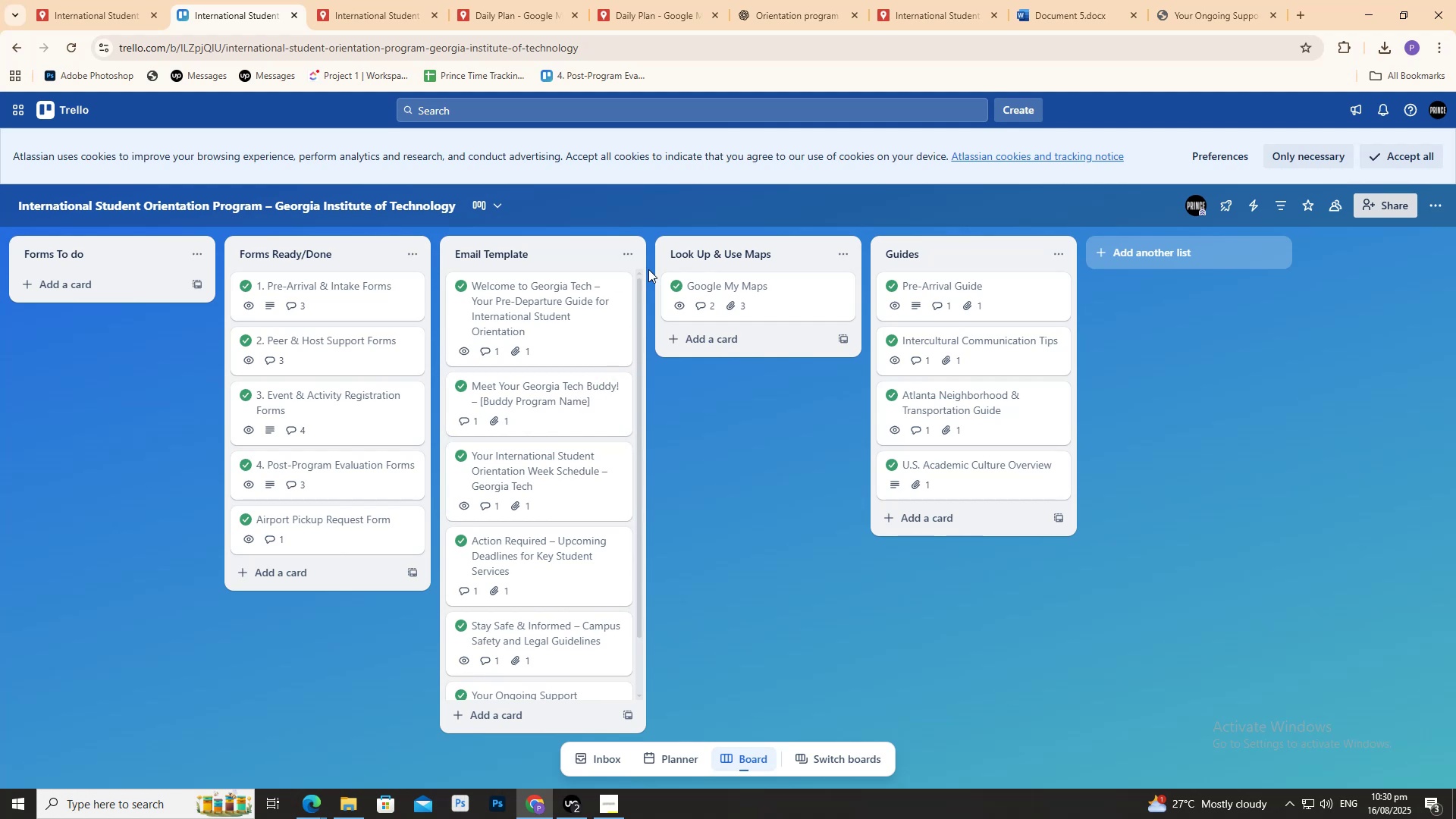 
scroll: coordinate [604, 281], scroll_direction: down, amount: 3.0
 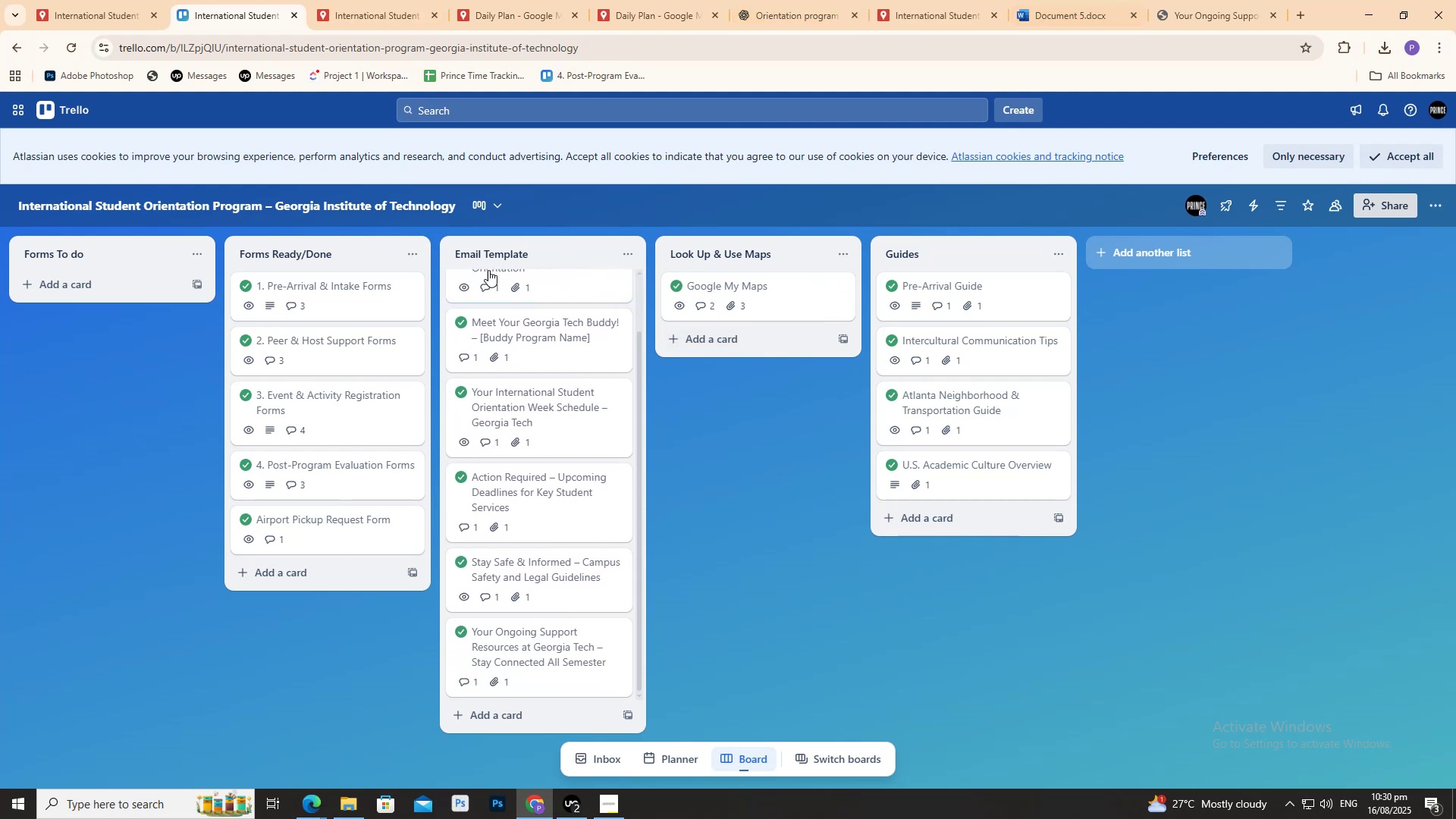 
scroll: coordinate [518, 334], scroll_direction: up, amount: 6.0
 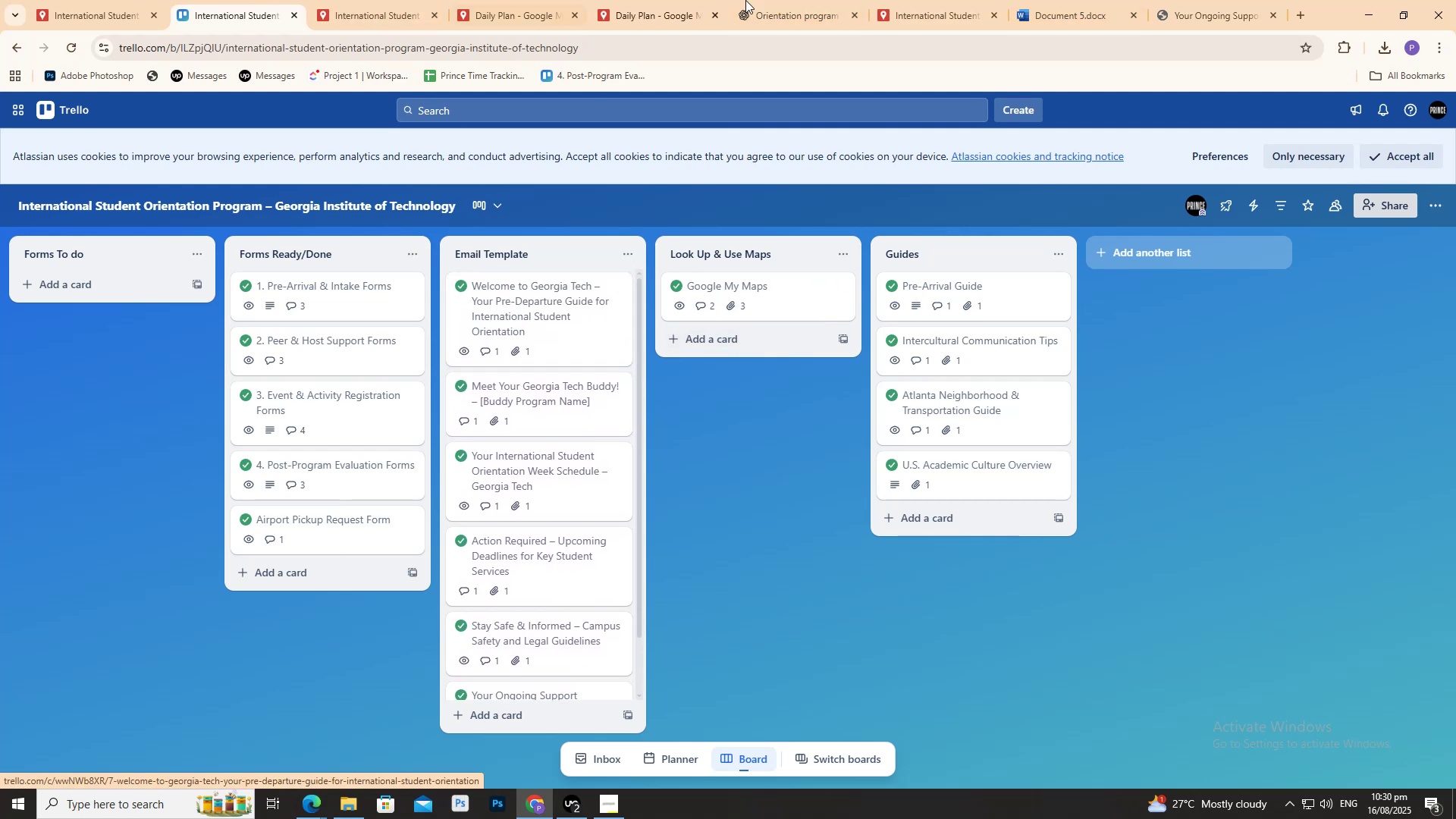 
left_click_drag(start_coordinate=[780, 0], to_coordinate=[776, 4])
 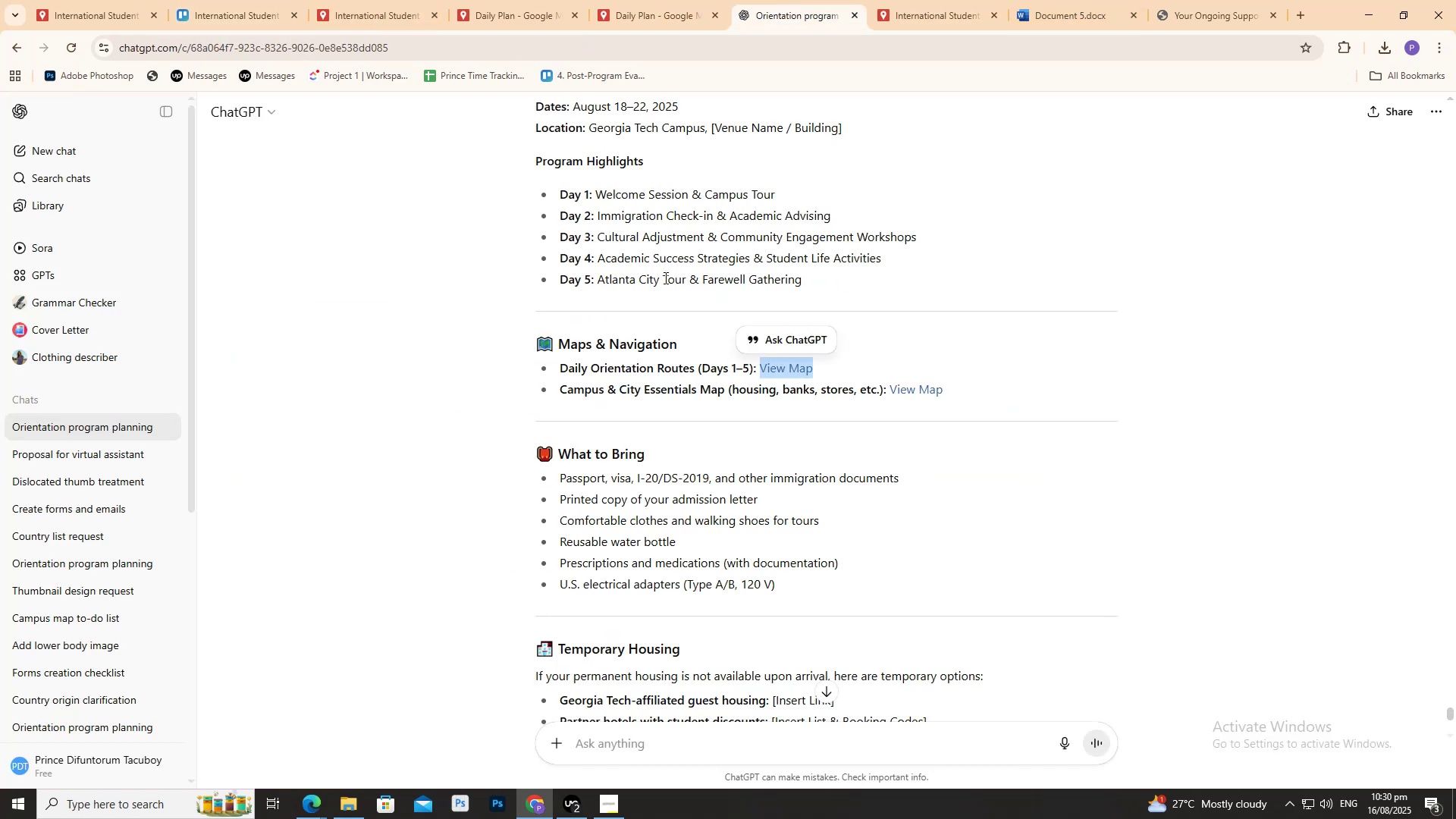 
scroll: coordinate [642, 469], scroll_direction: down, amount: 19.0
 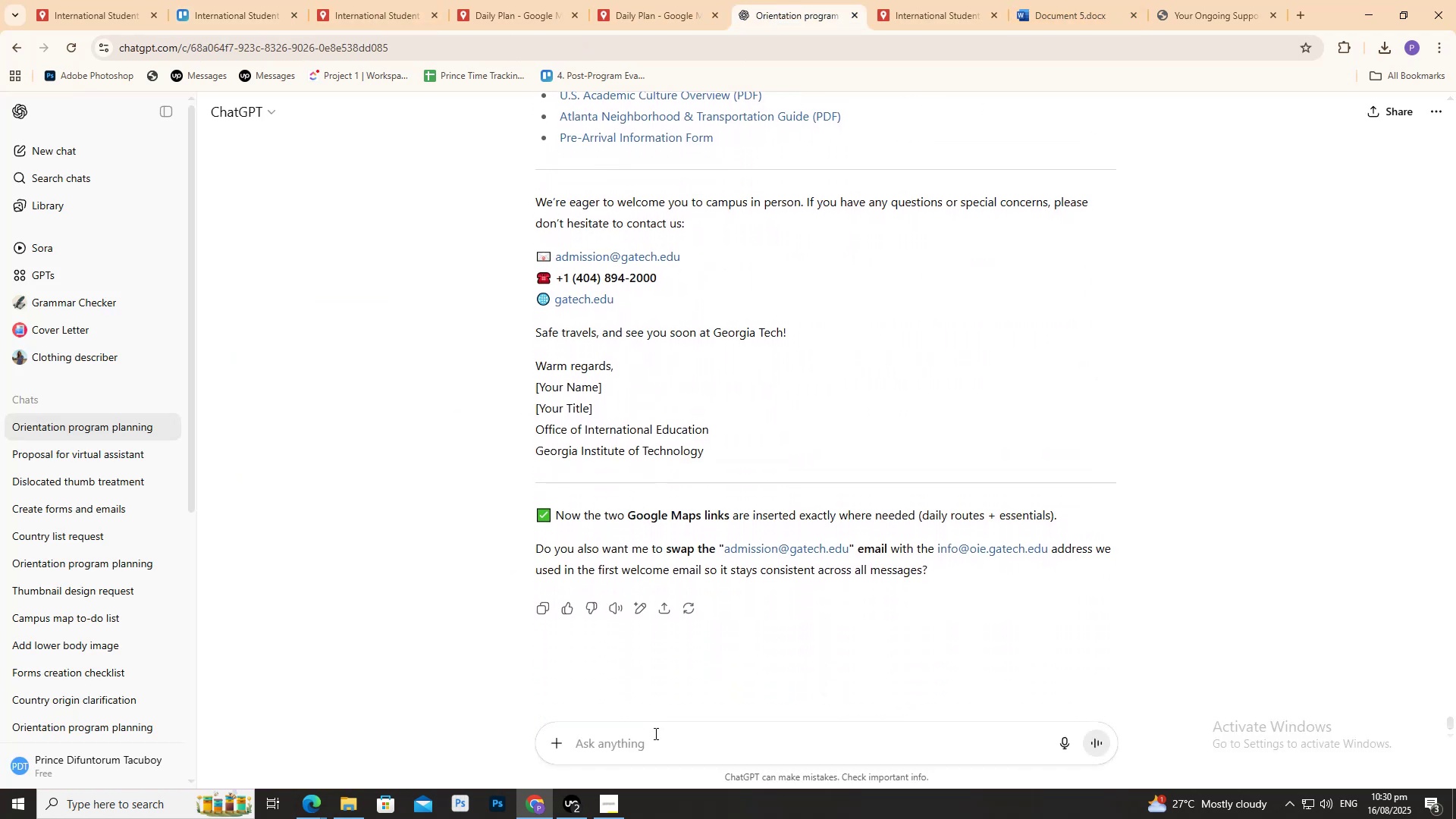 
left_click([661, 740])
 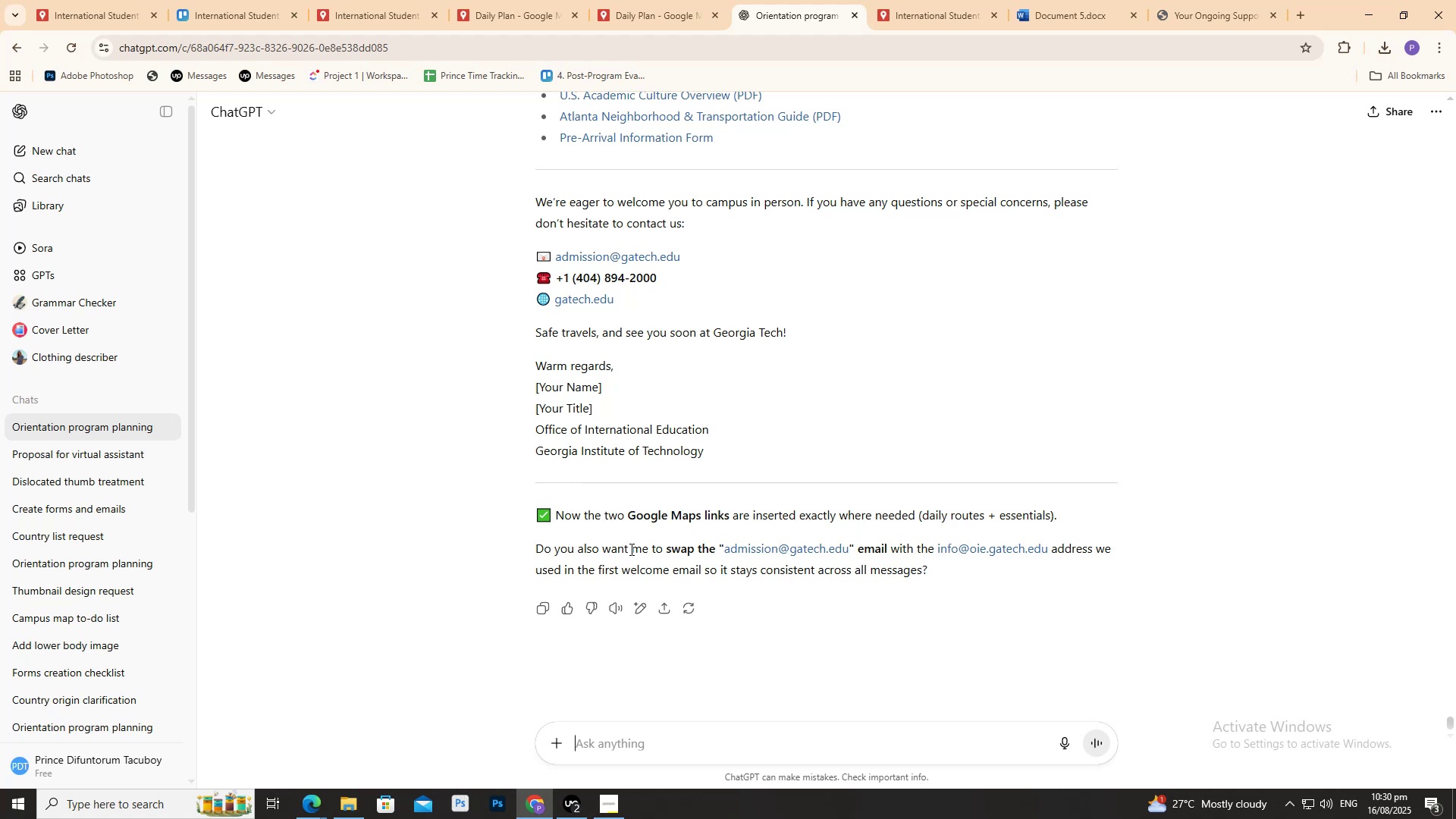 
wait(9.4)
 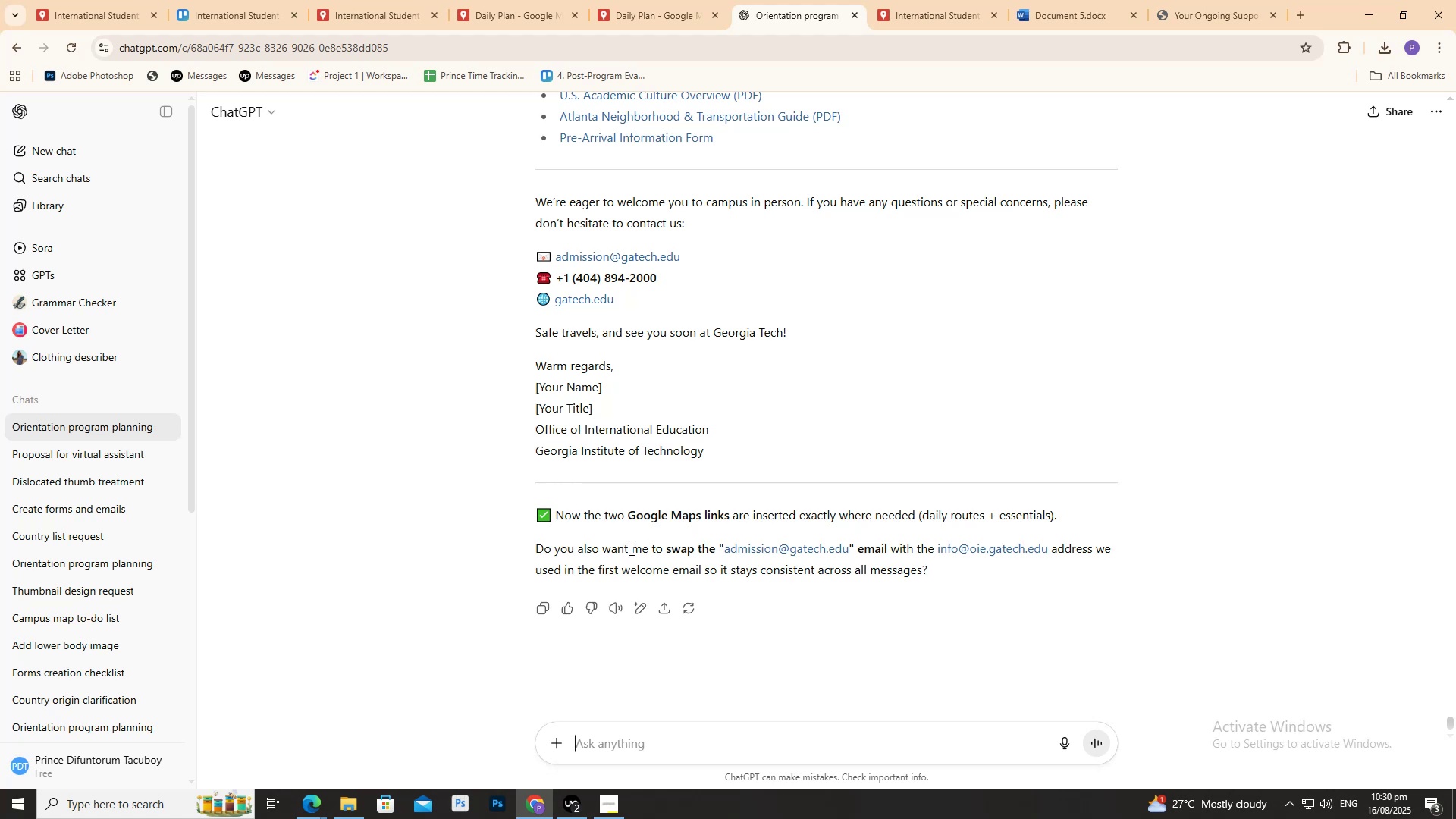 
left_click_drag(start_coordinate=[158, 0], to_coordinate=[167, 0])
 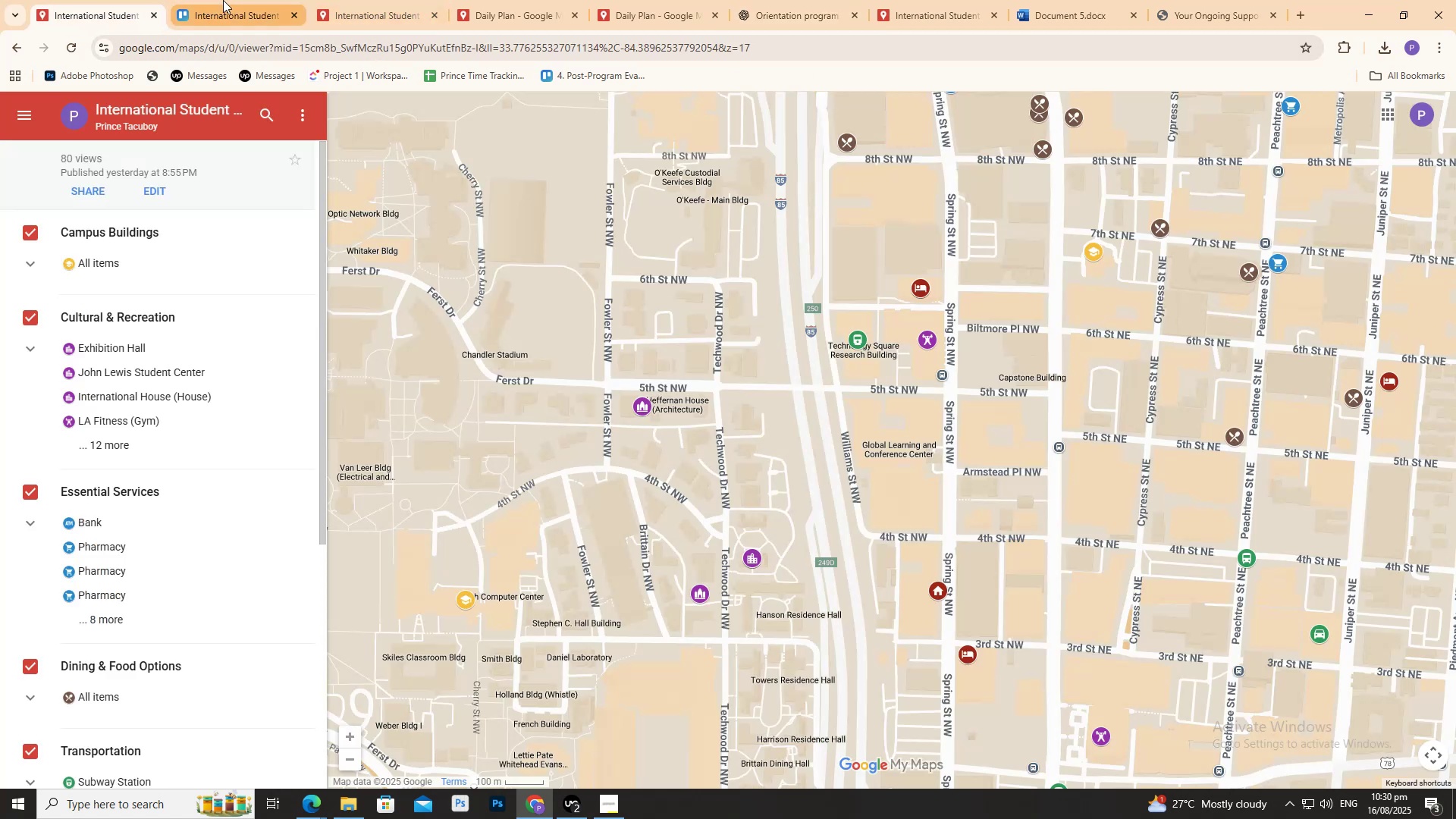 
double_click([223, 0])
 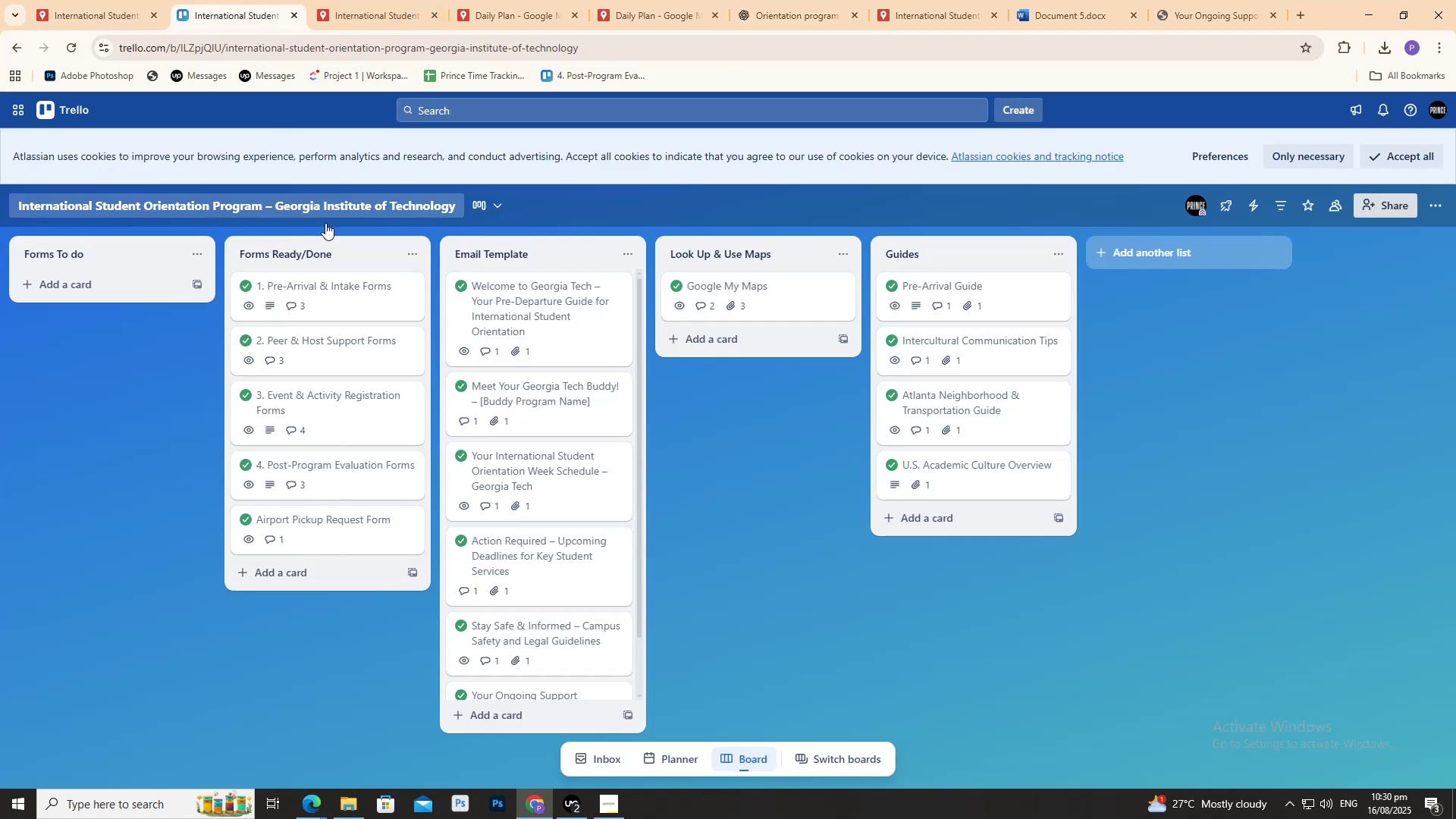 
mouse_move([347, 302])
 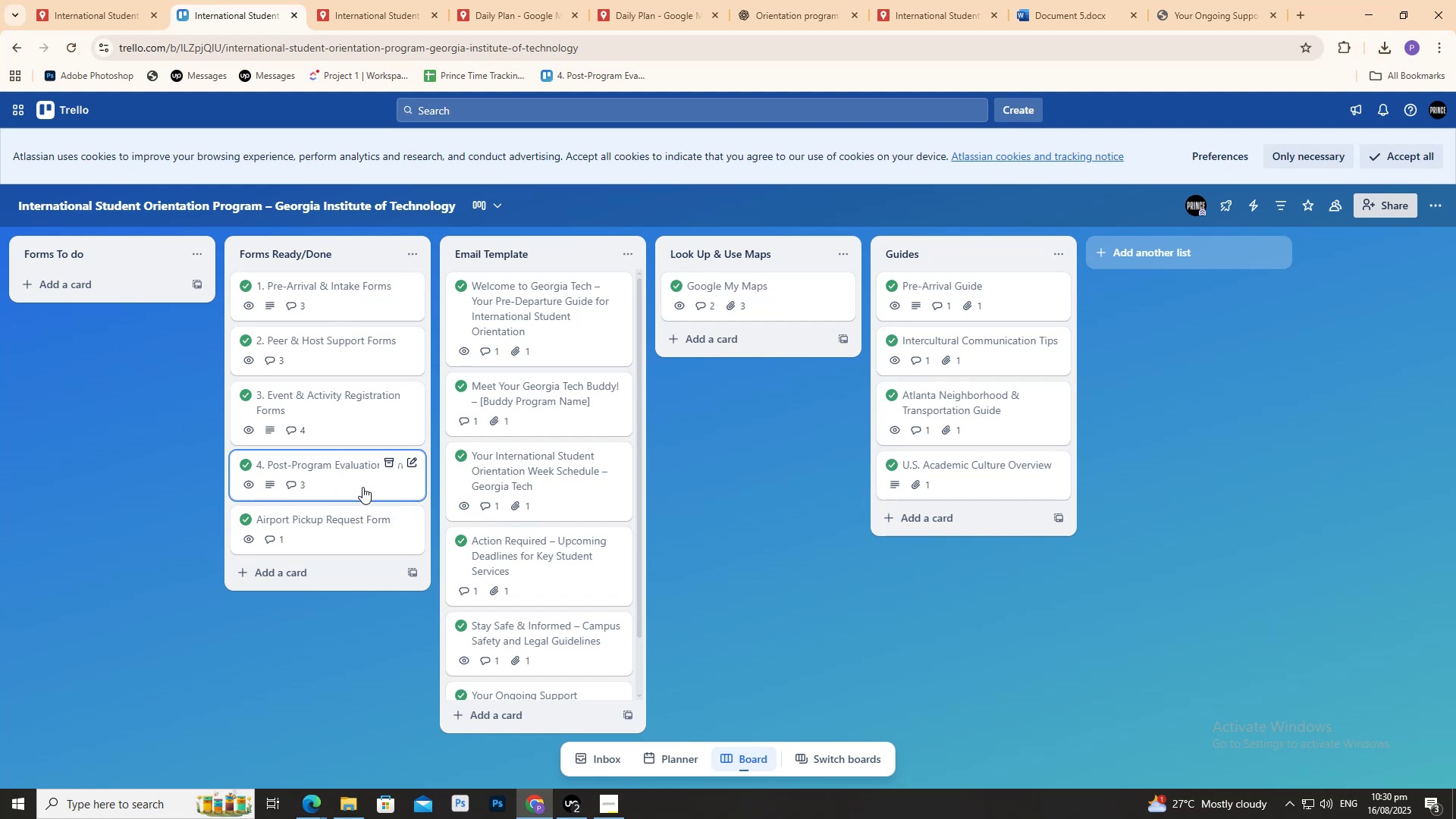 
left_click([354, 464])
 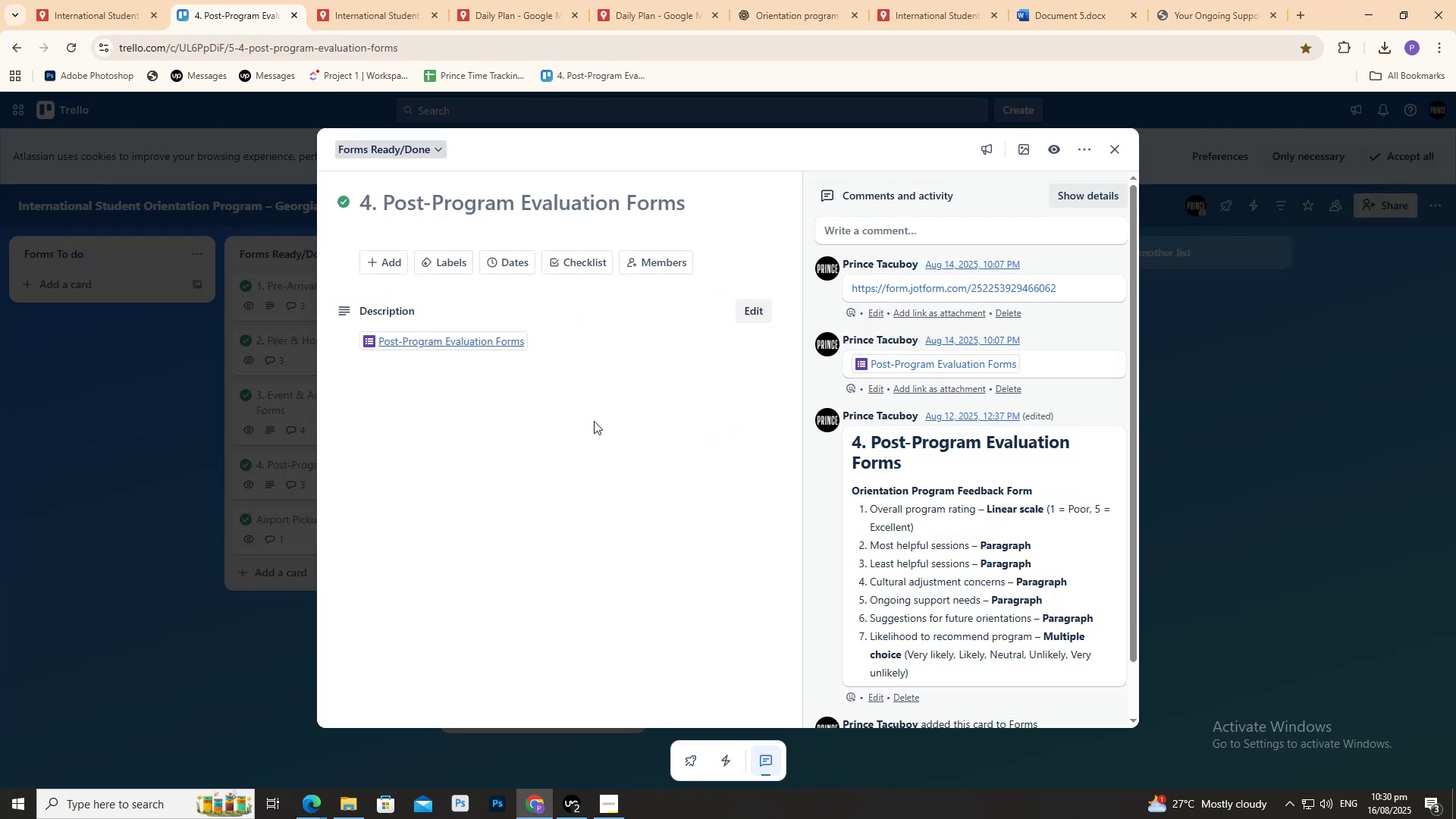 
left_click([880, 289])
 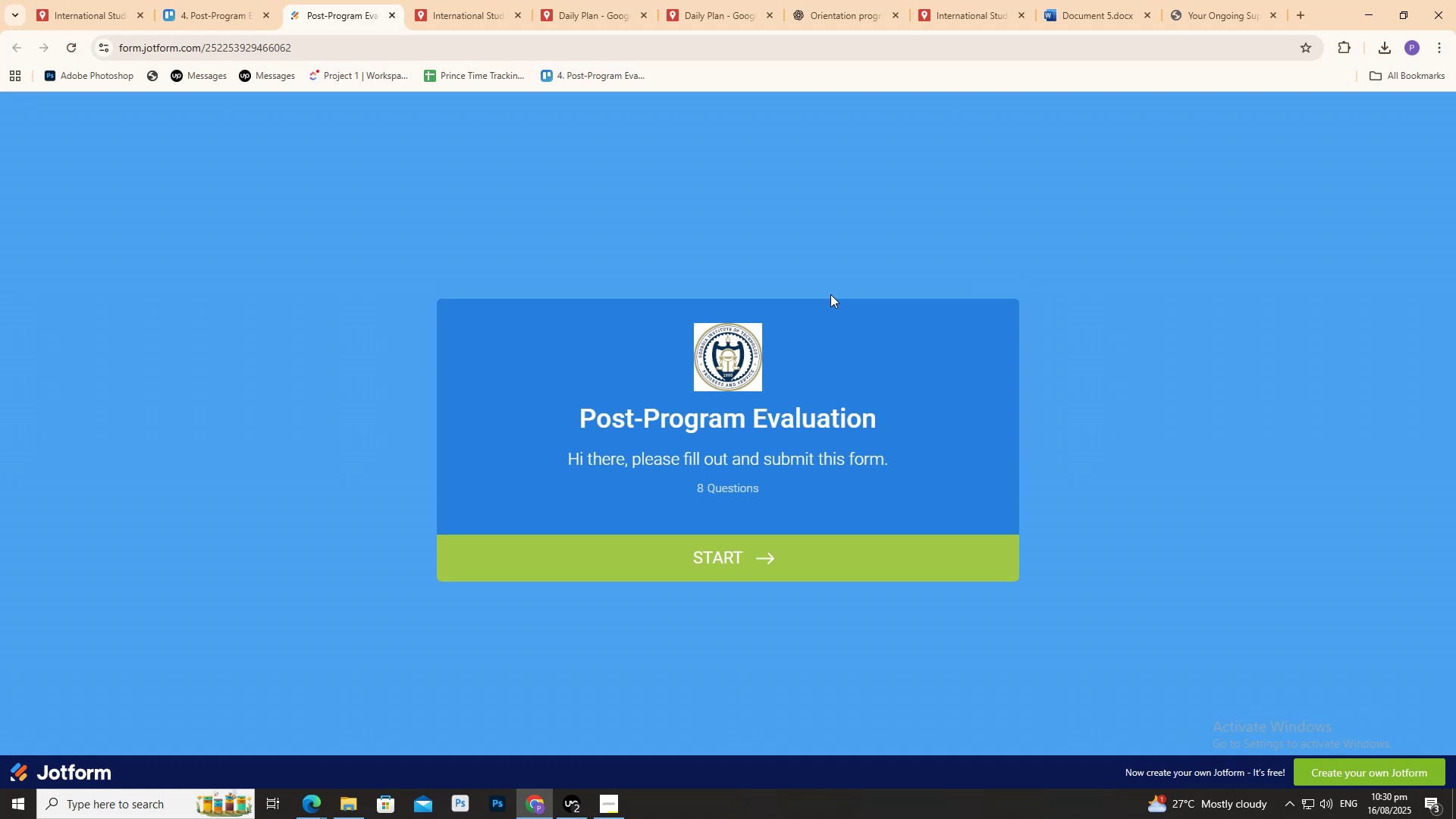 
left_click([766, 557])
 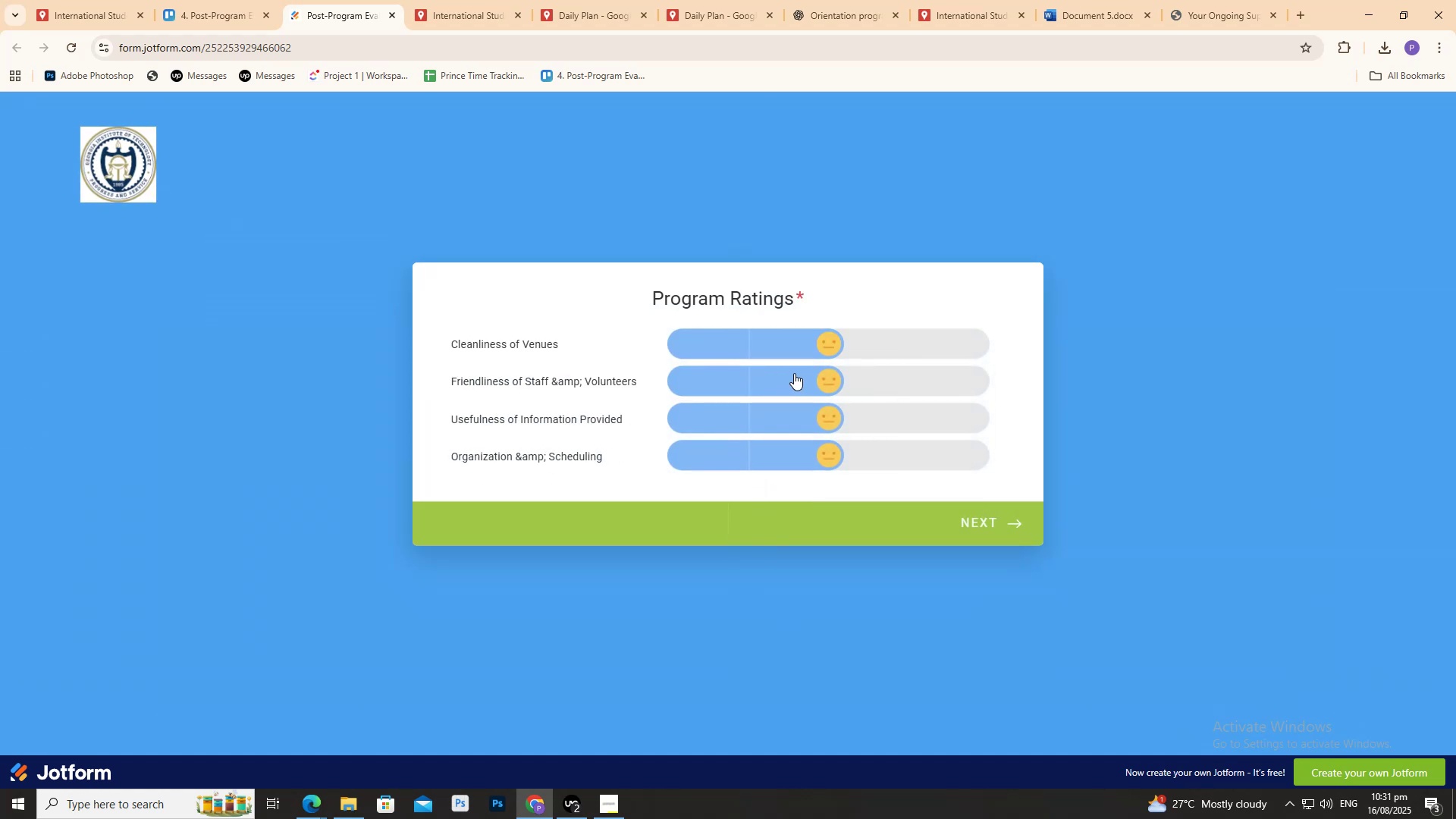 
left_click_drag(start_coordinate=[804, 378], to_coordinate=[836, 388])
 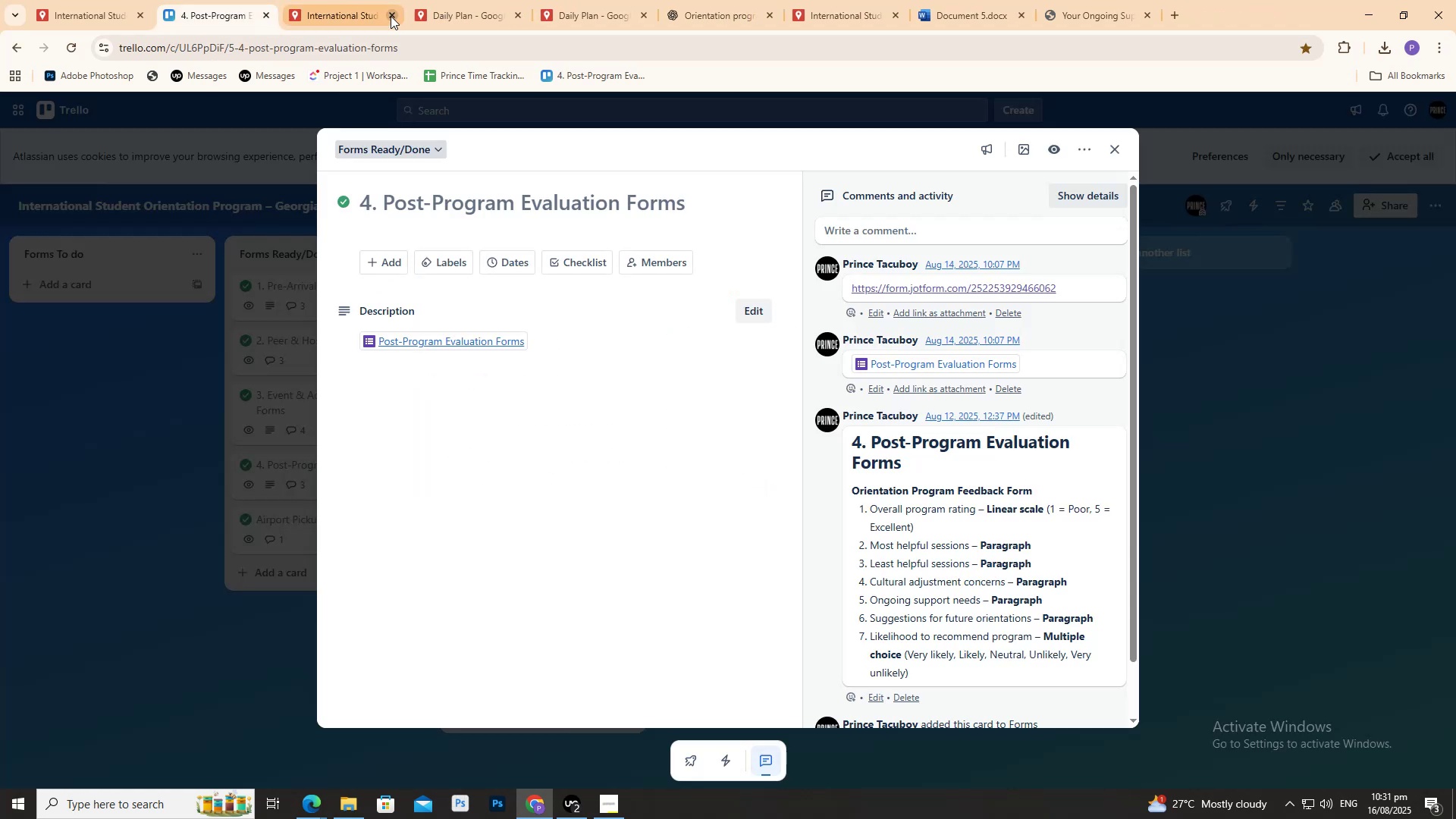 
scroll: coordinate [844, 441], scroll_direction: down, amount: 1.0
 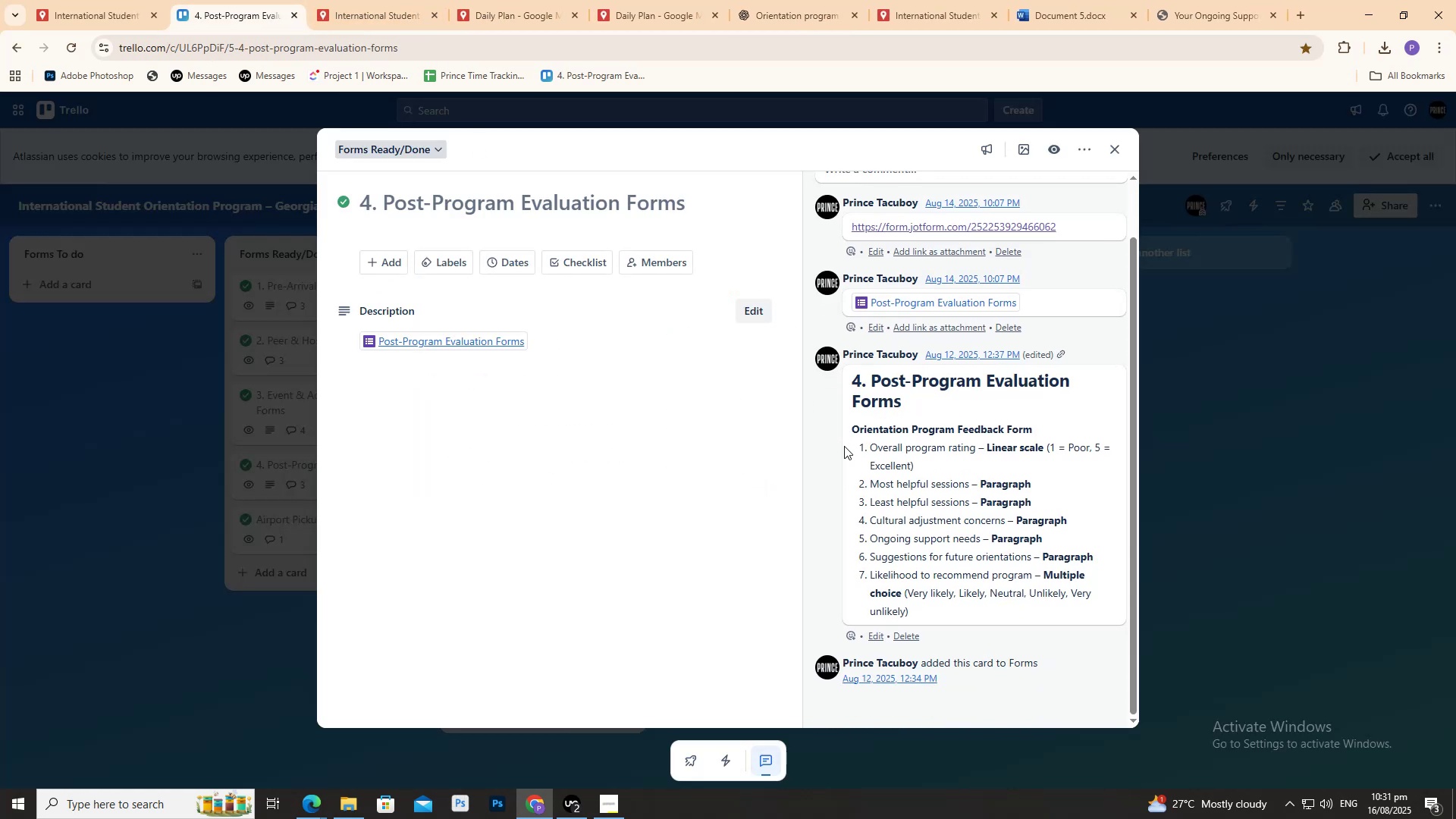 
scroll: coordinate [843, 445], scroll_direction: up, amount: 2.0
 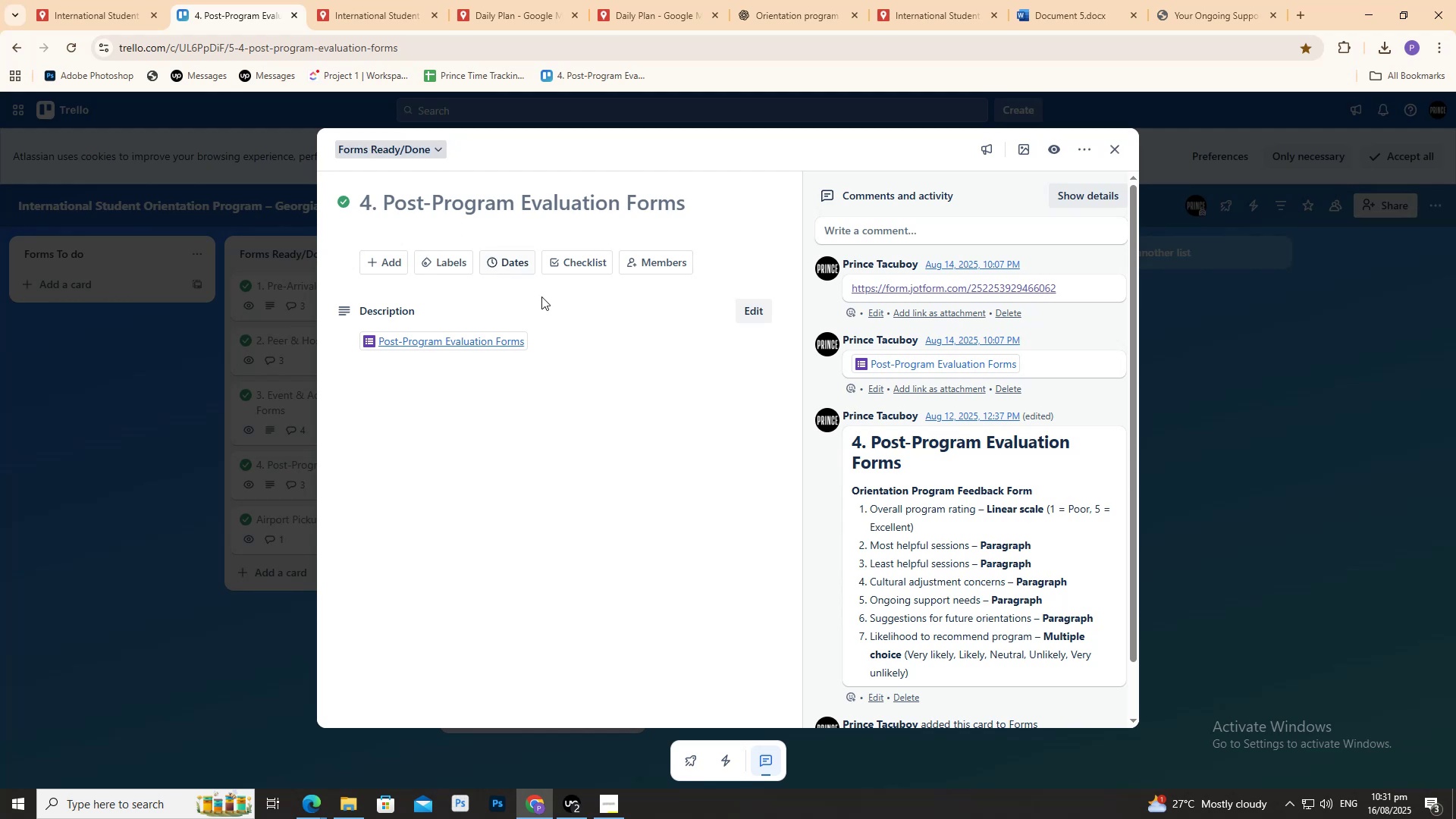 
left_click_drag(start_coordinate=[1189, 481], to_coordinate=[1190, 490])
 